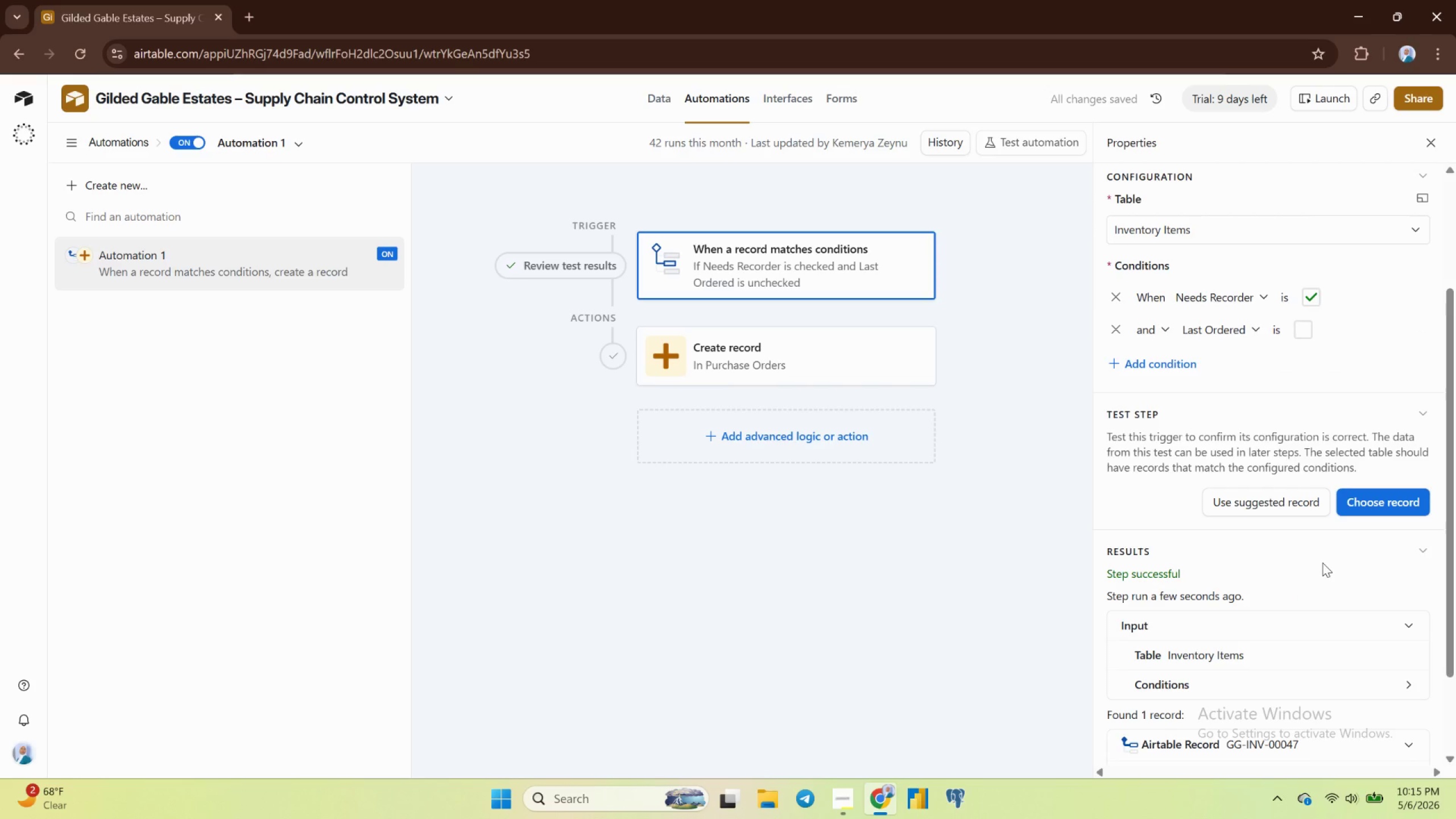 
wait(5.42)
 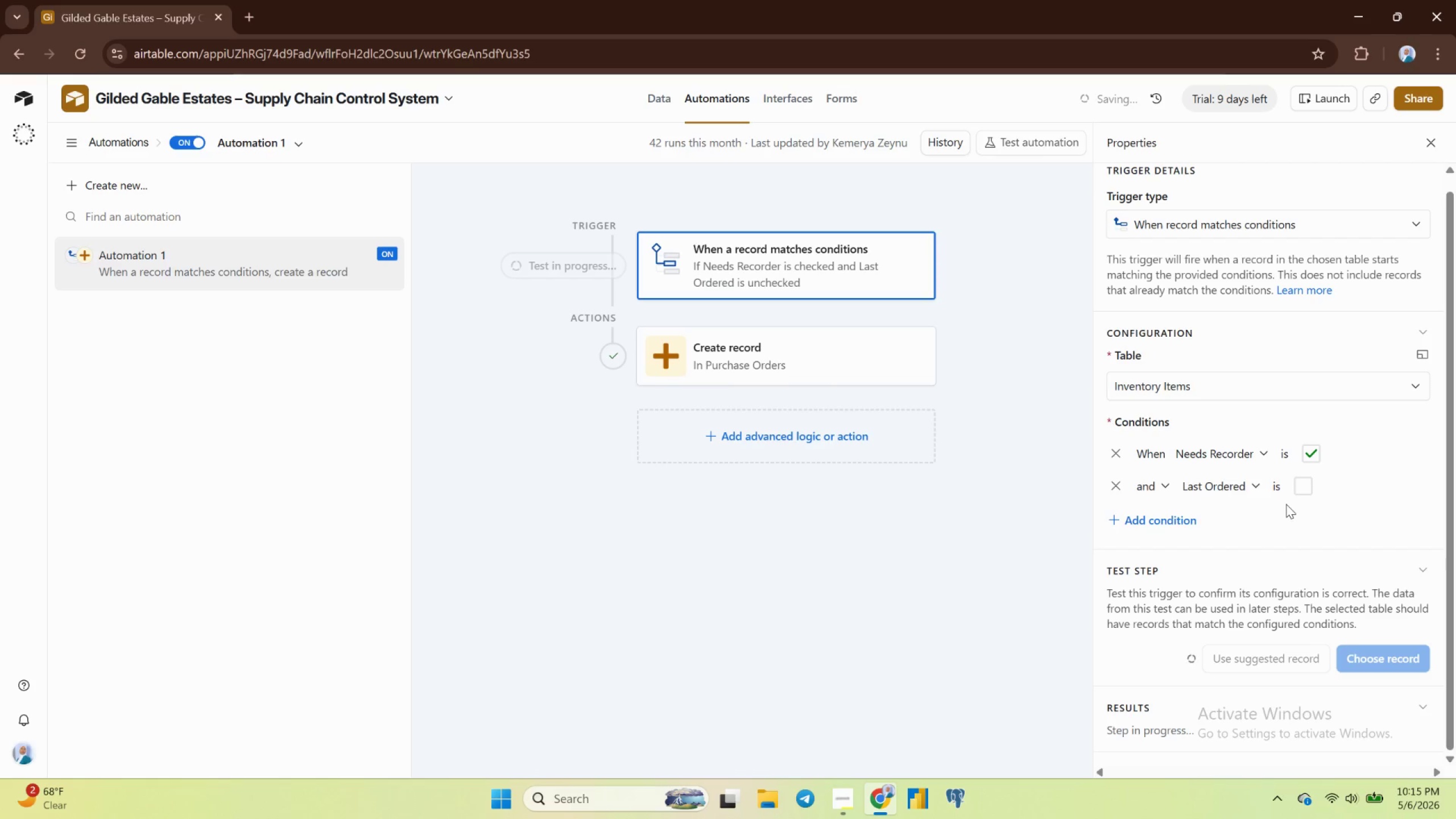 
scroll: coordinate [1321, 556], scroll_direction: down, amount: 4.0
 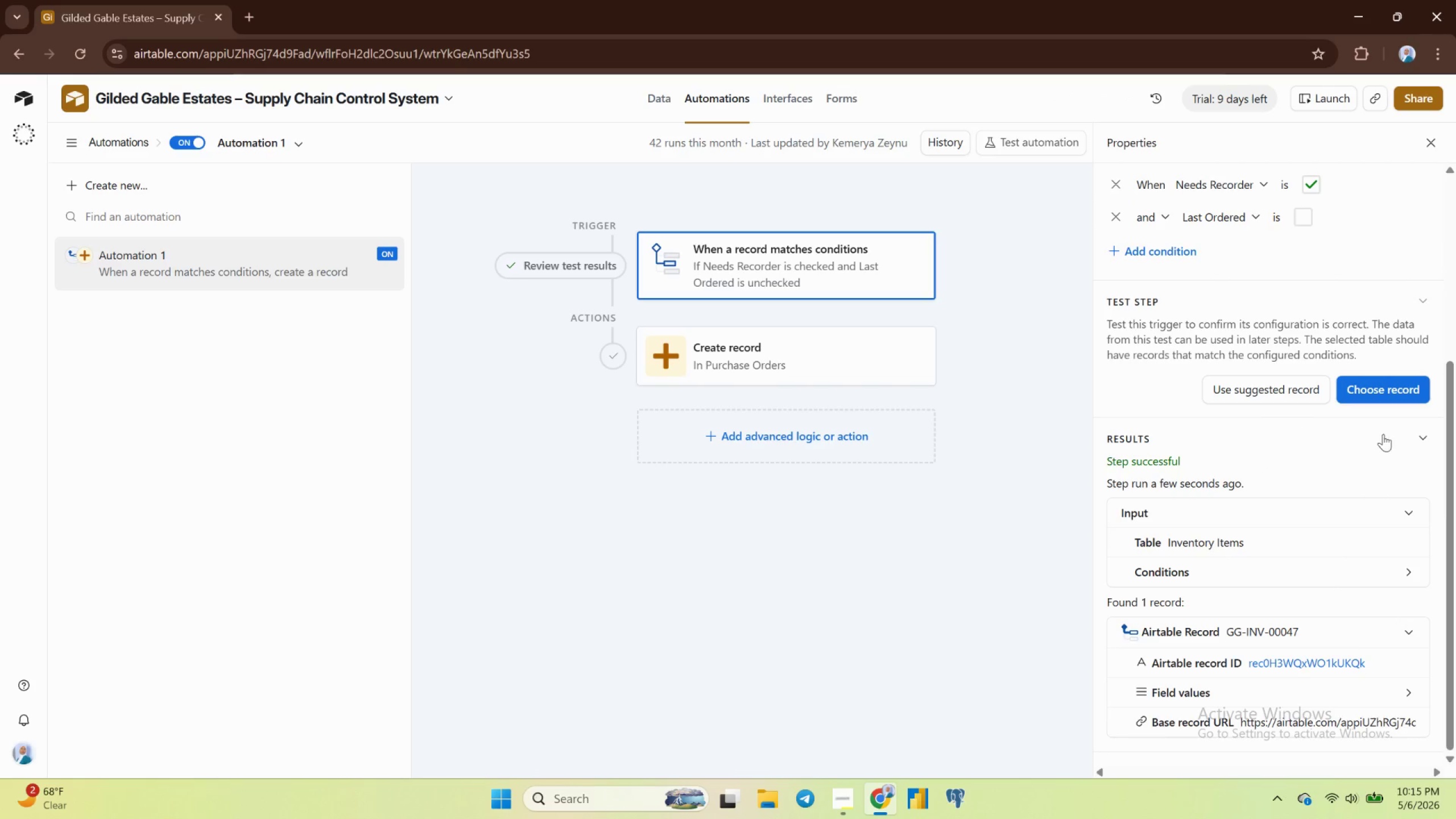 
left_click([1368, 394])
 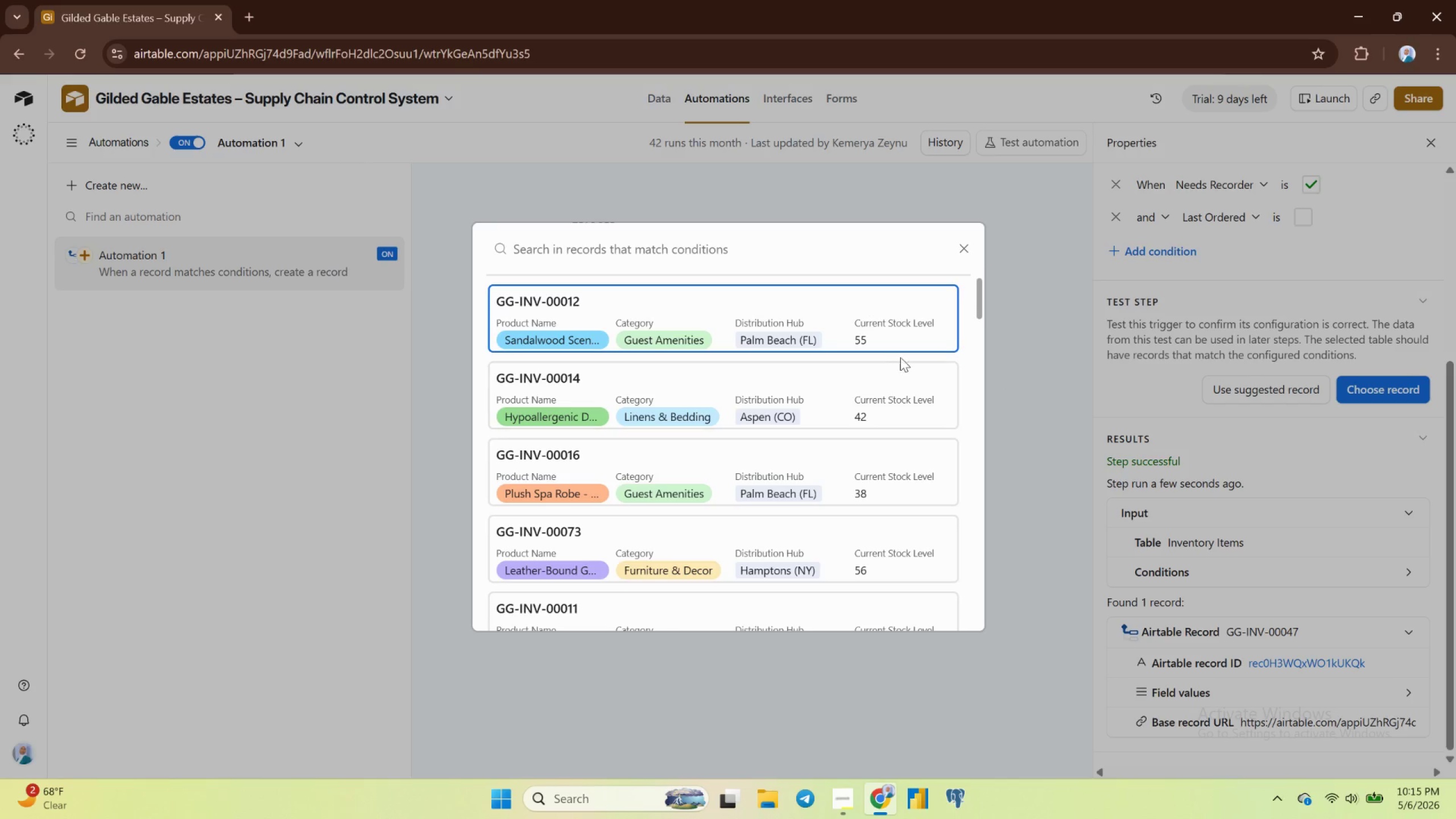 
mouse_move([839, 341])
 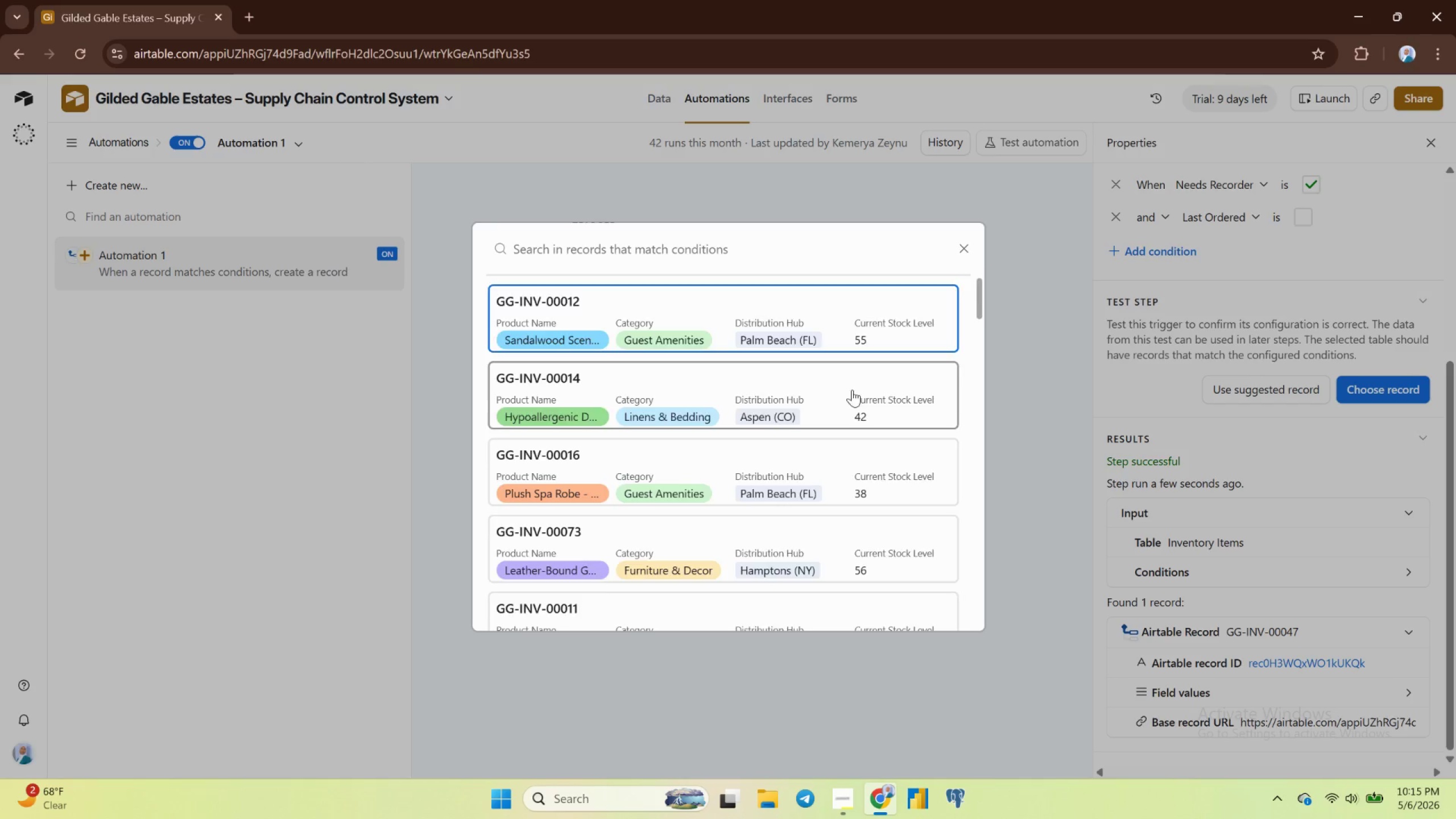 
scroll: coordinate [858, 386], scroll_direction: down, amount: 35.0
 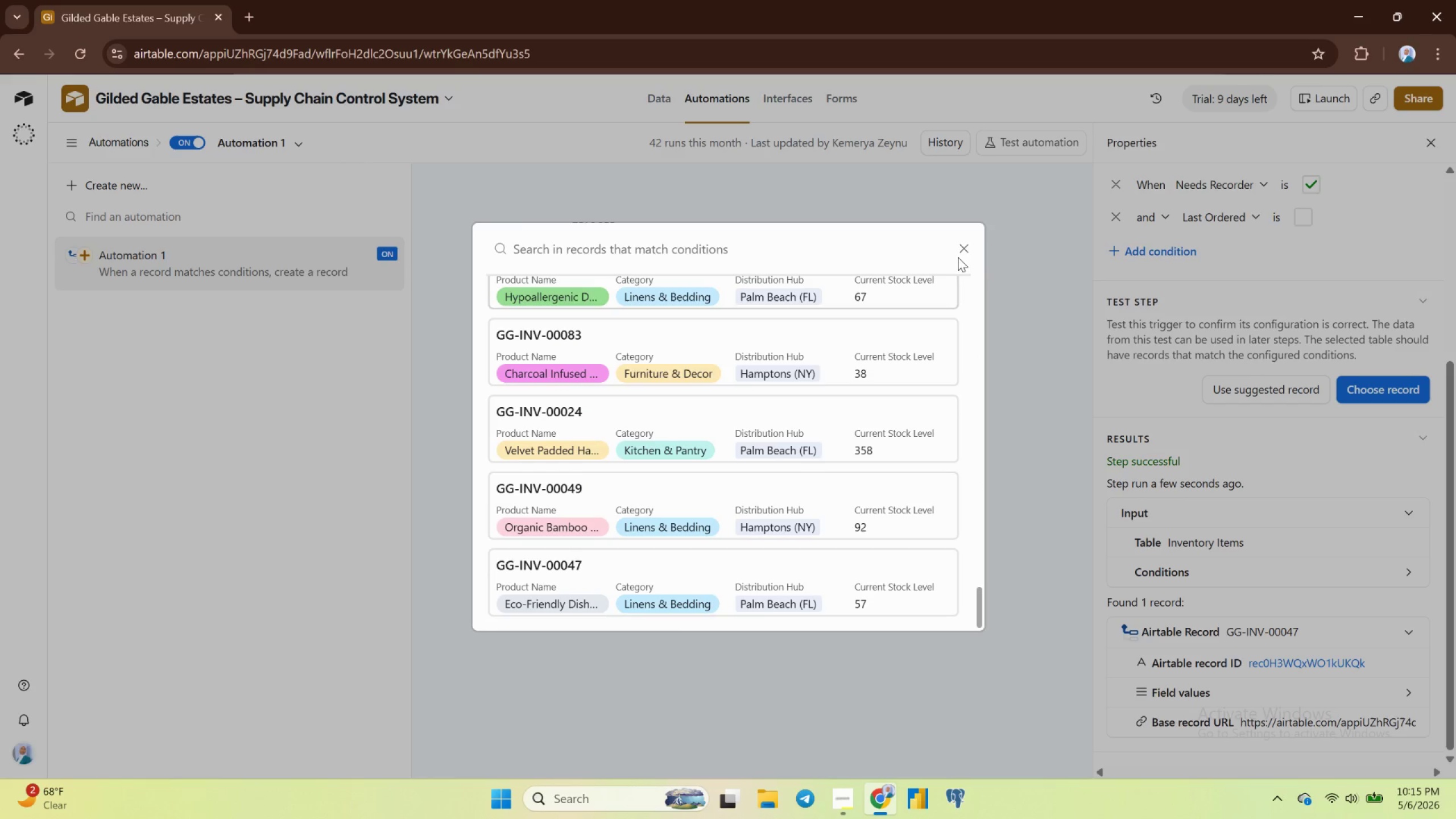 
left_click([958, 257])
 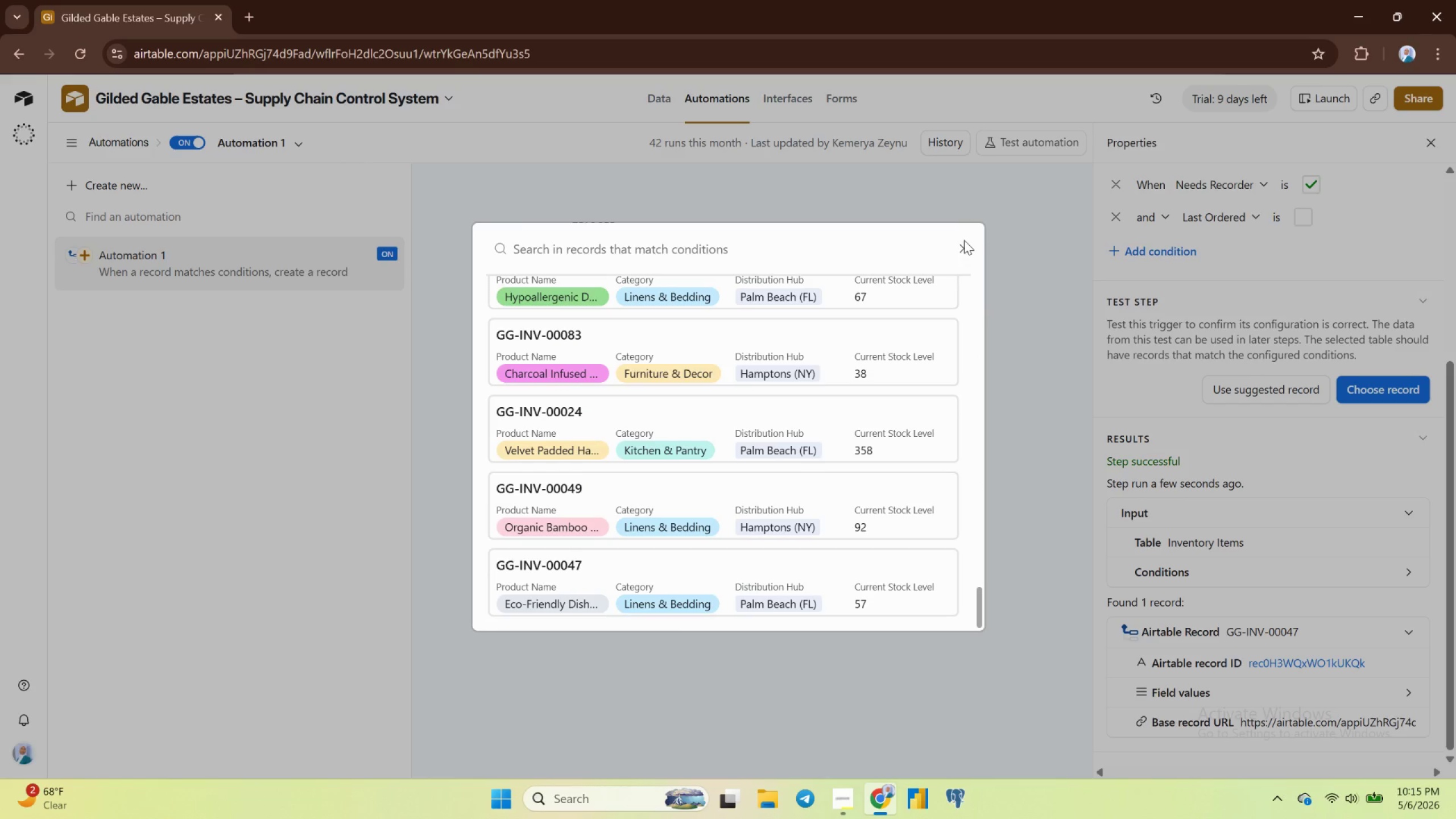 
left_click([966, 249])
 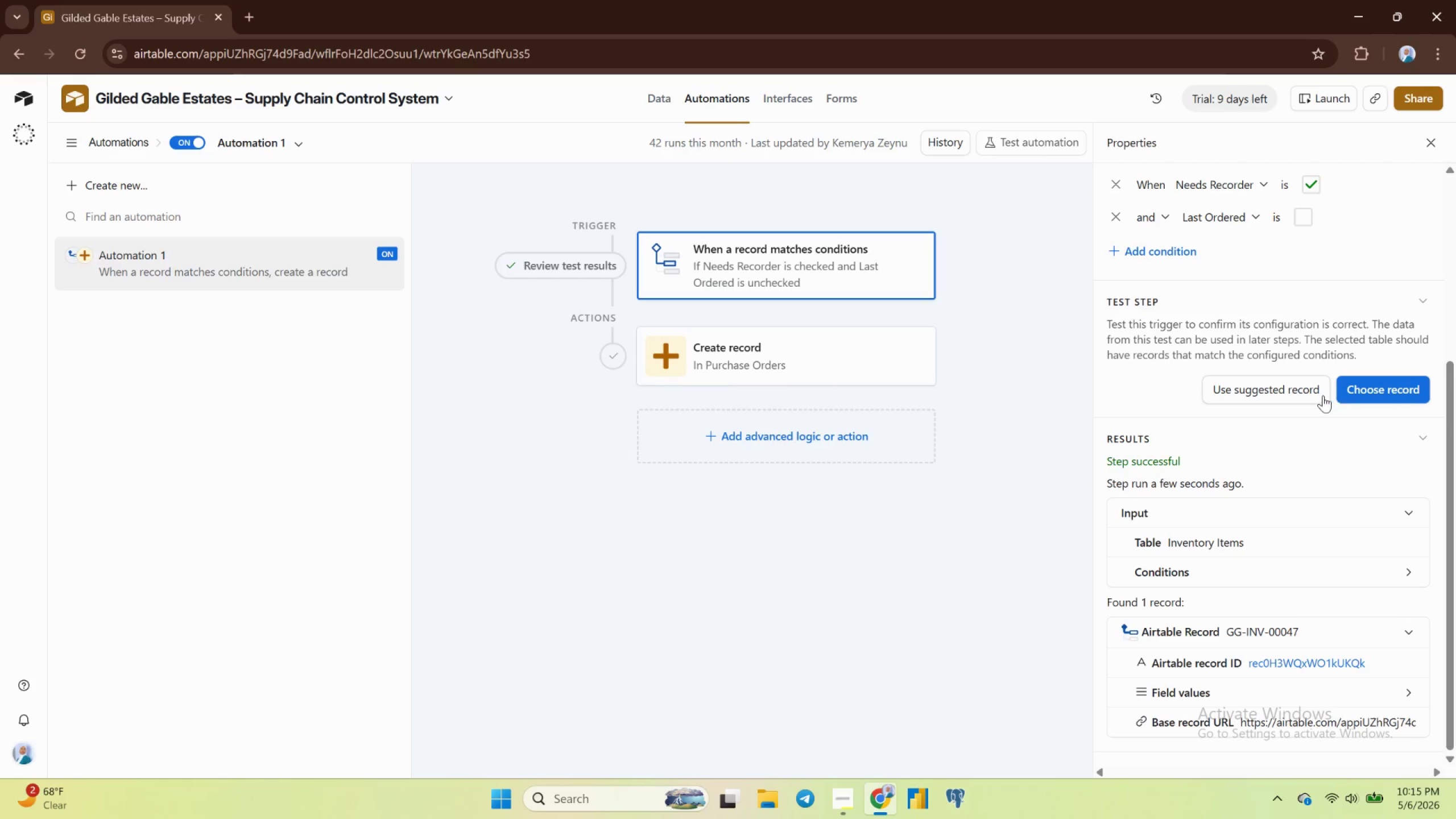 
left_click([1291, 398])
 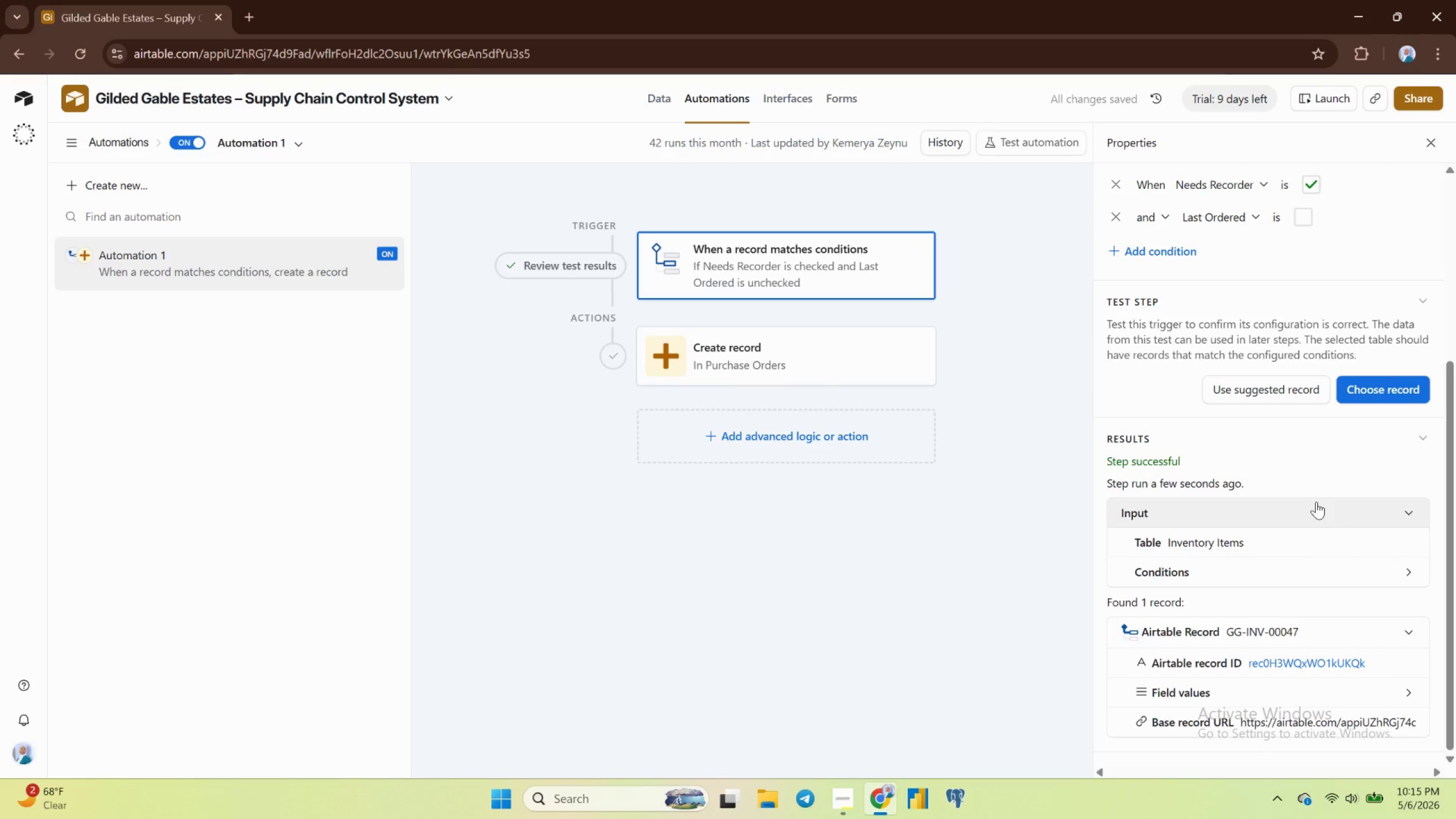 
wait(7.87)
 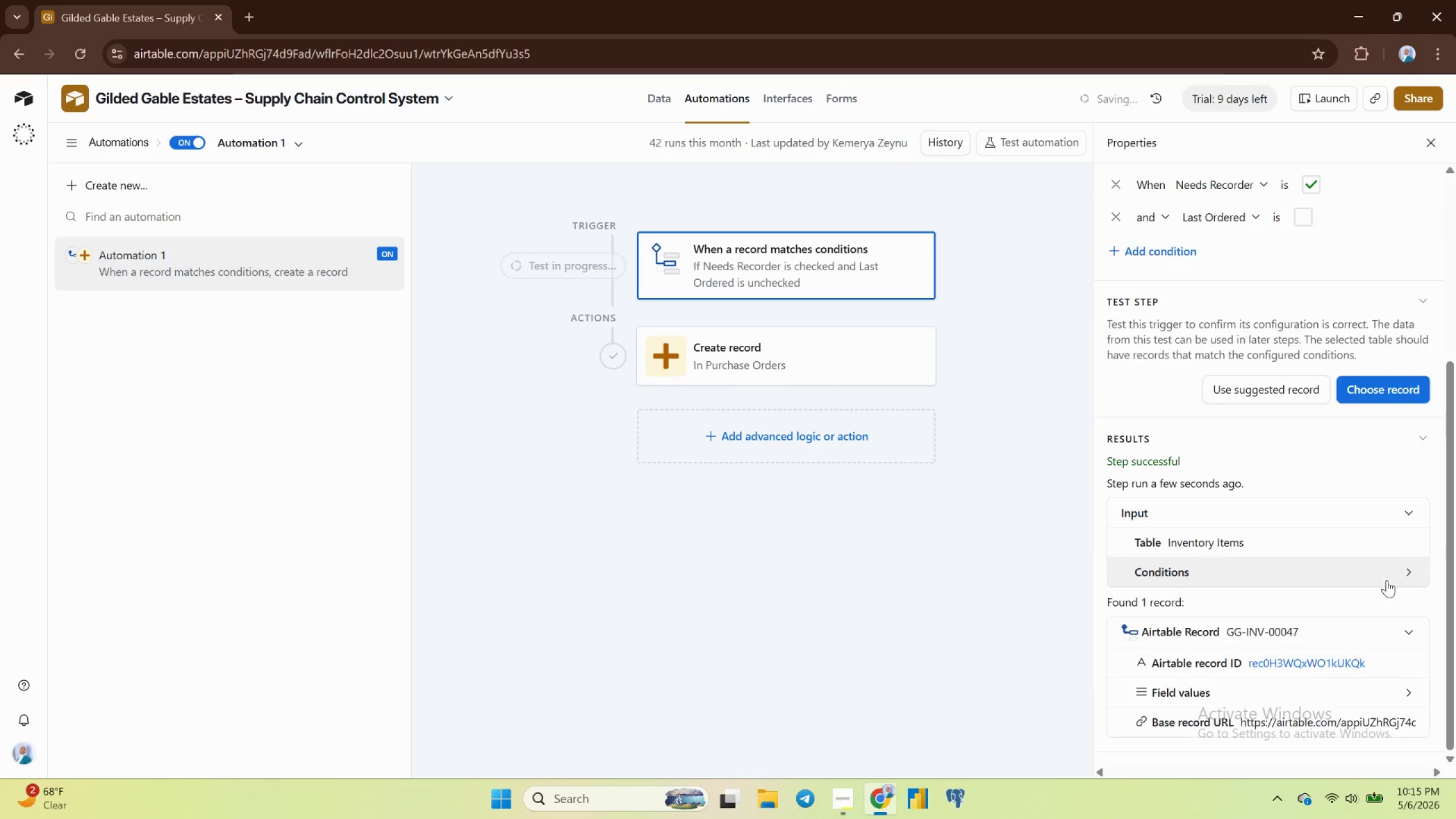 
scroll: coordinate [1346, 611], scroll_direction: down, amount: 10.0
 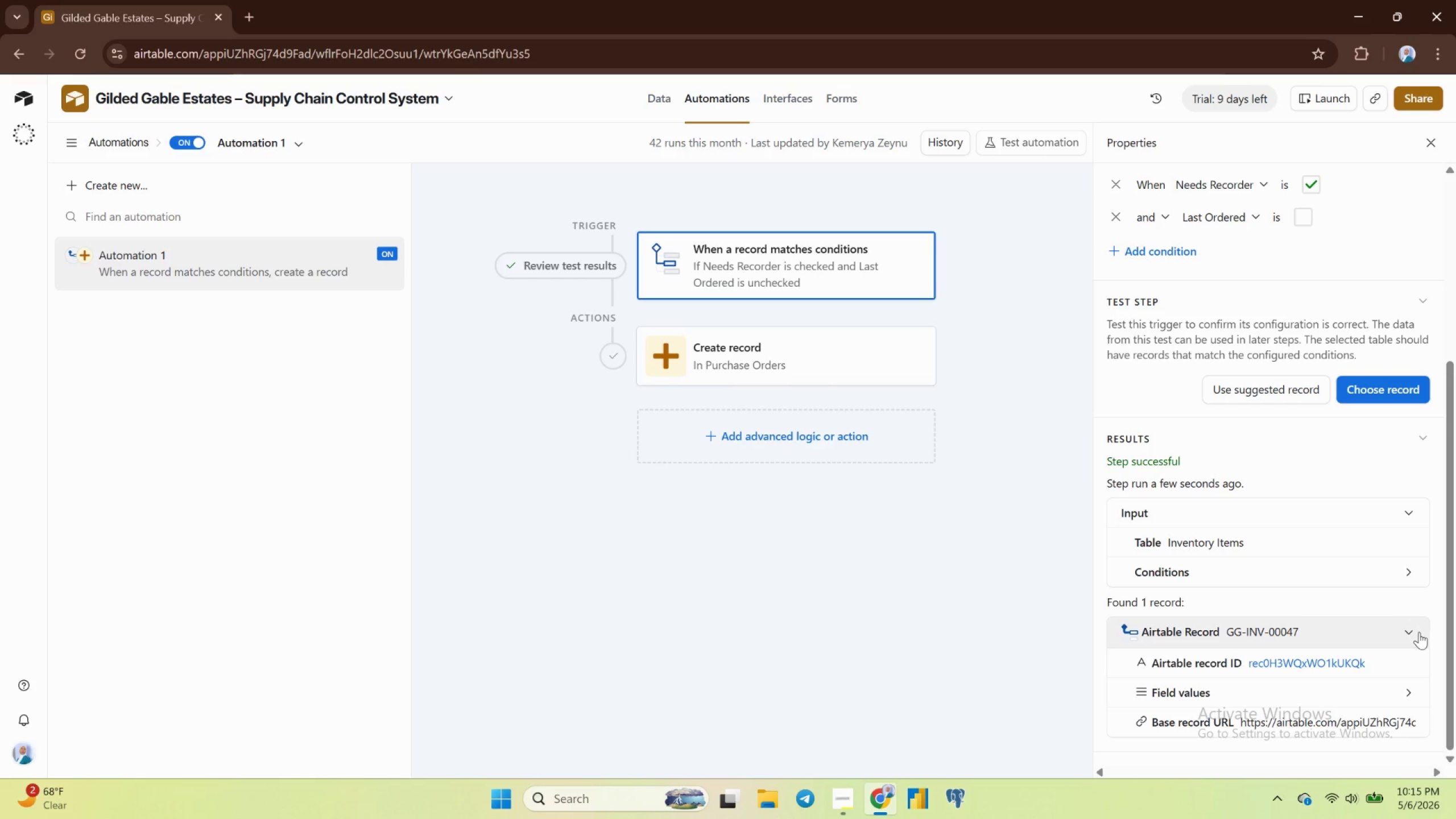 
left_click([1418, 632])
 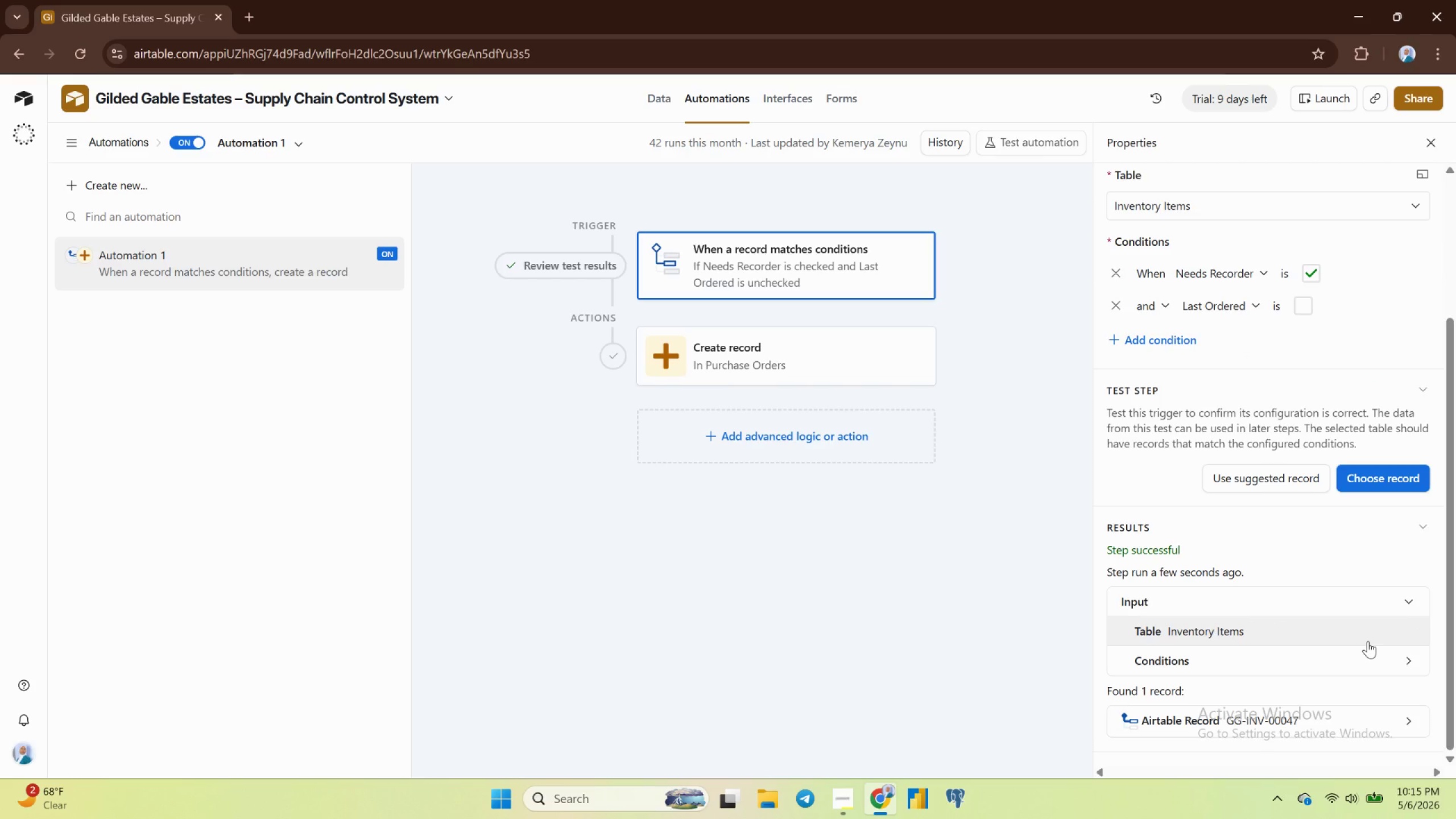 
scroll: coordinate [1378, 706], scroll_direction: down, amount: 7.0
 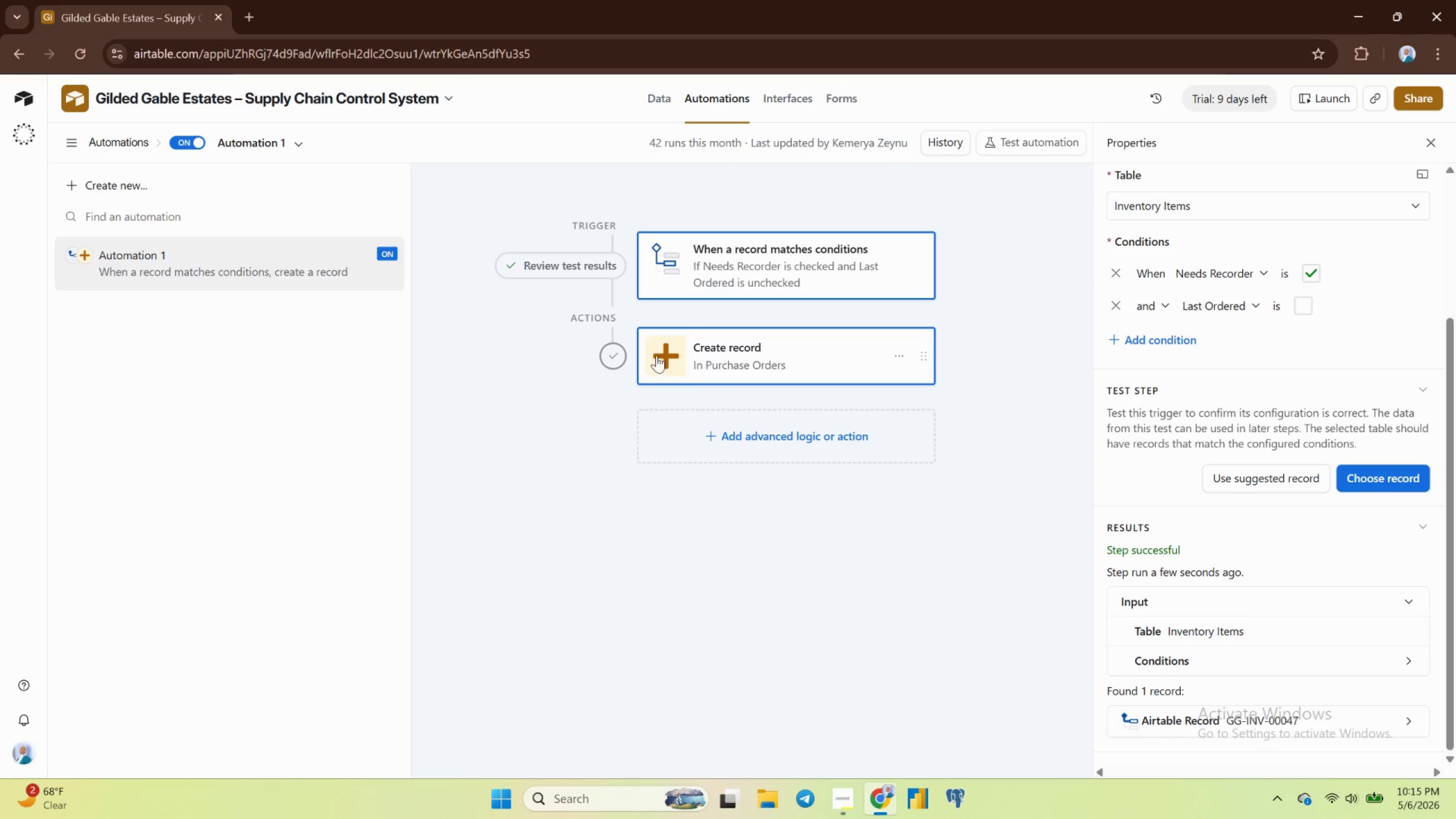 
left_click([610, 352])
 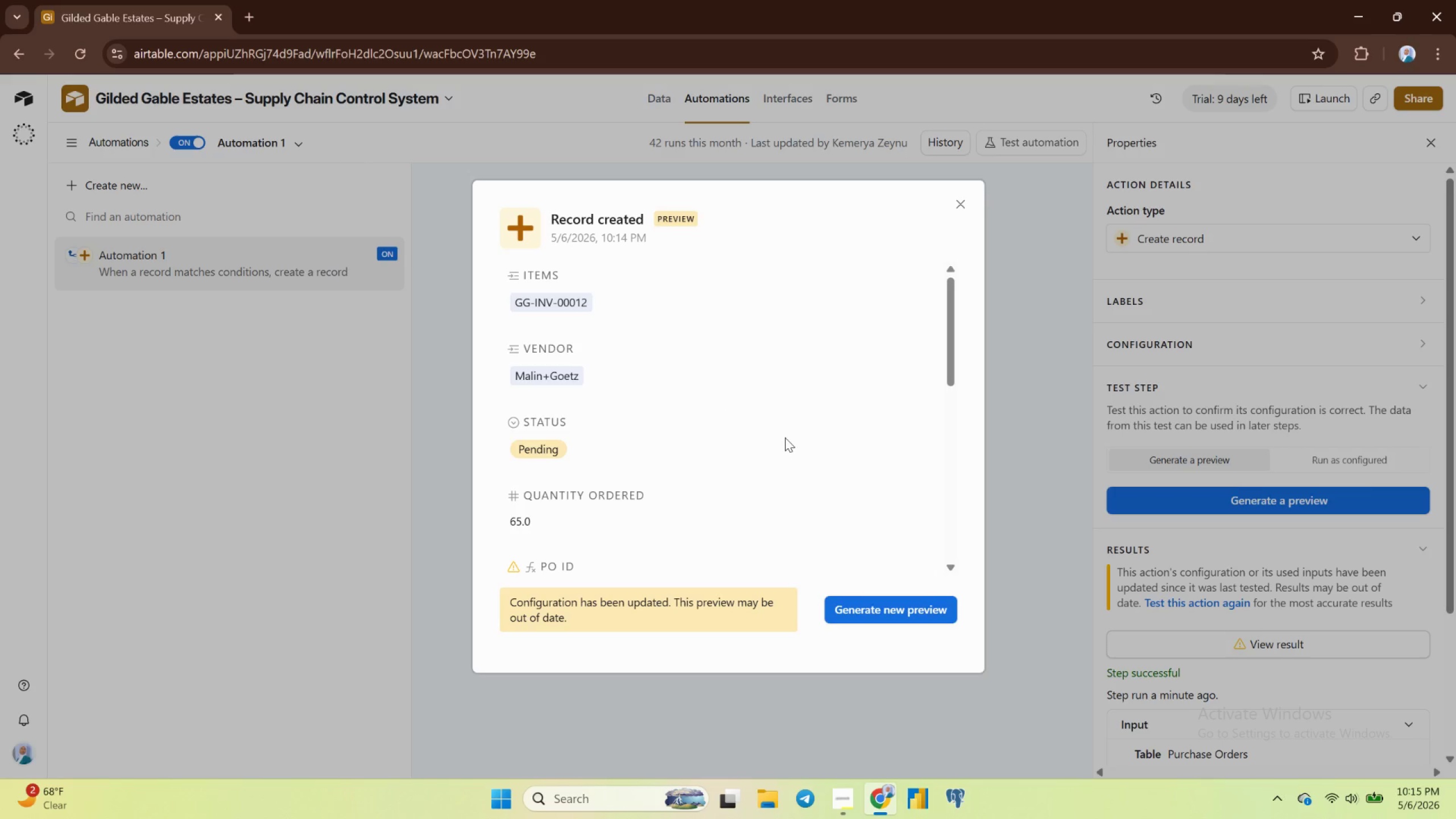 
left_click([907, 603])
 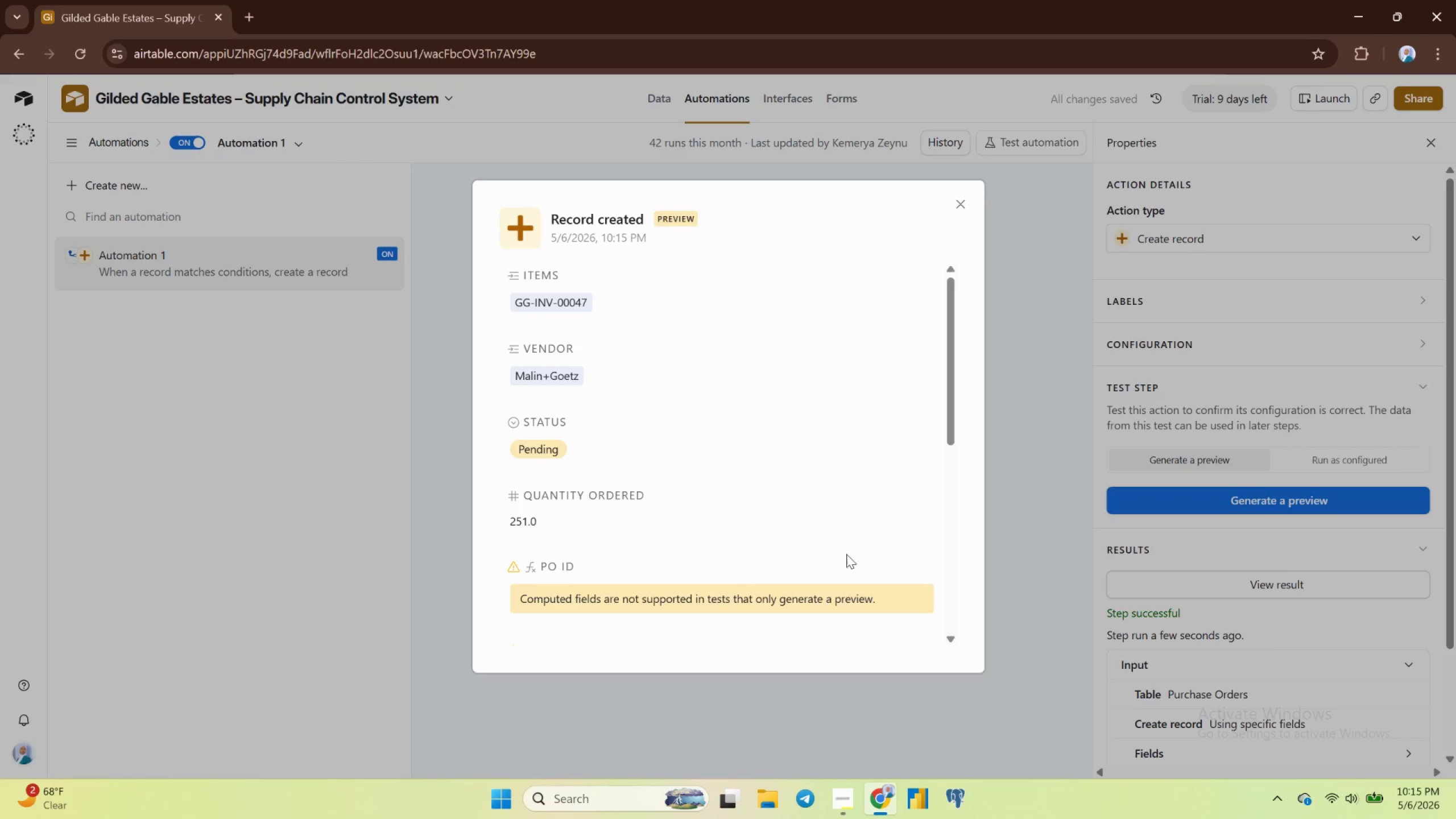 
scroll: coordinate [847, 531], scroll_direction: up, amount: 4.0
 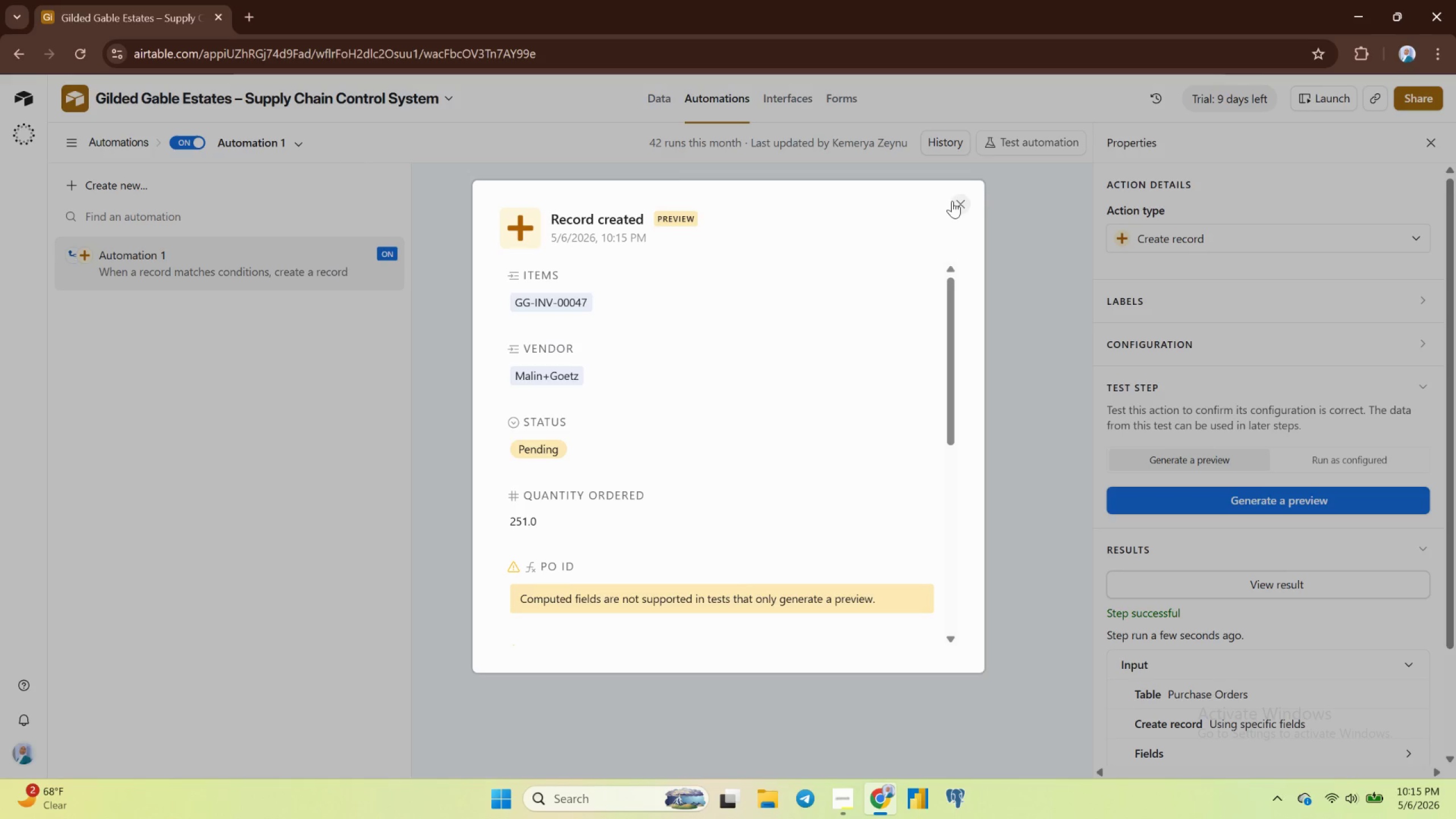 
left_click([953, 201])
 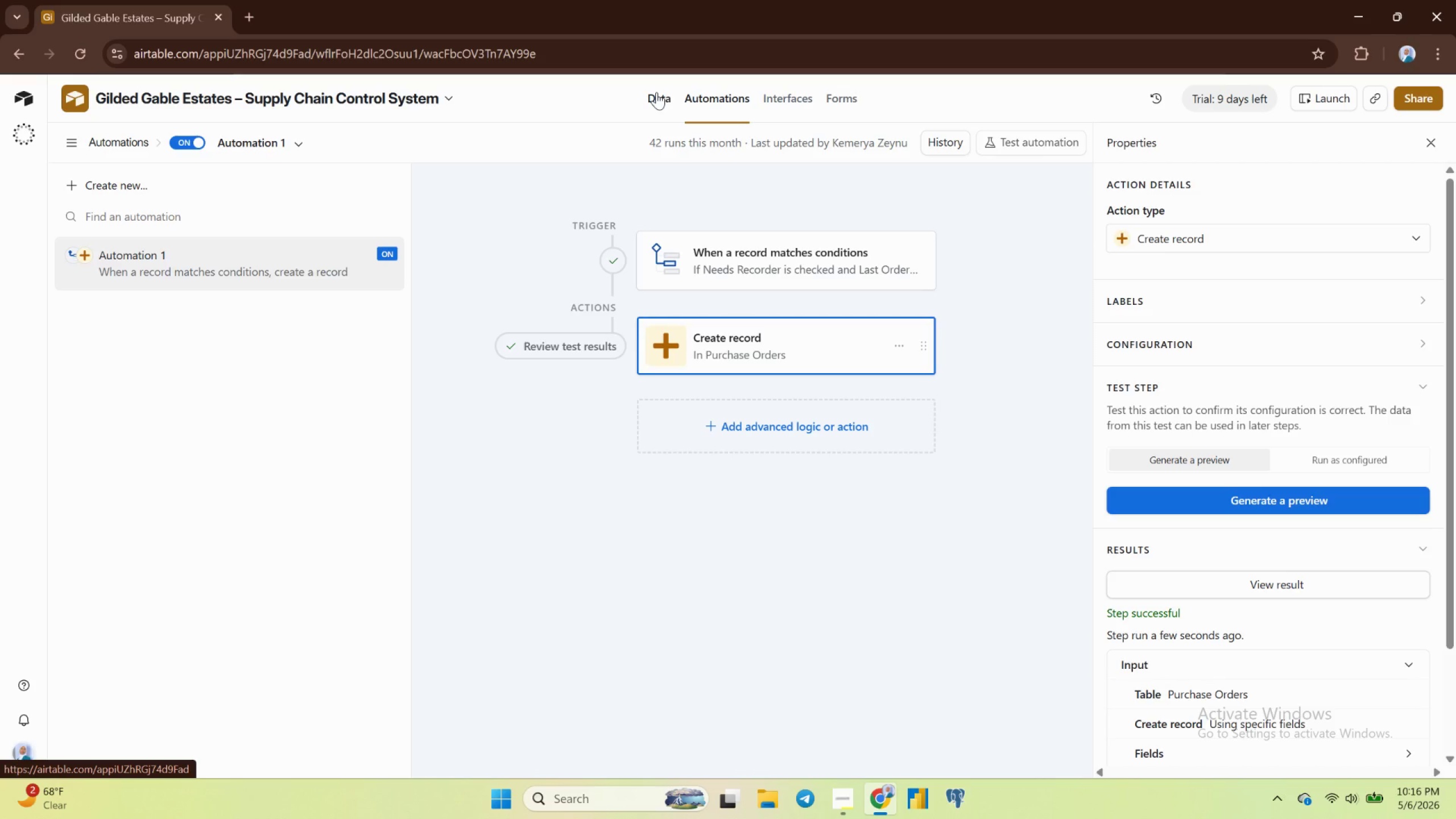 
wait(7.81)
 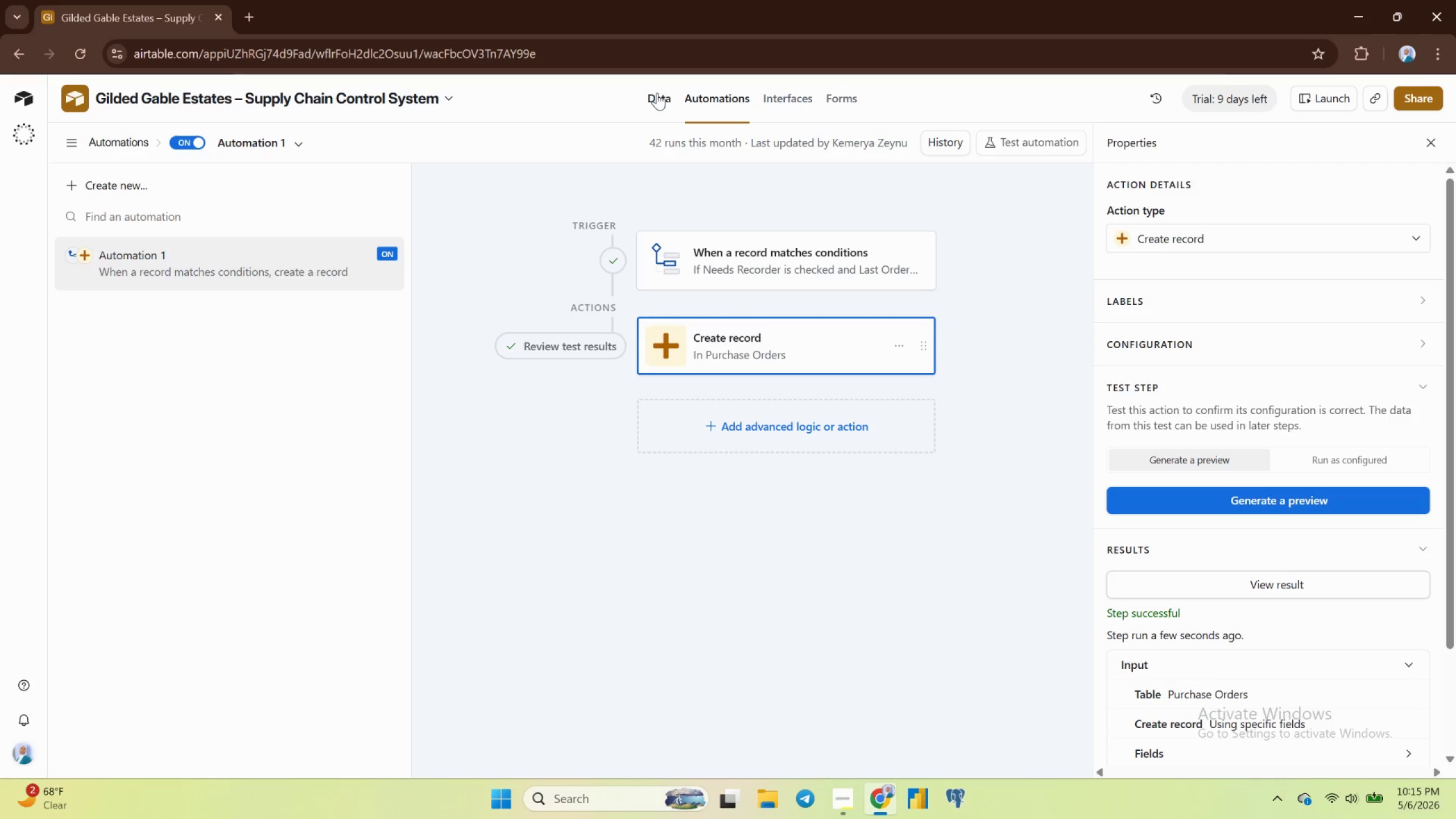 
left_click([656, 92])
 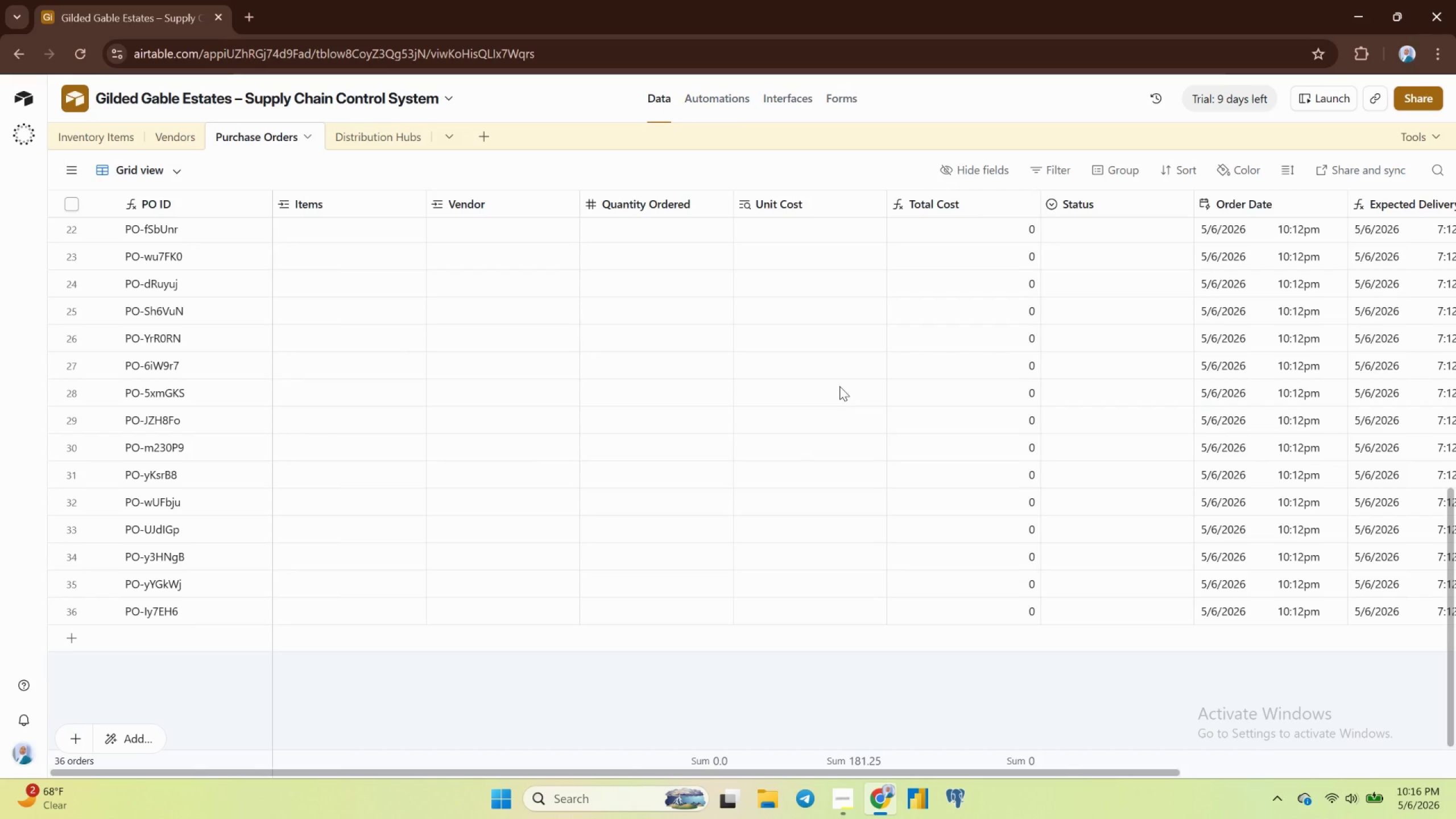 
wait(11.91)
 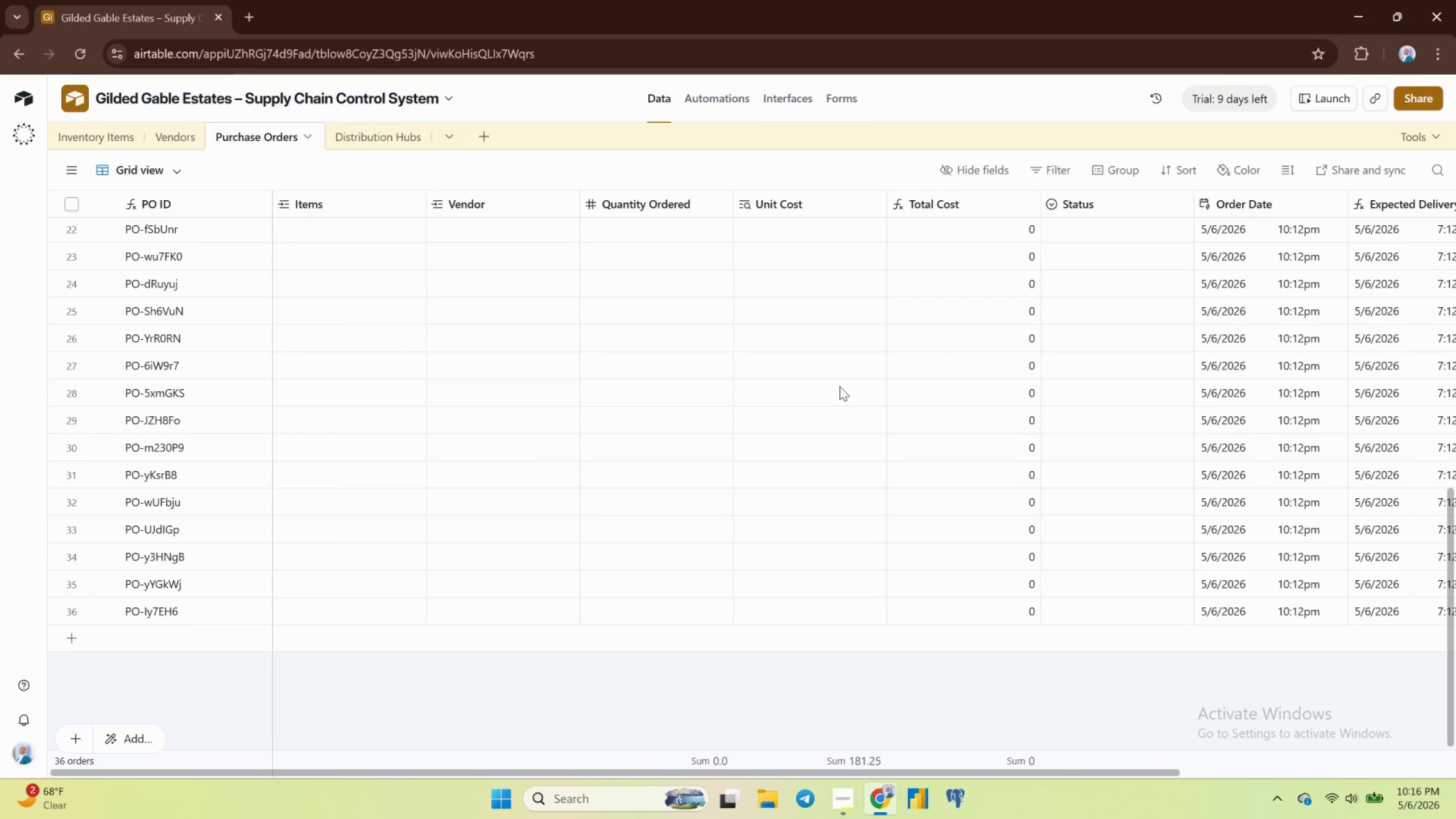 
left_click([791, 431])
 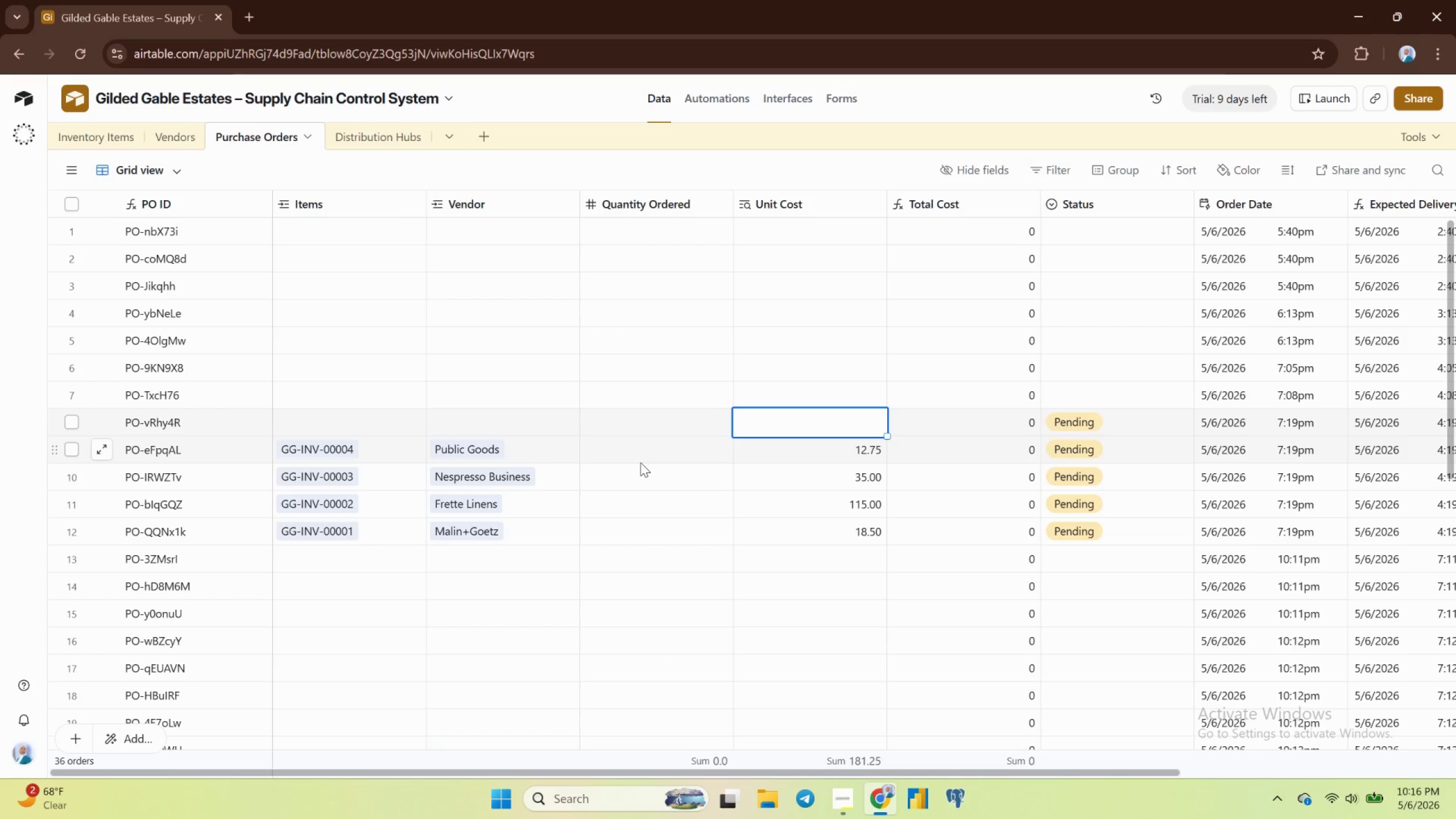 
left_click([640, 462])
 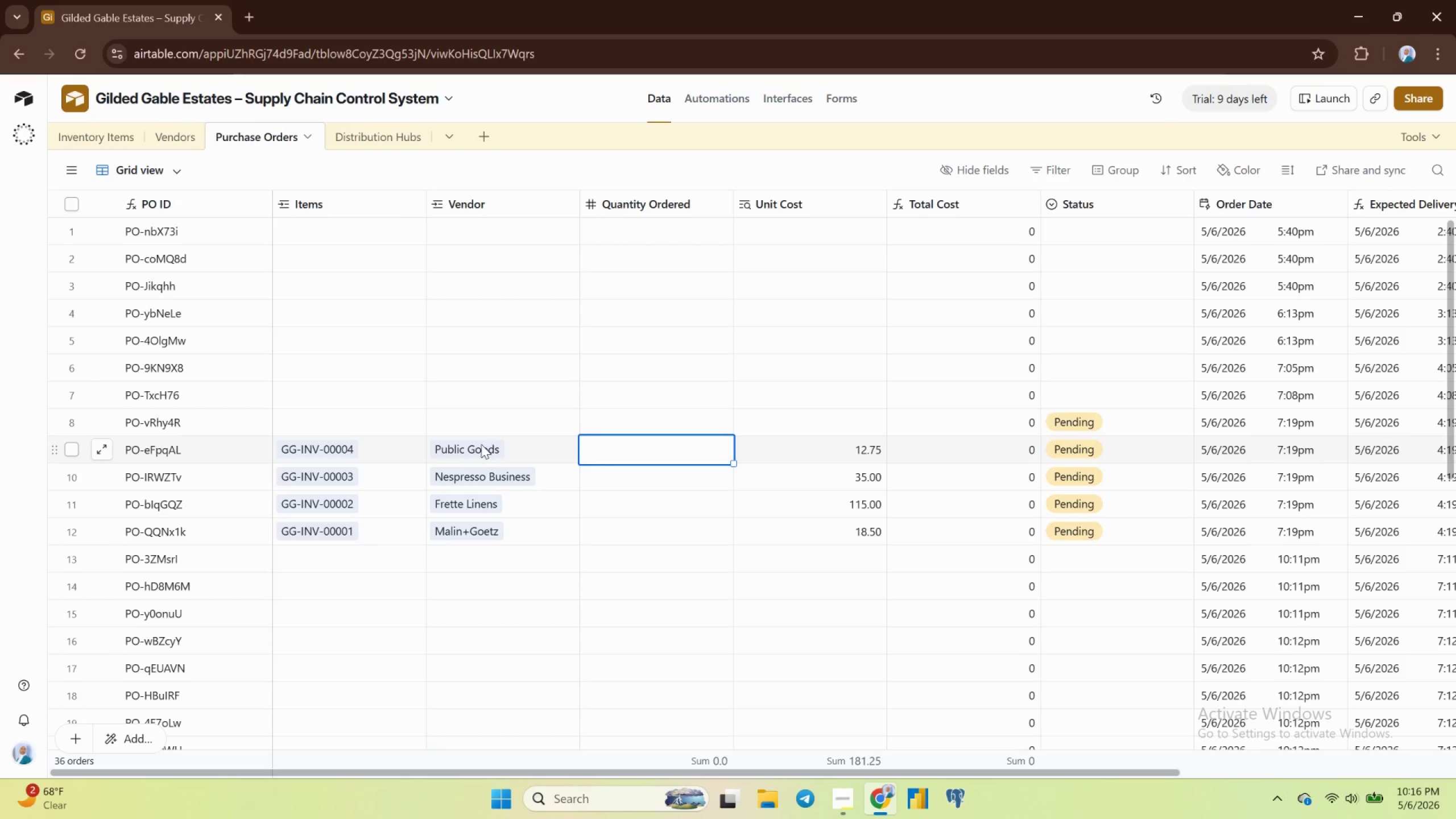 
left_click([481, 444])
 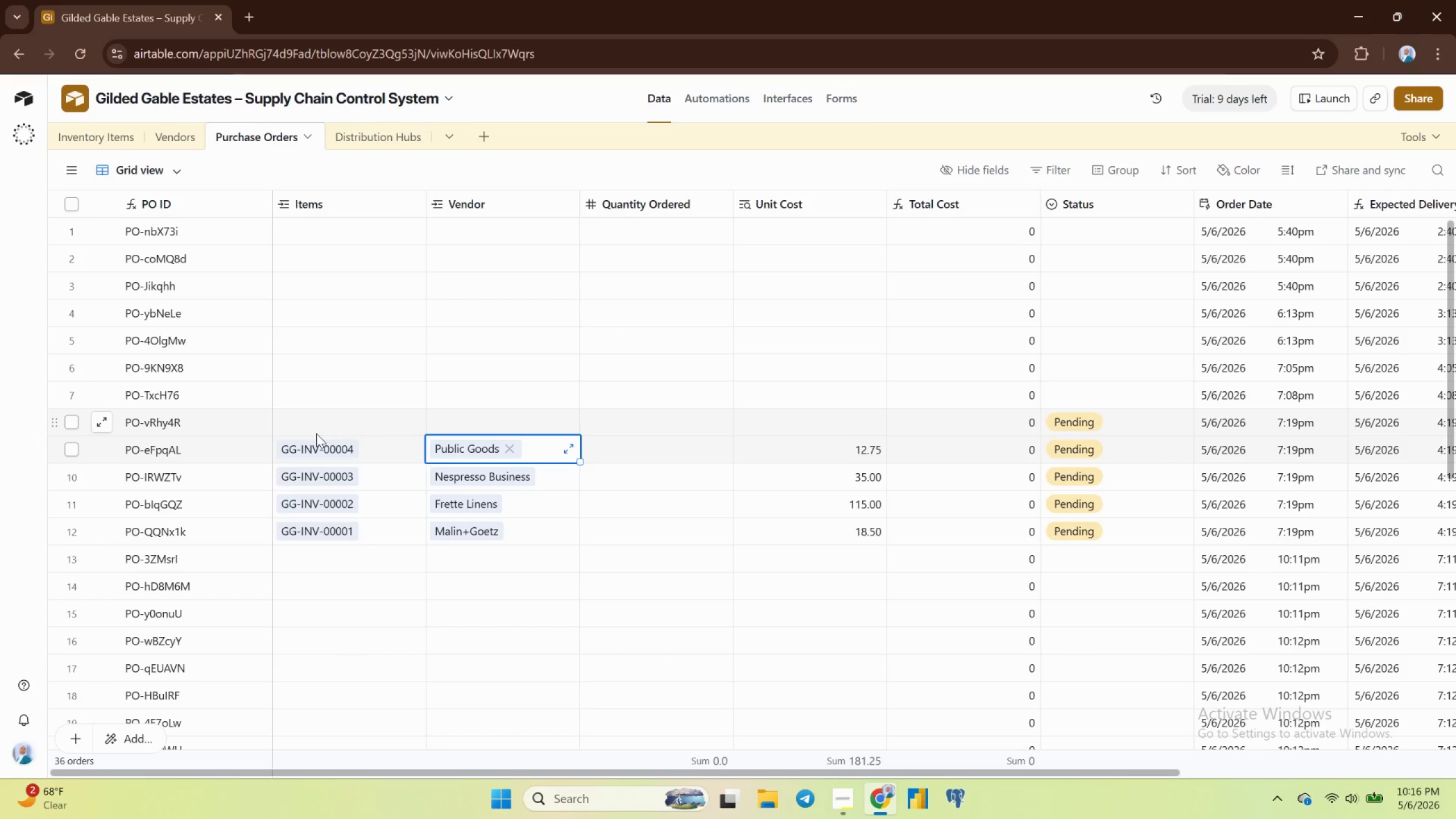 
left_click([316, 433])
 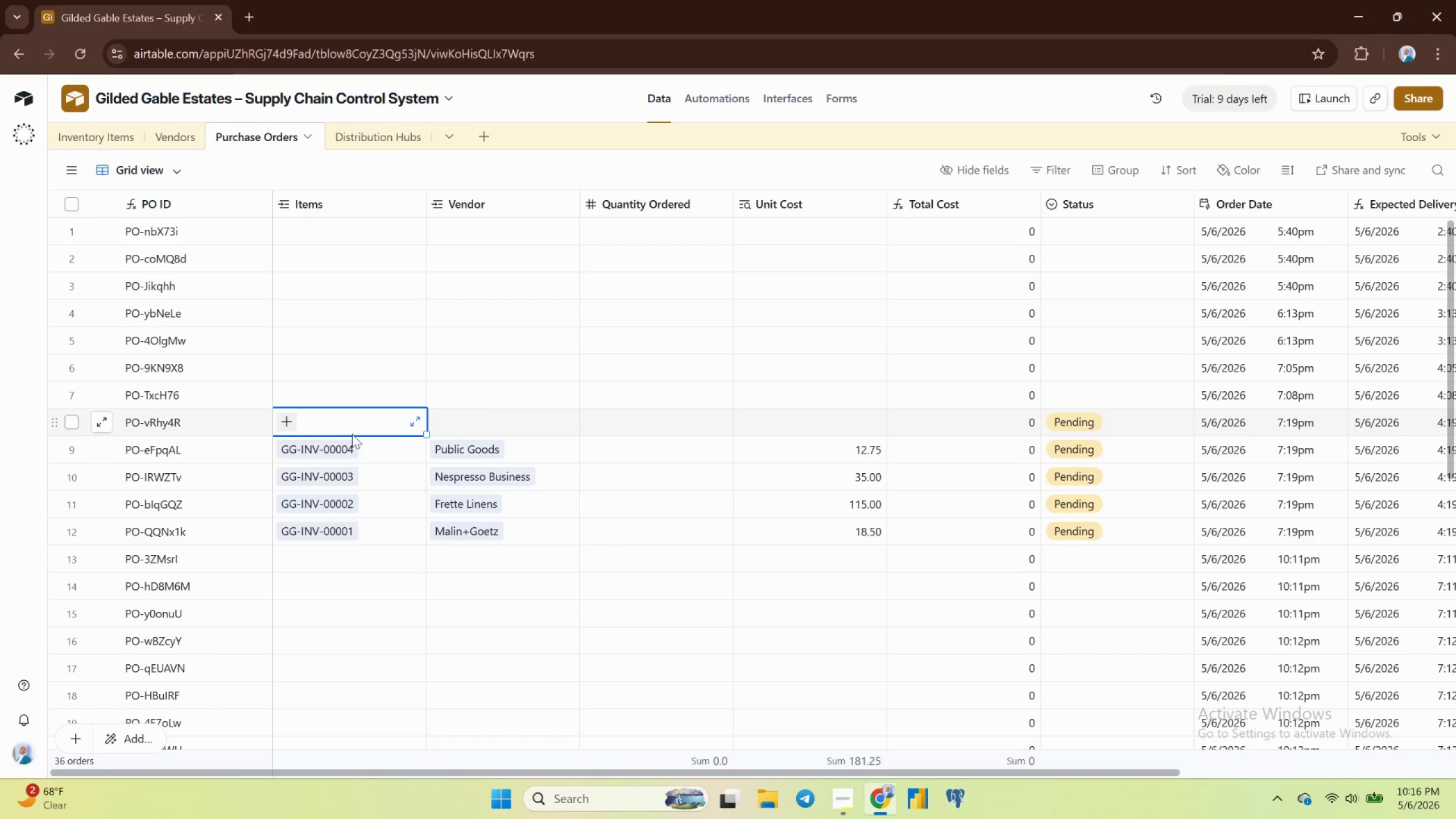 
left_click([378, 441])
 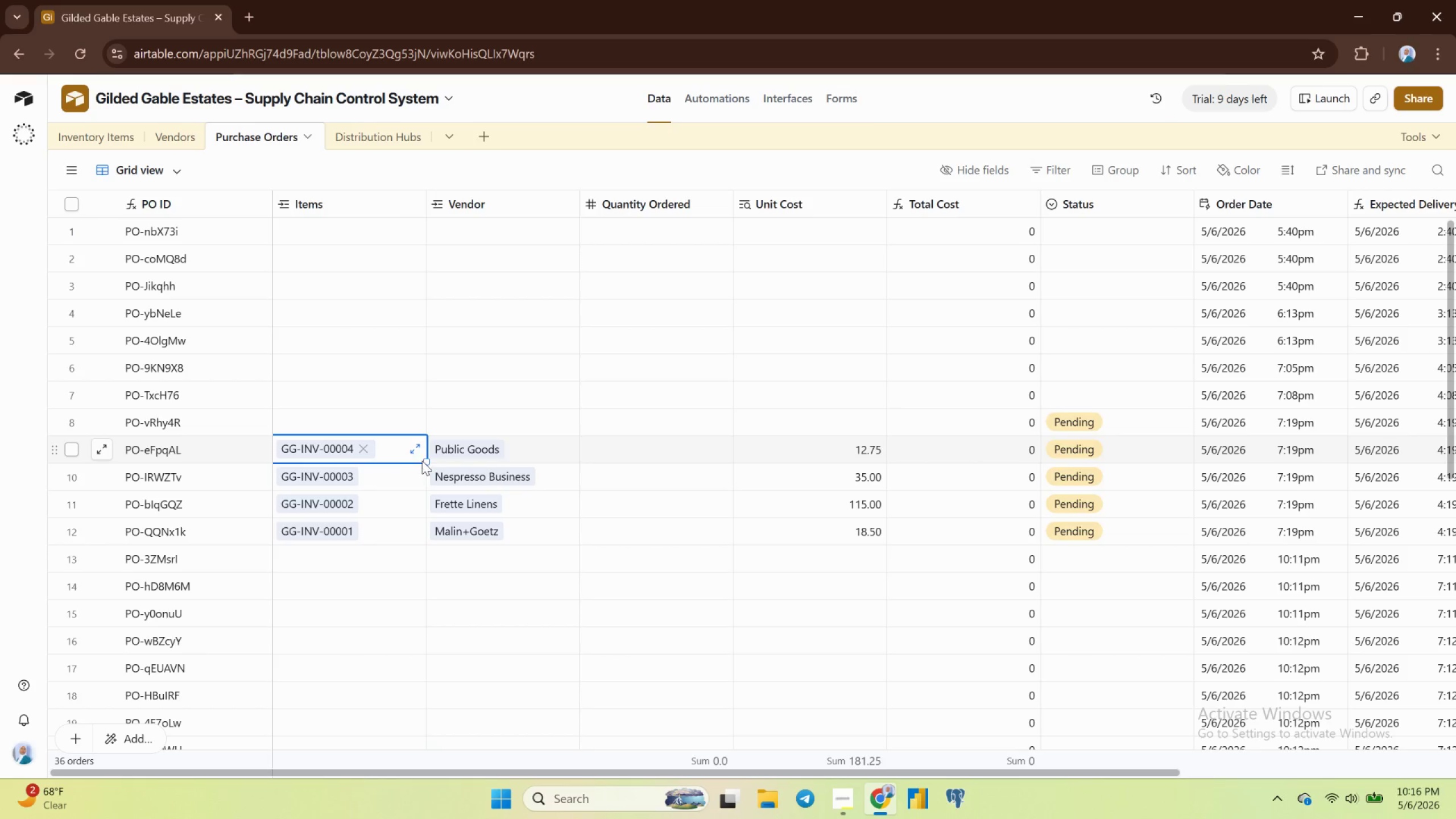 
left_click_drag(start_coordinate=[426, 460], to_coordinate=[419, 395])
 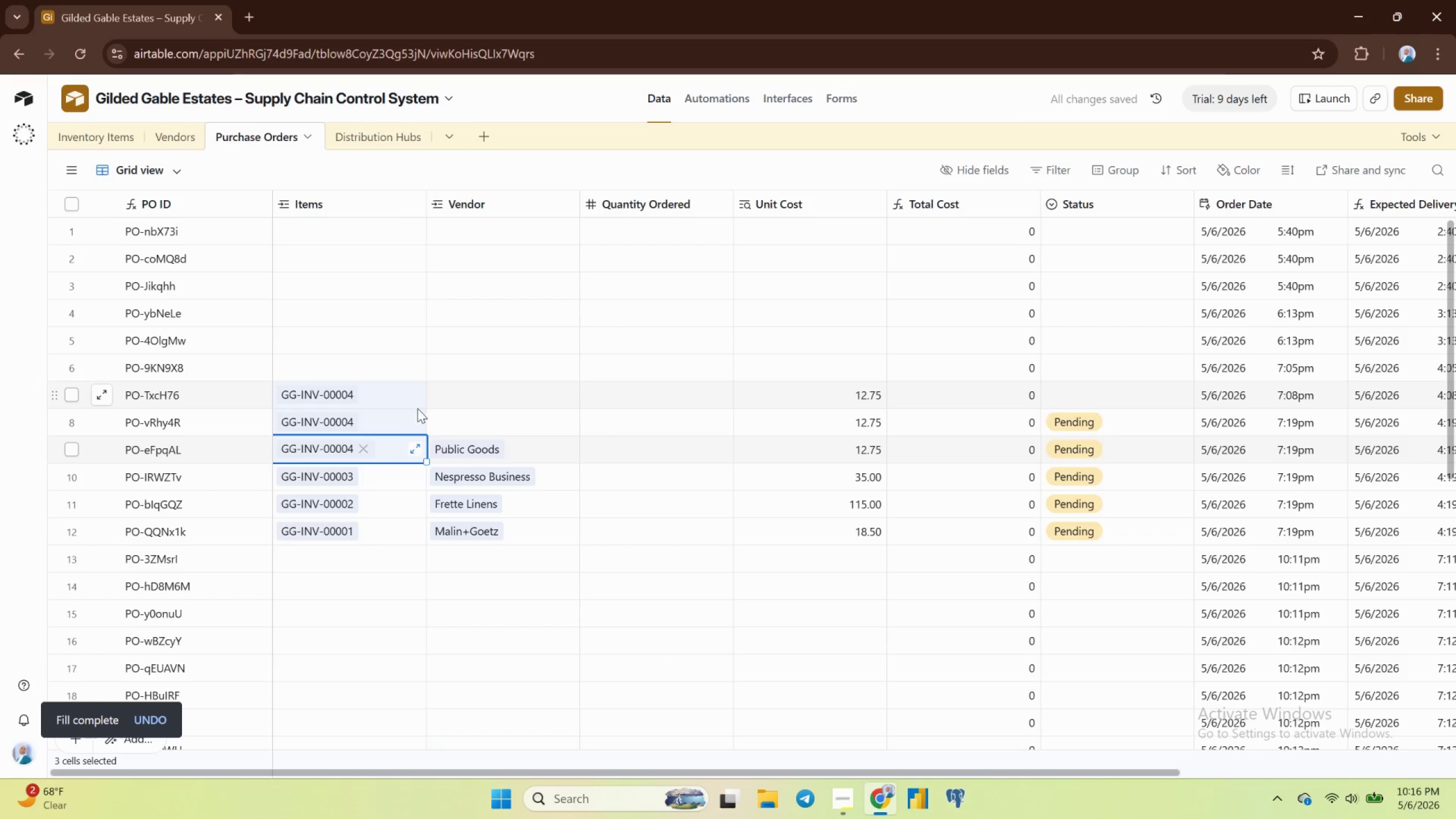 
left_click([374, 390])
 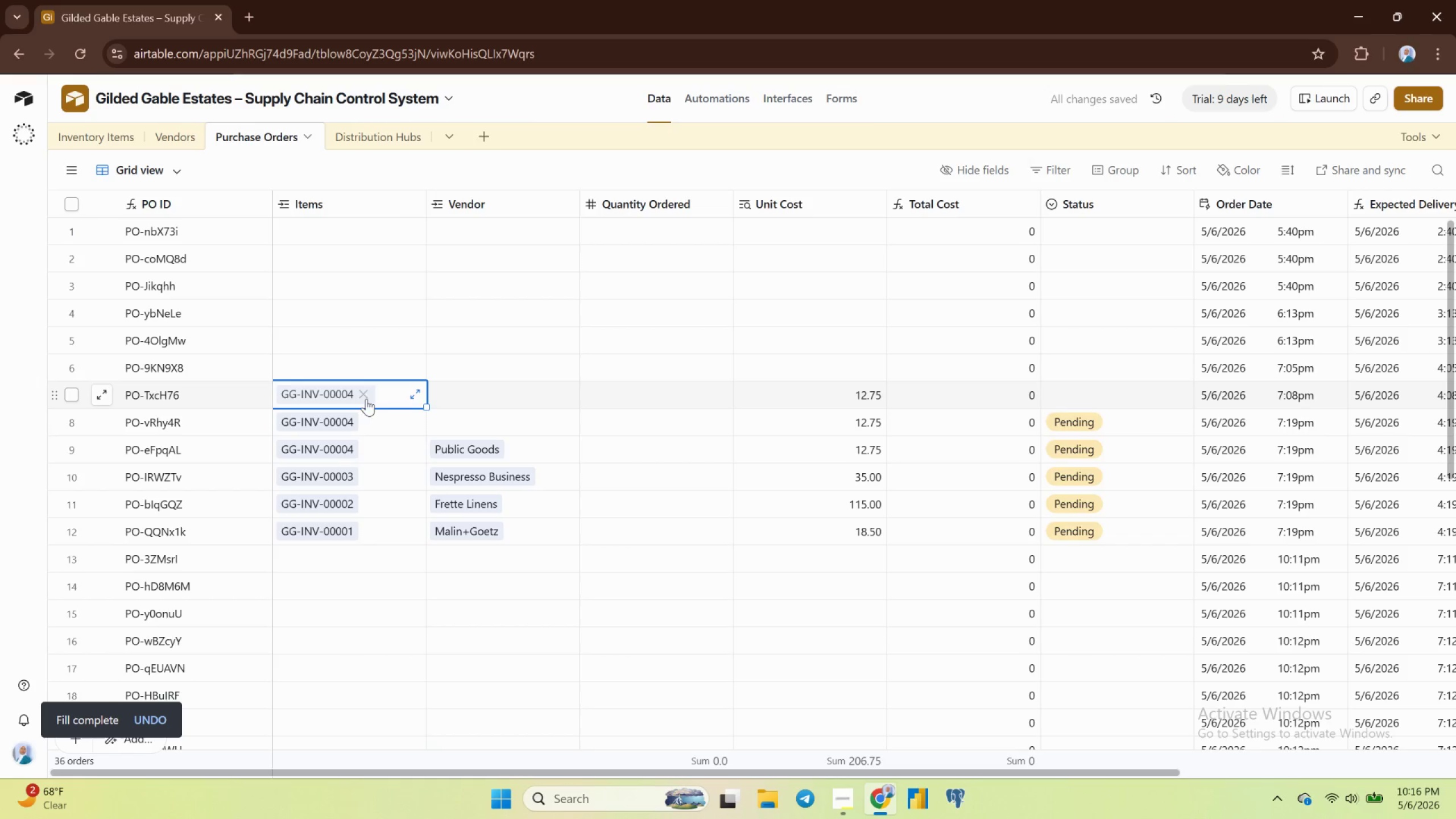 
left_click([363, 394])
 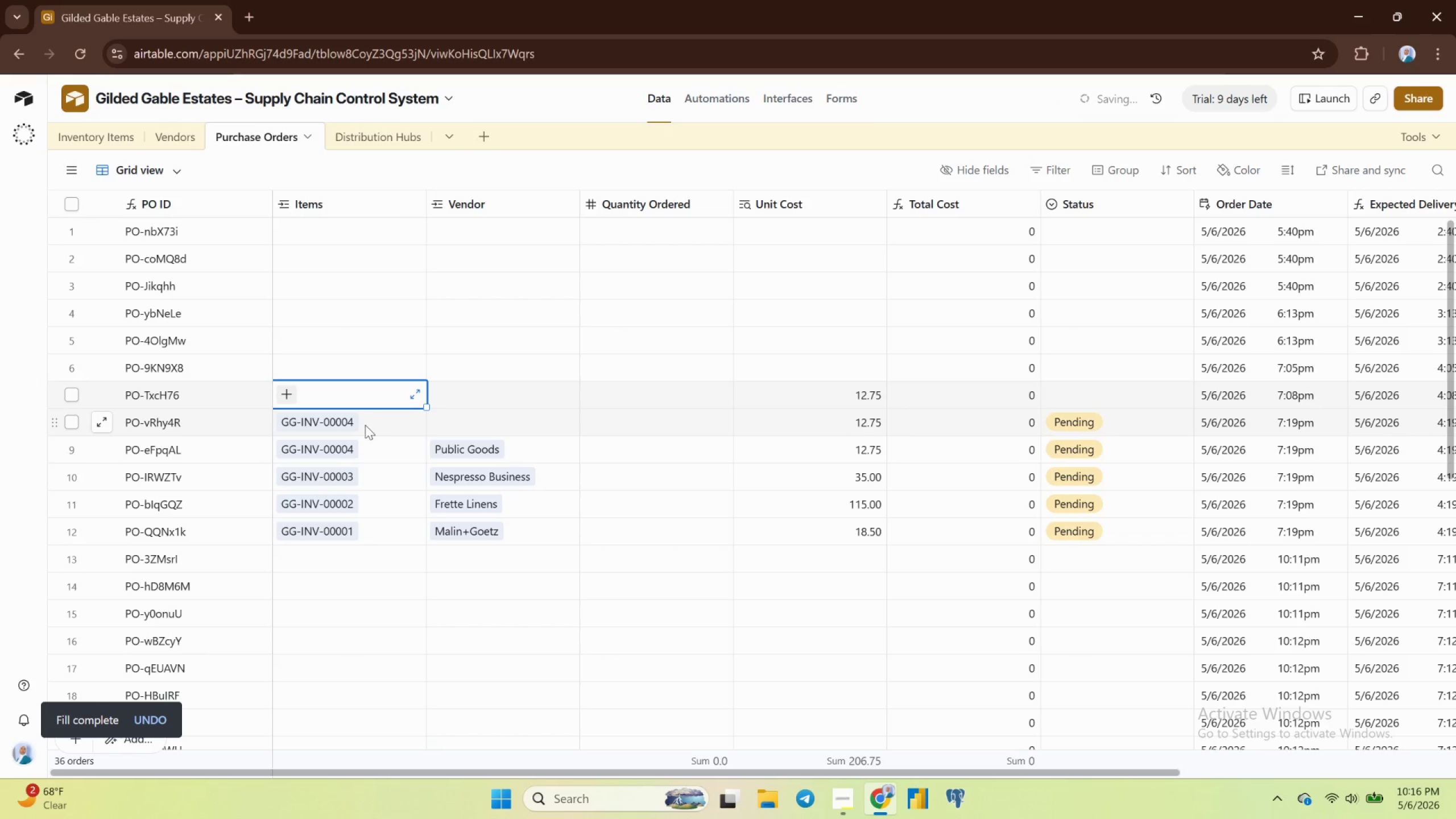 
left_click([365, 425])
 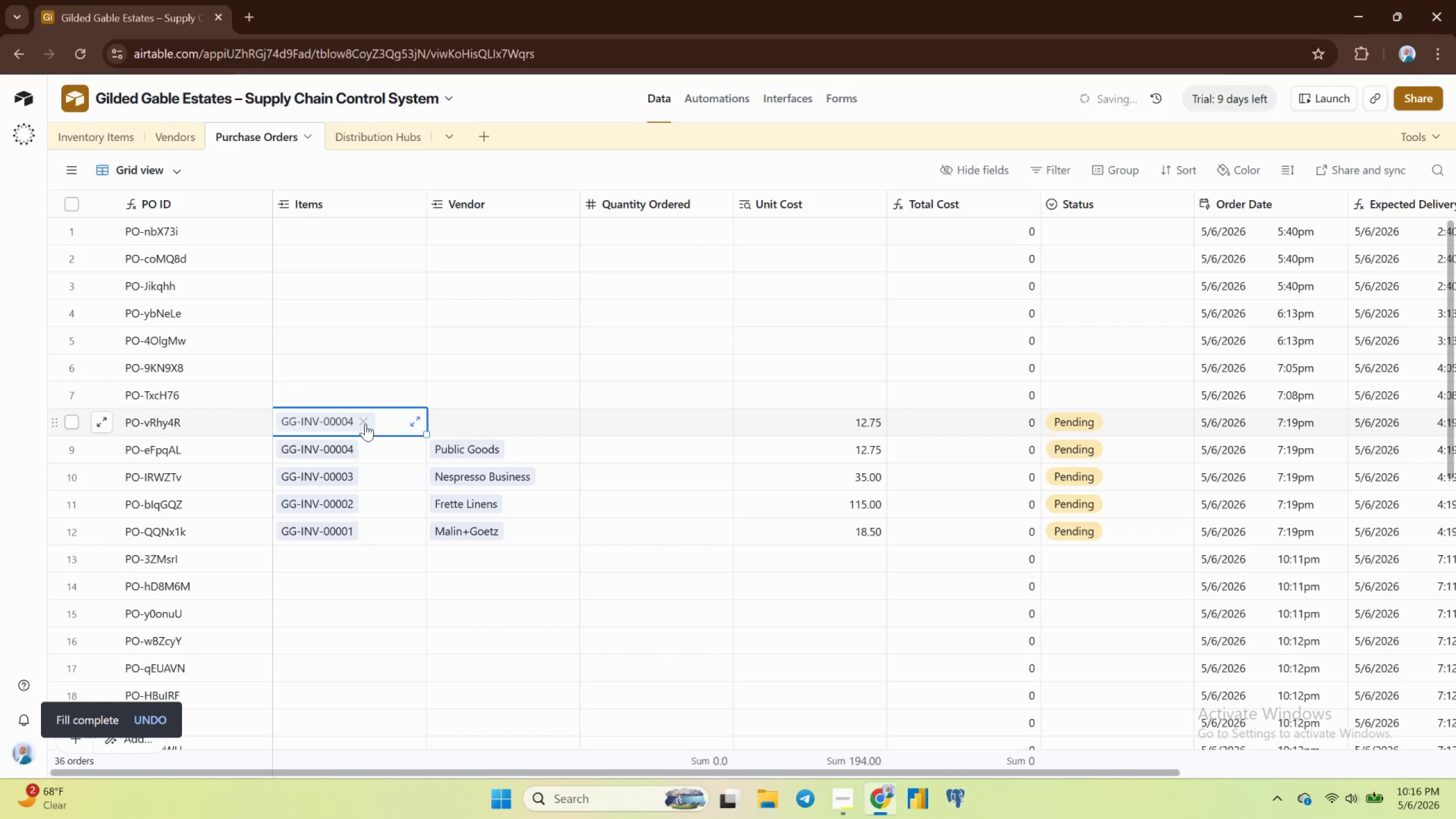 
left_click([365, 424])
 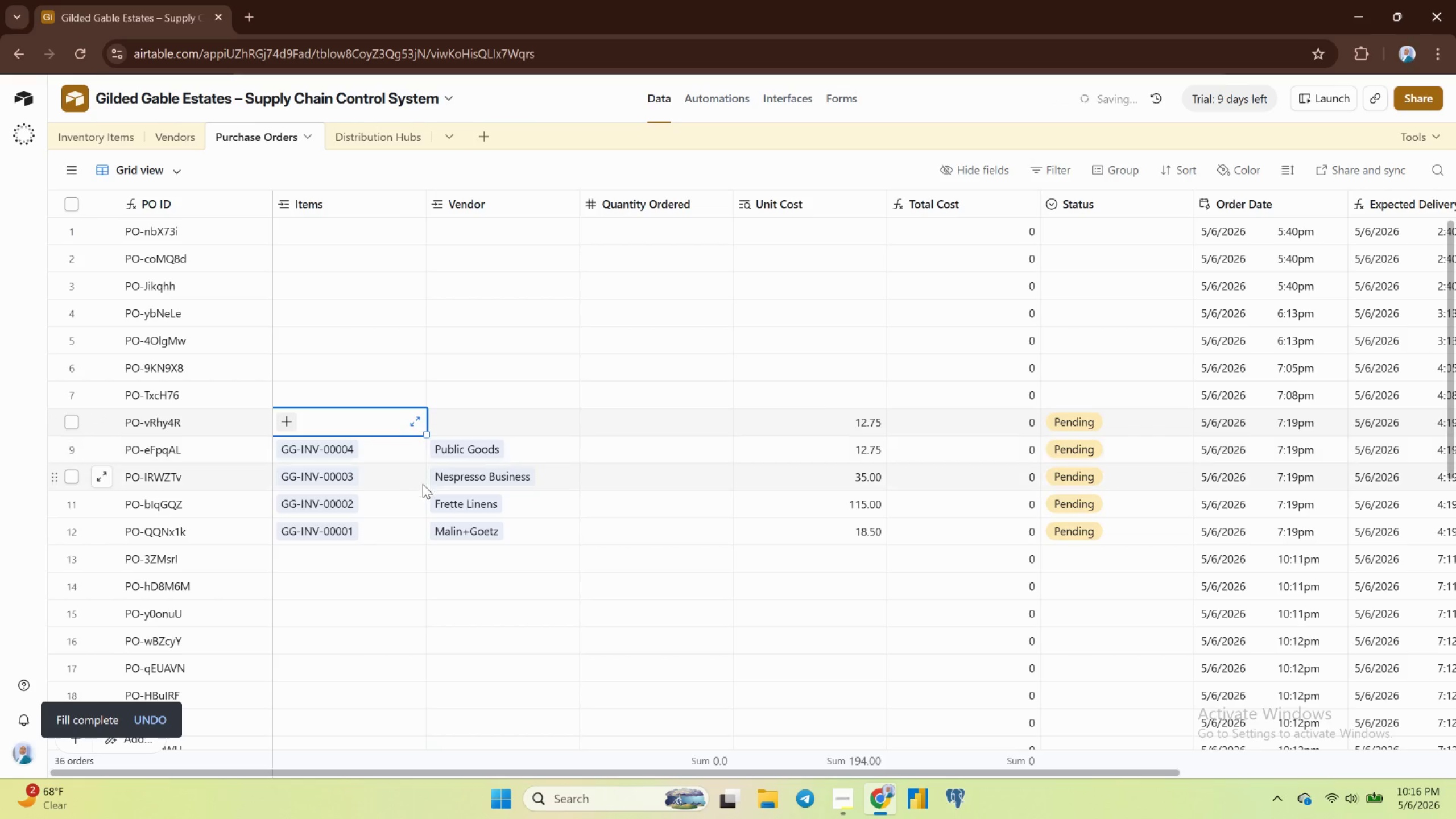 
left_click([424, 498])
 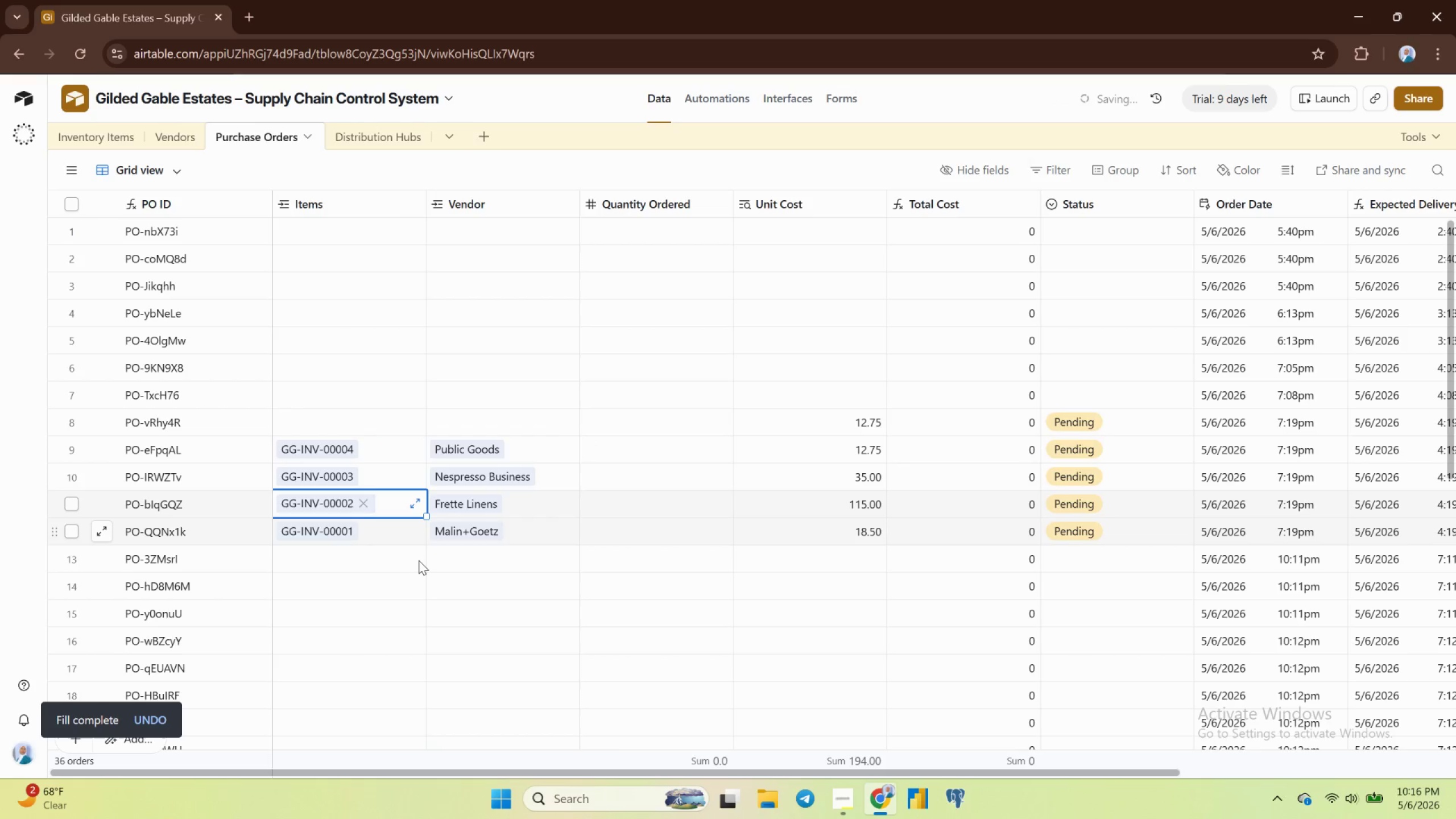 
left_click([419, 560])
 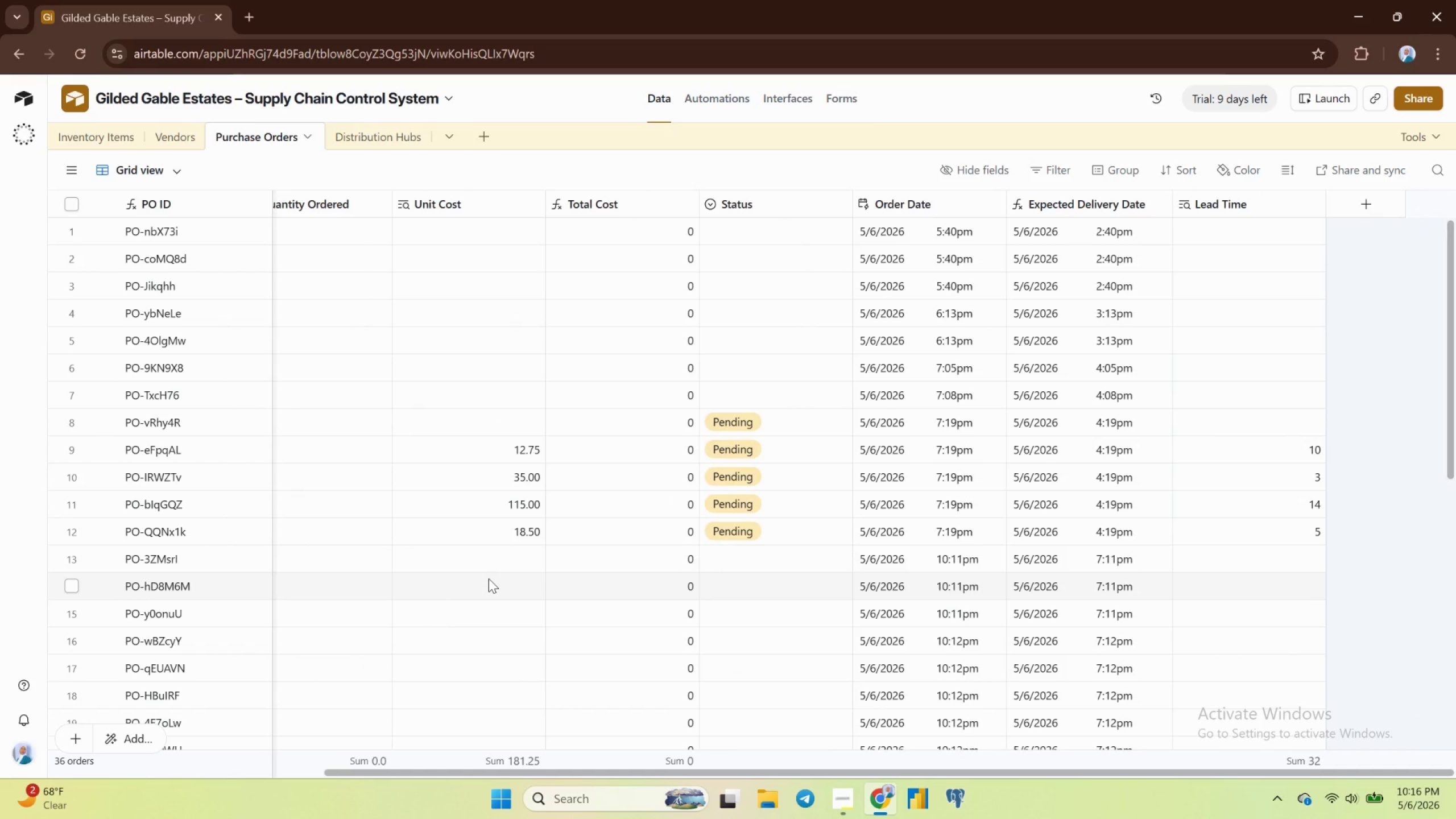 
wait(23.59)
 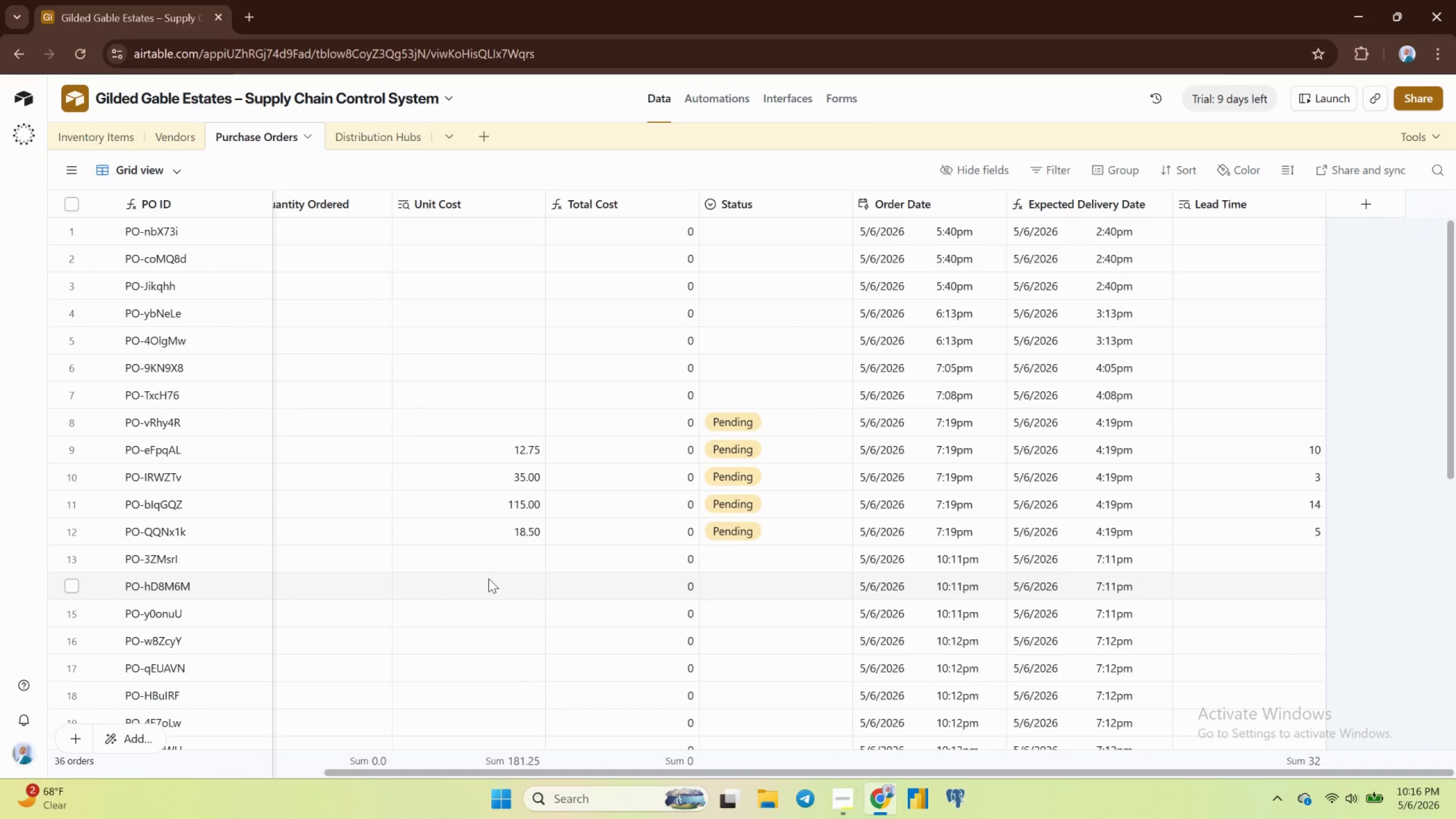 
left_click([65, 231])
 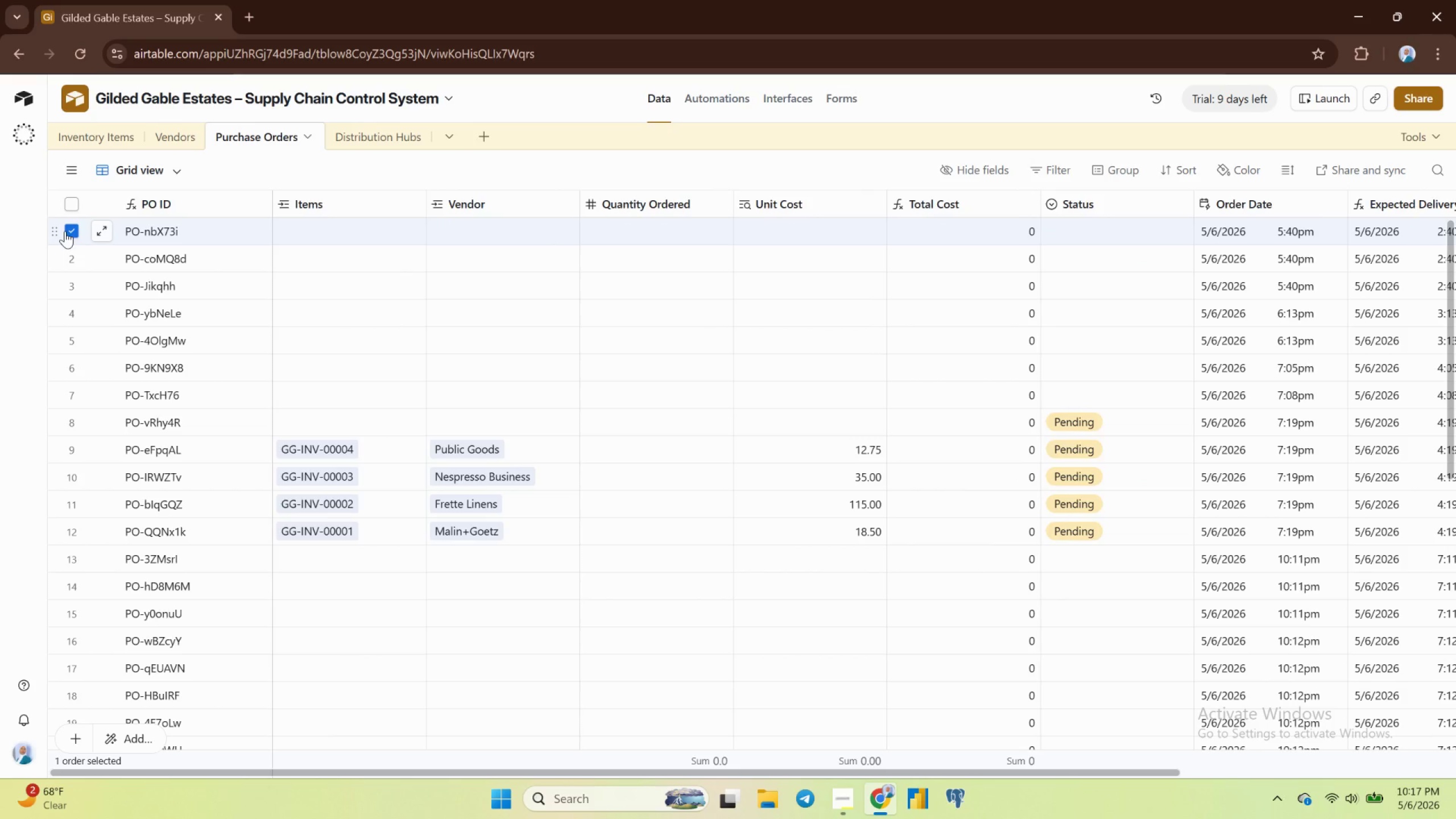 
left_click([69, 259])
 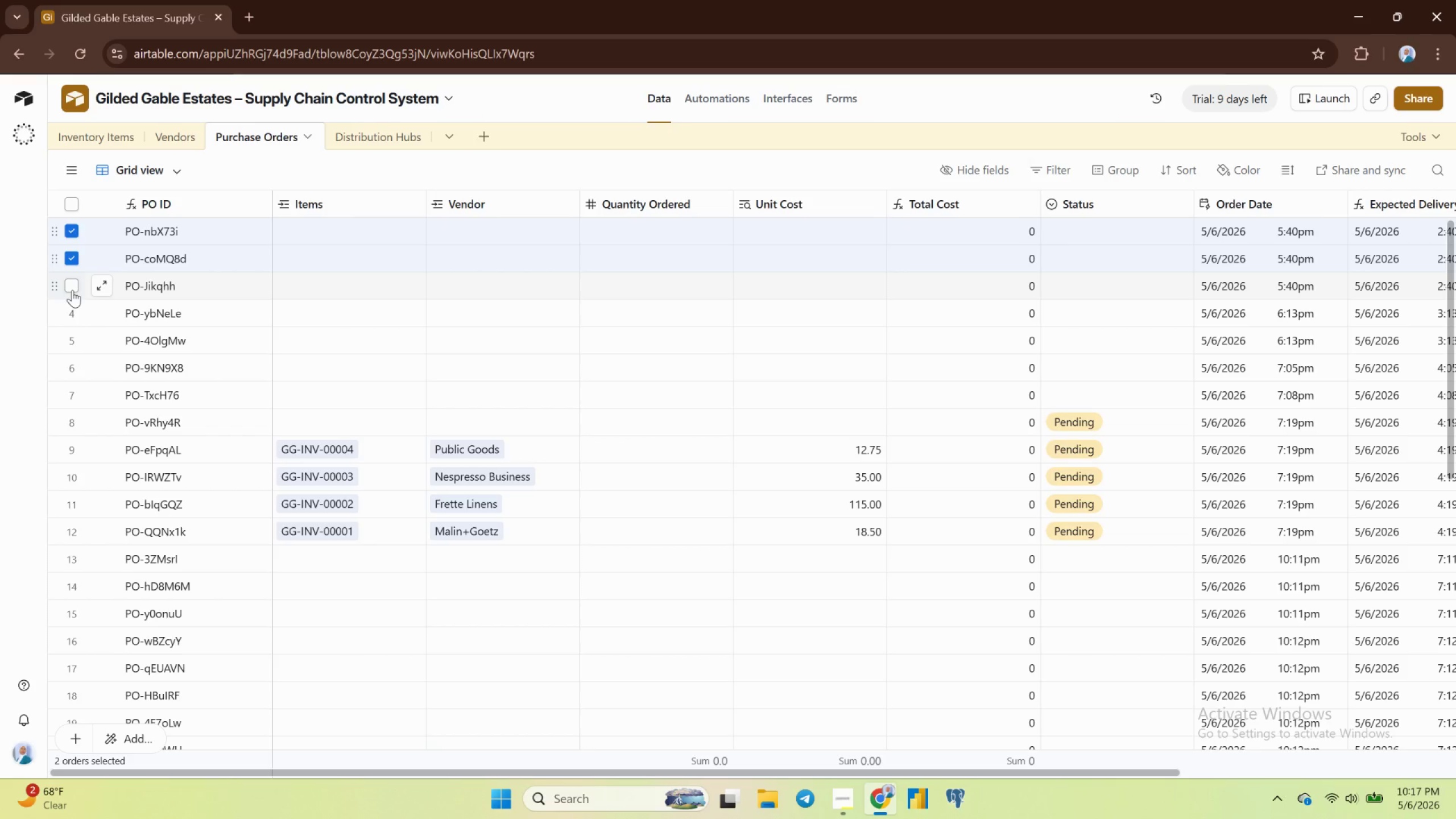 
left_click([72, 290])
 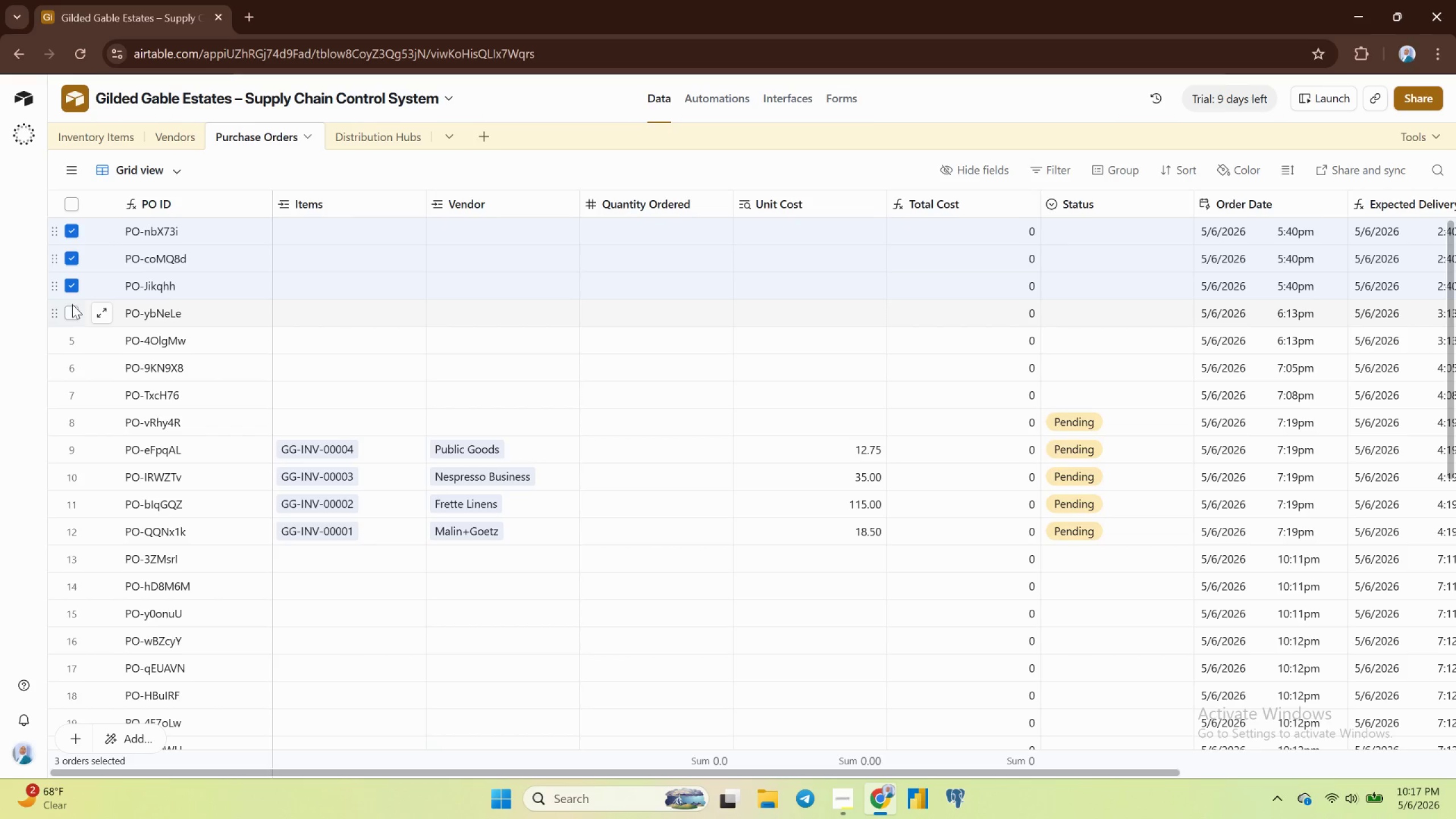 
left_click([72, 304])
 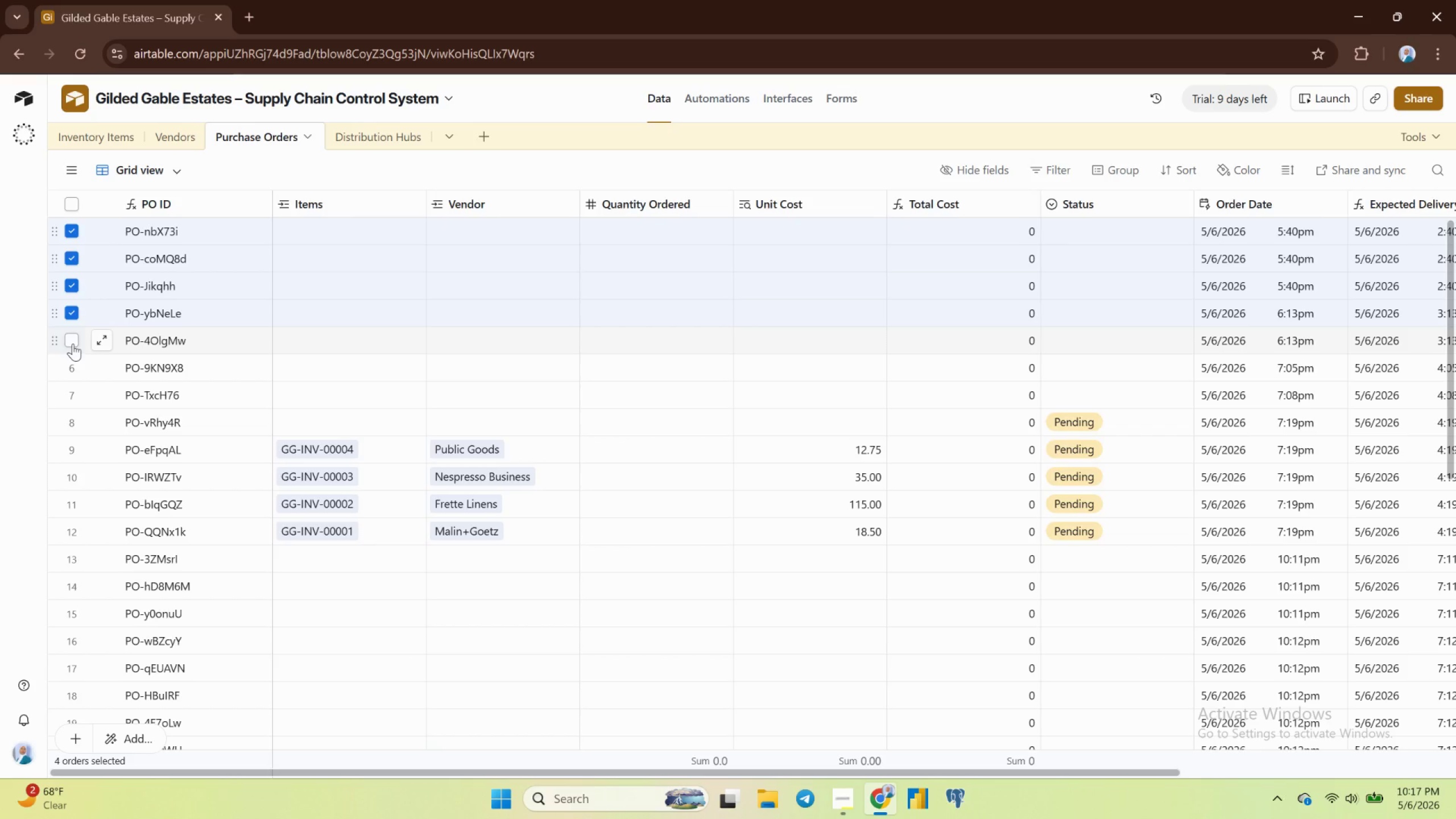 
left_click([71, 342])
 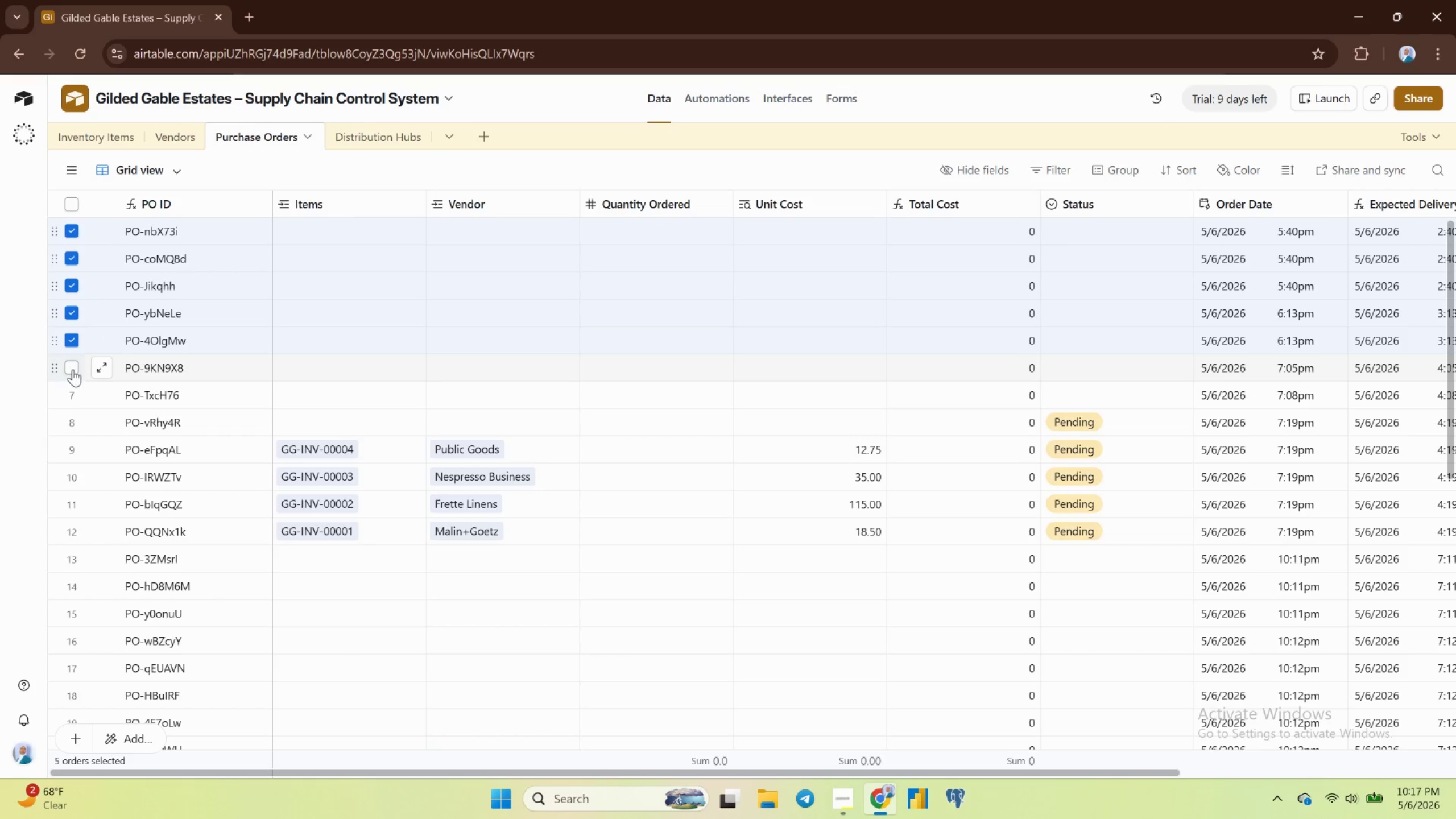 
left_click([72, 369])
 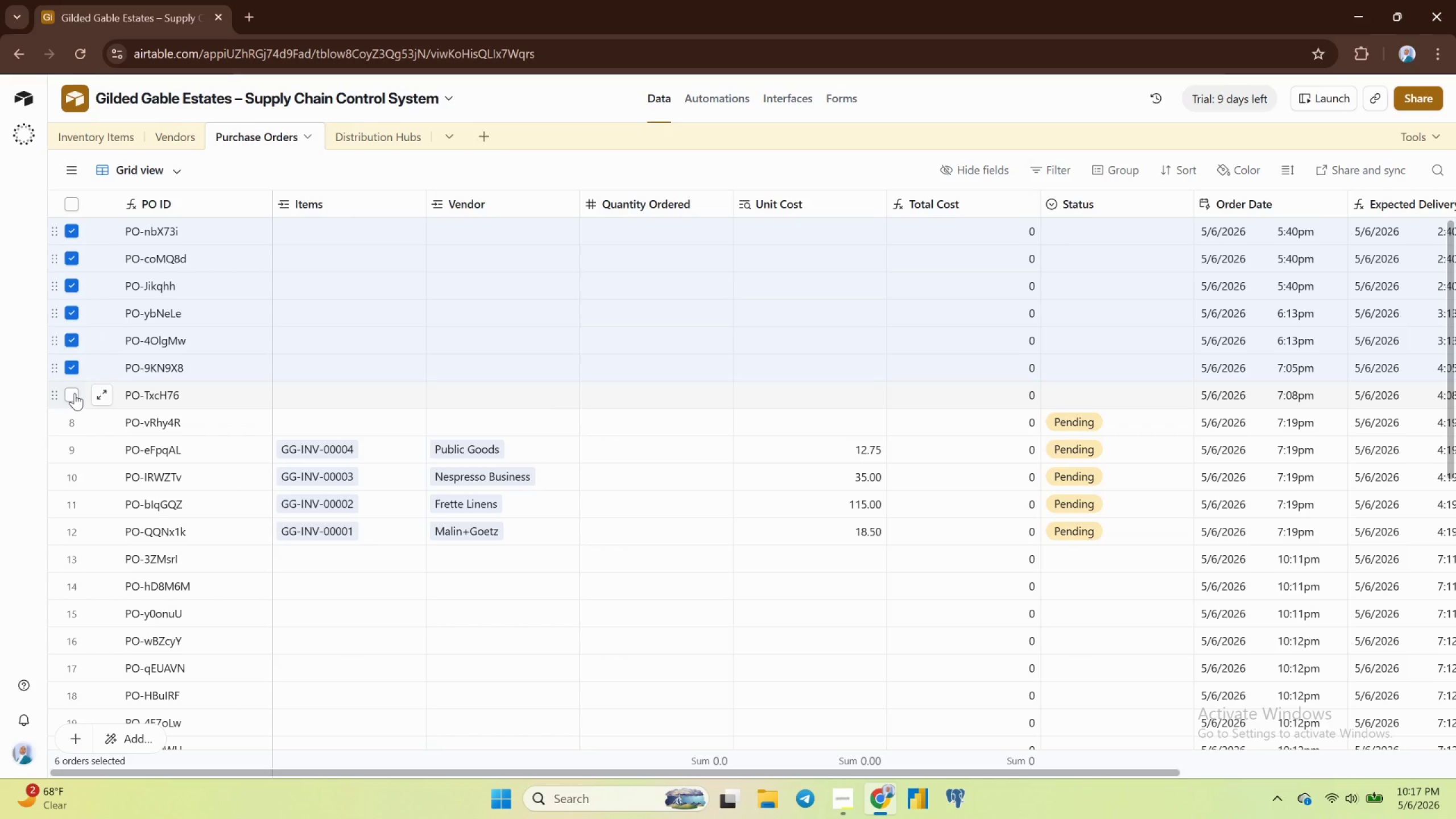 
left_click([75, 393])
 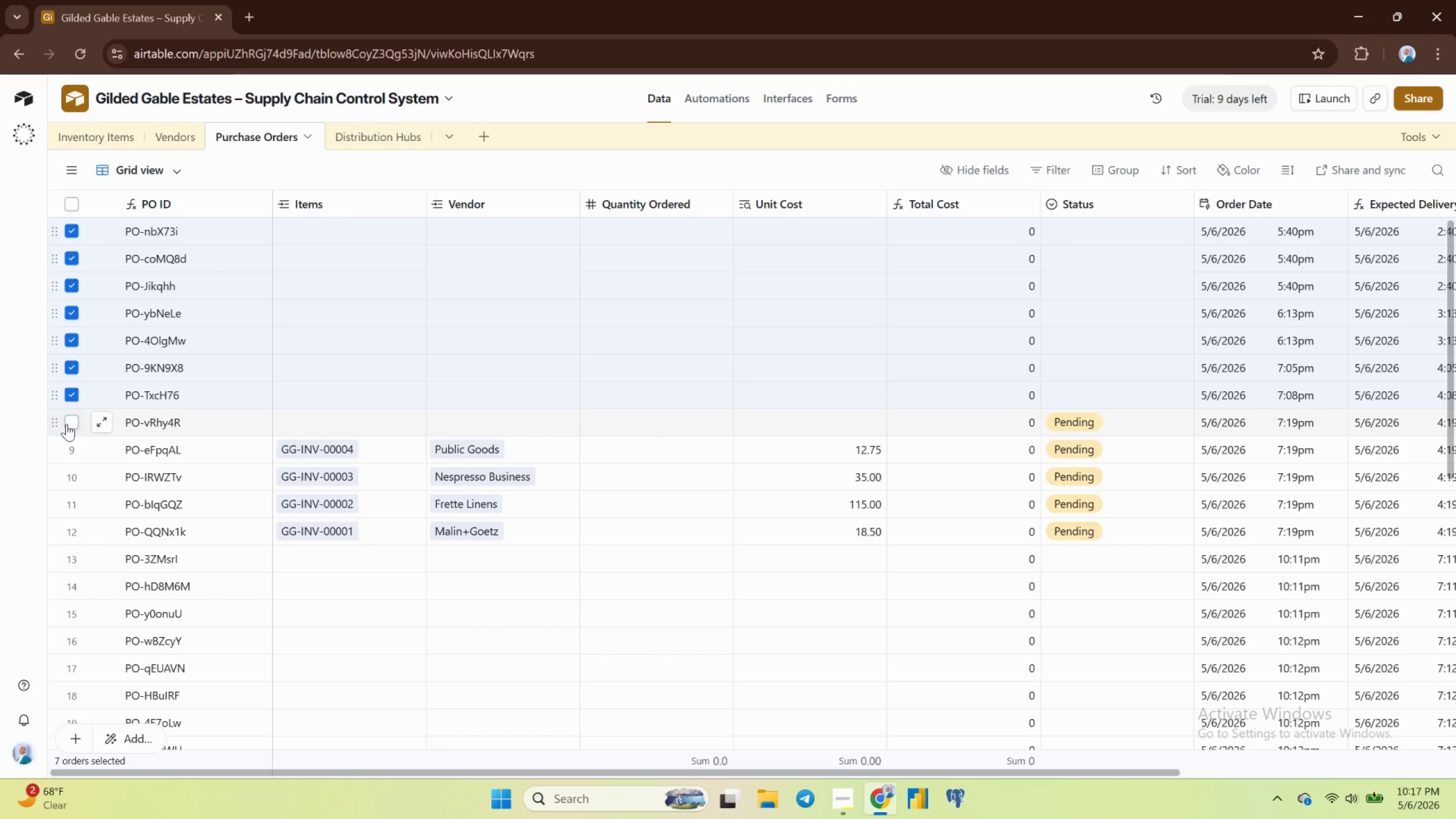 
left_click([67, 424])
 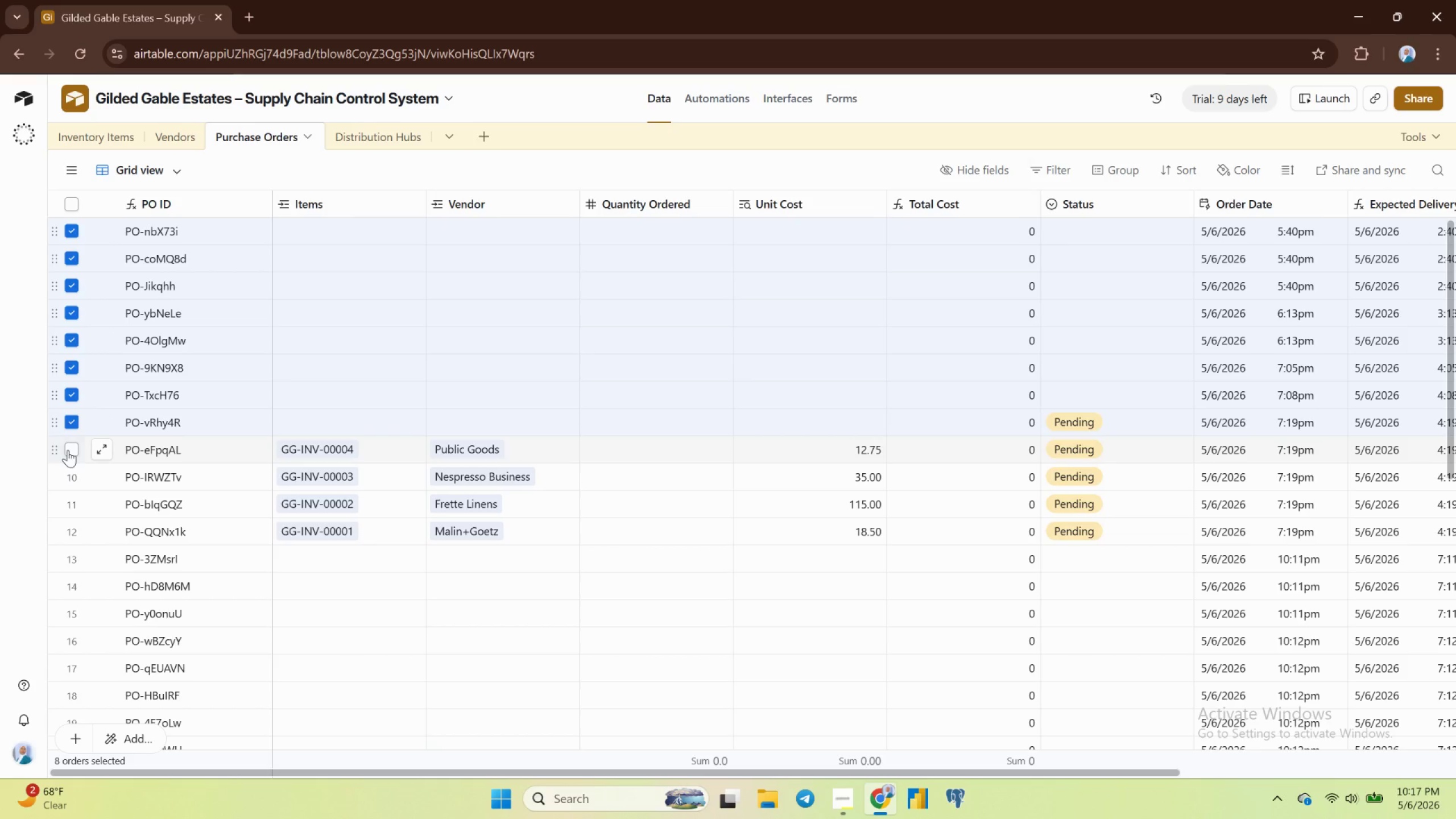 
left_click([69, 450])
 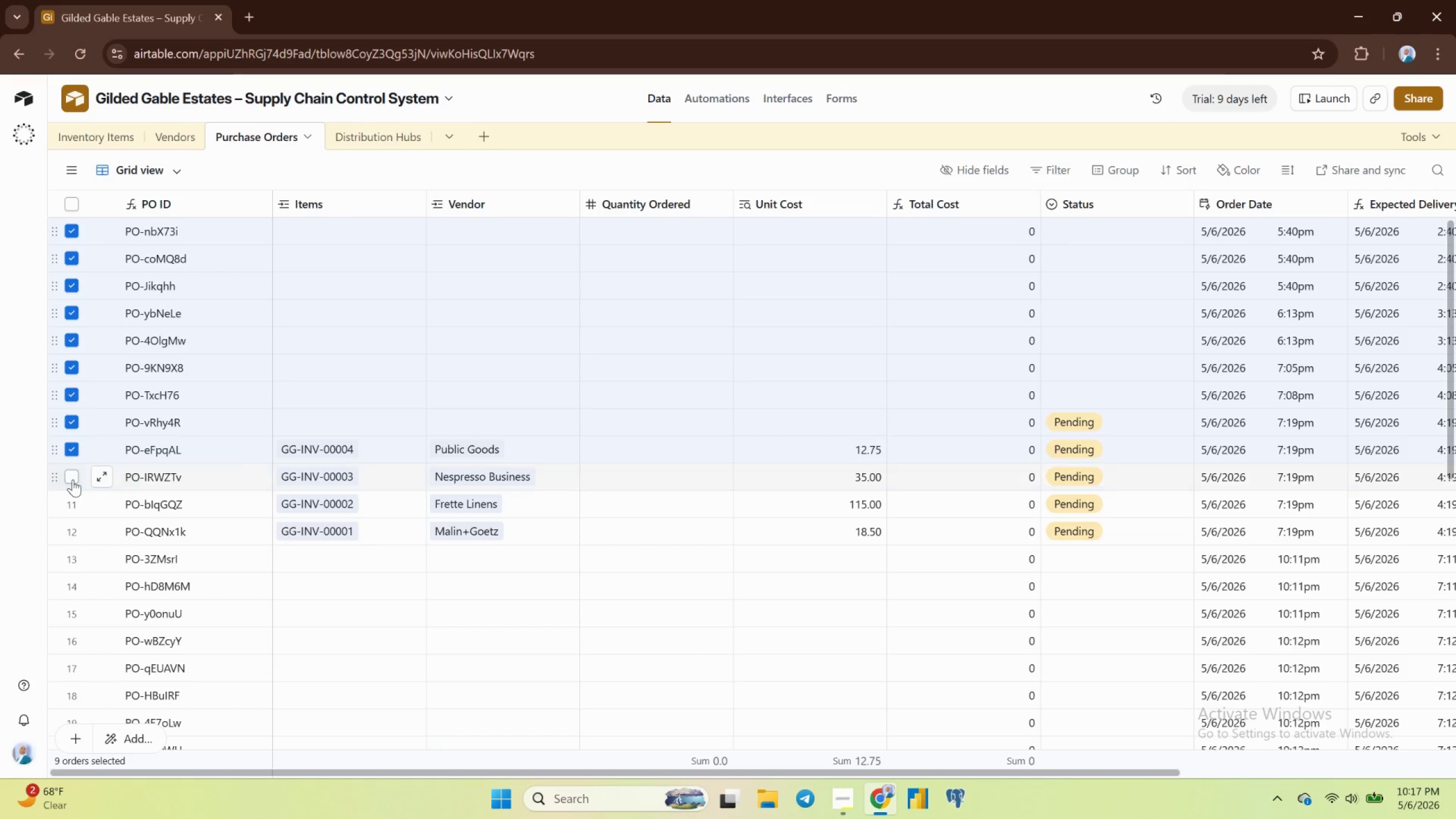 
left_click([73, 479])
 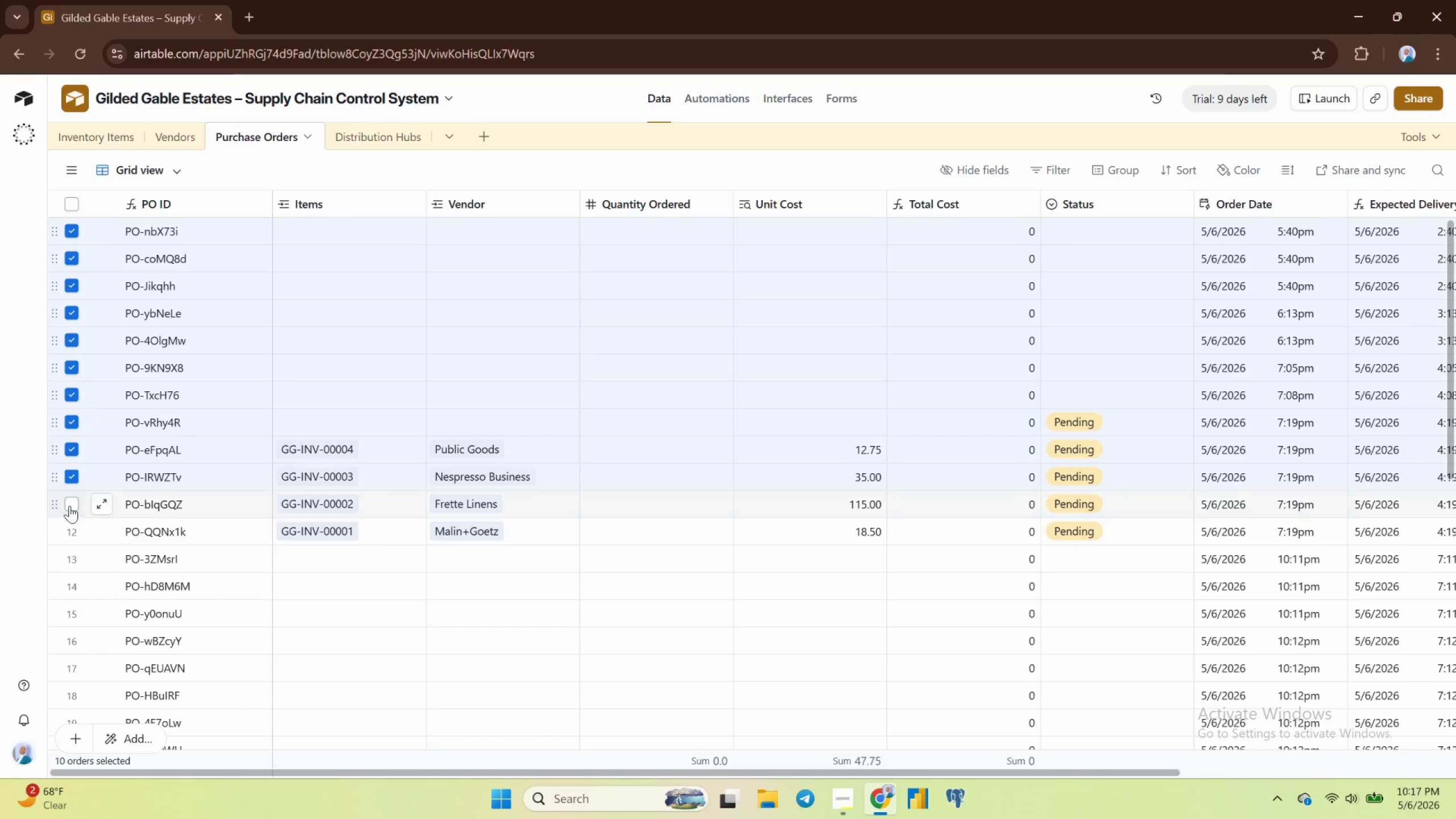 
left_click([69, 506])
 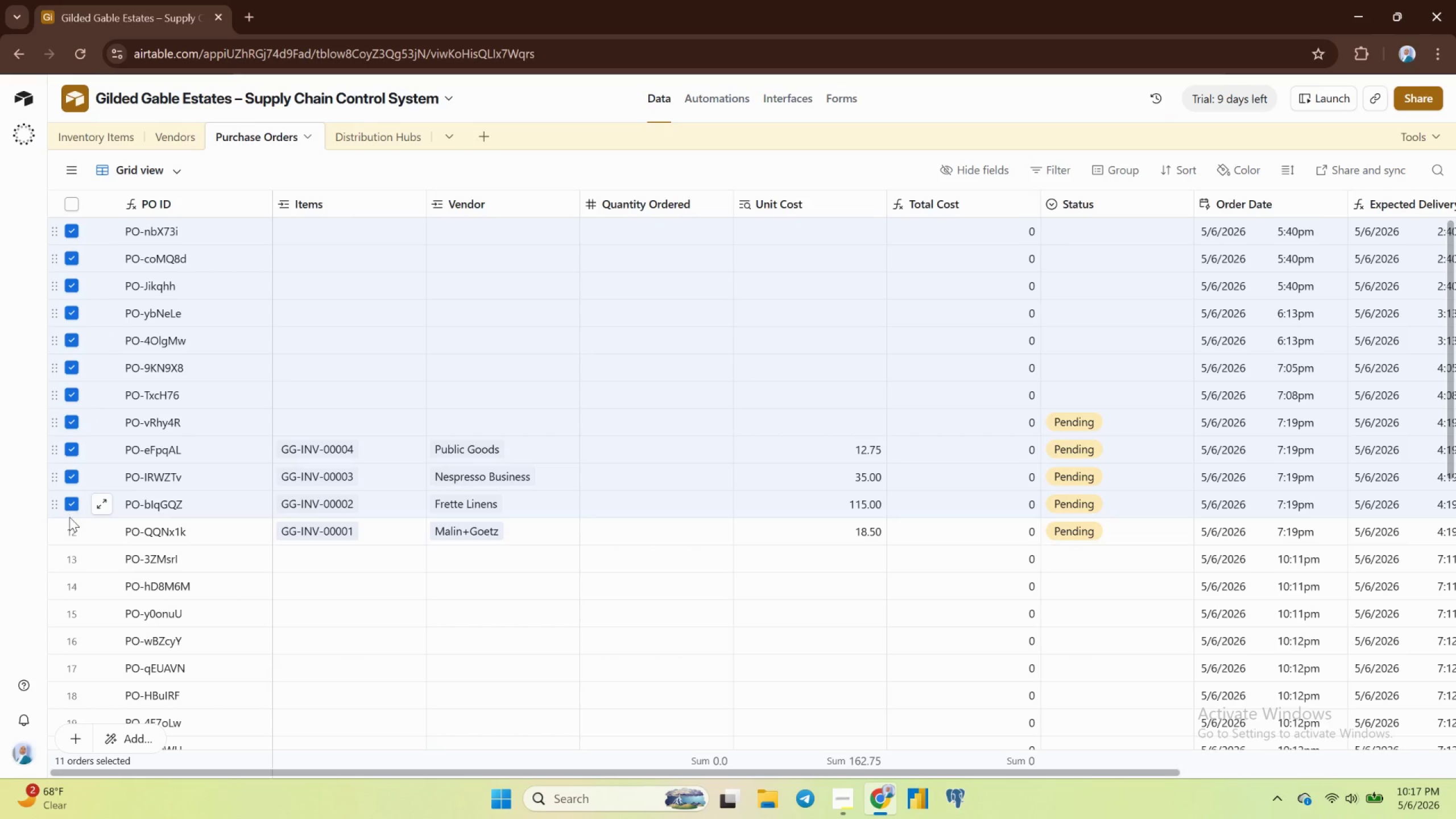 
left_click([69, 518])
 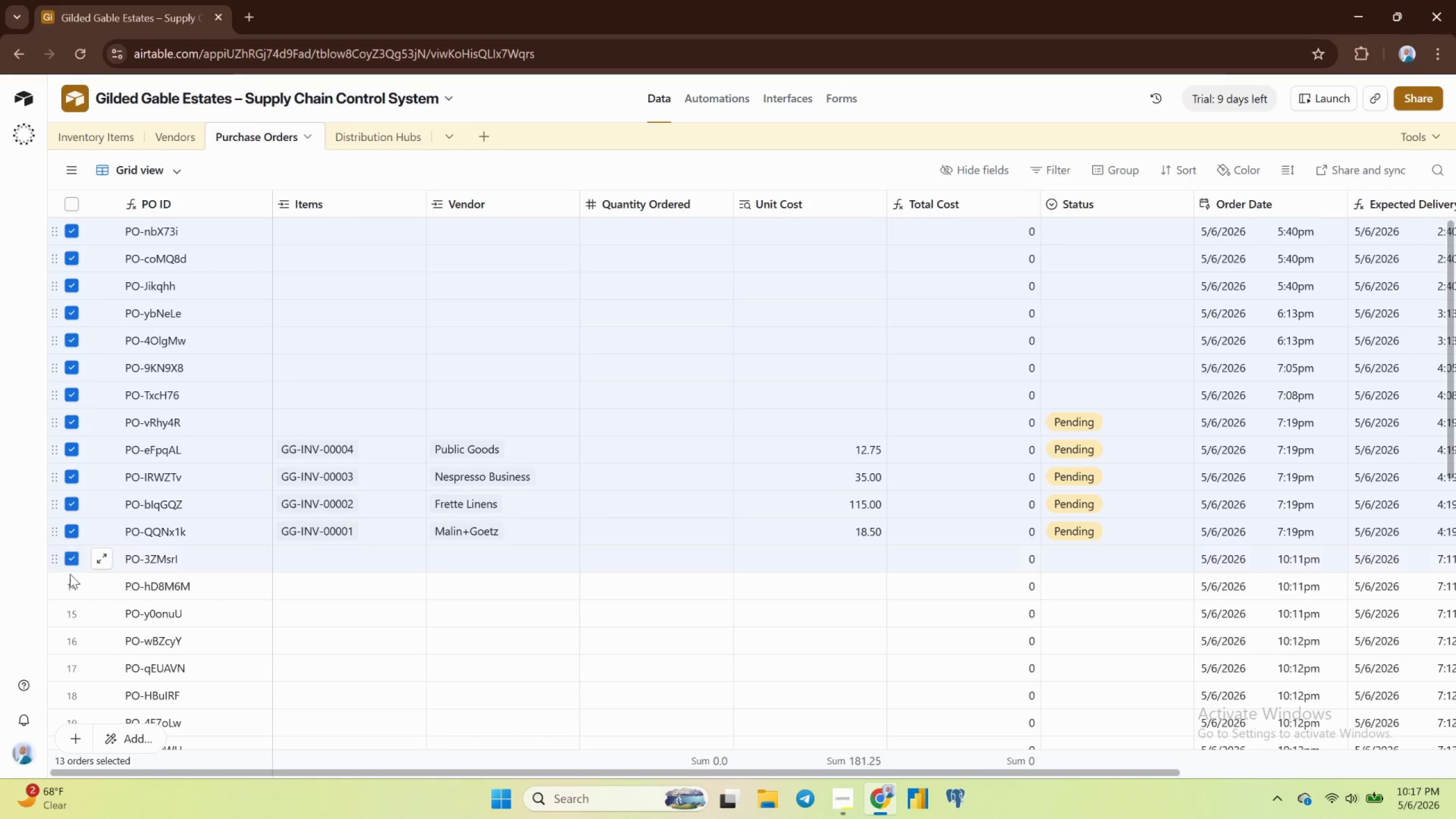 
left_click([71, 583])
 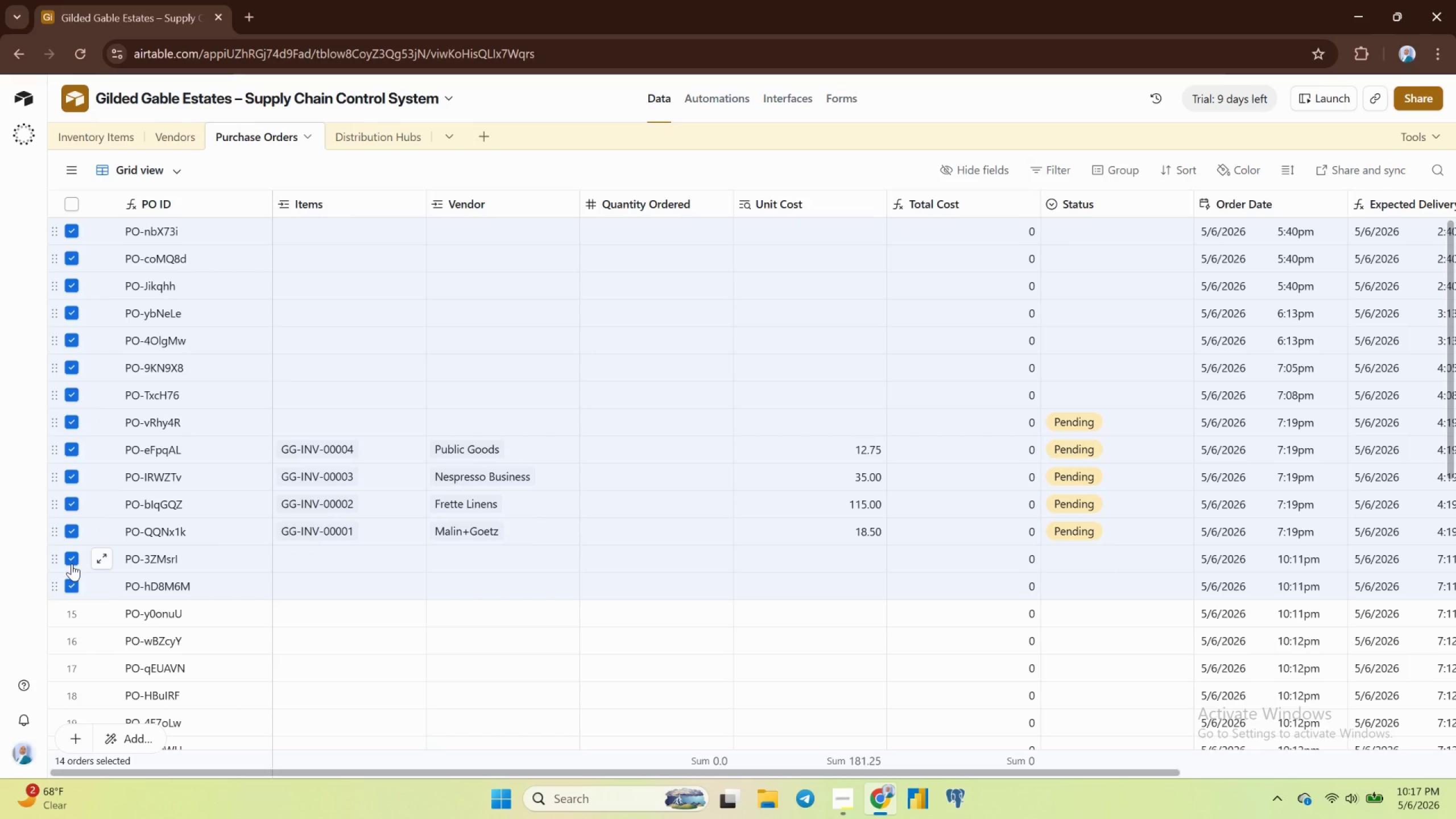 
scroll: coordinate [72, 564], scroll_direction: down, amount: 2.0
 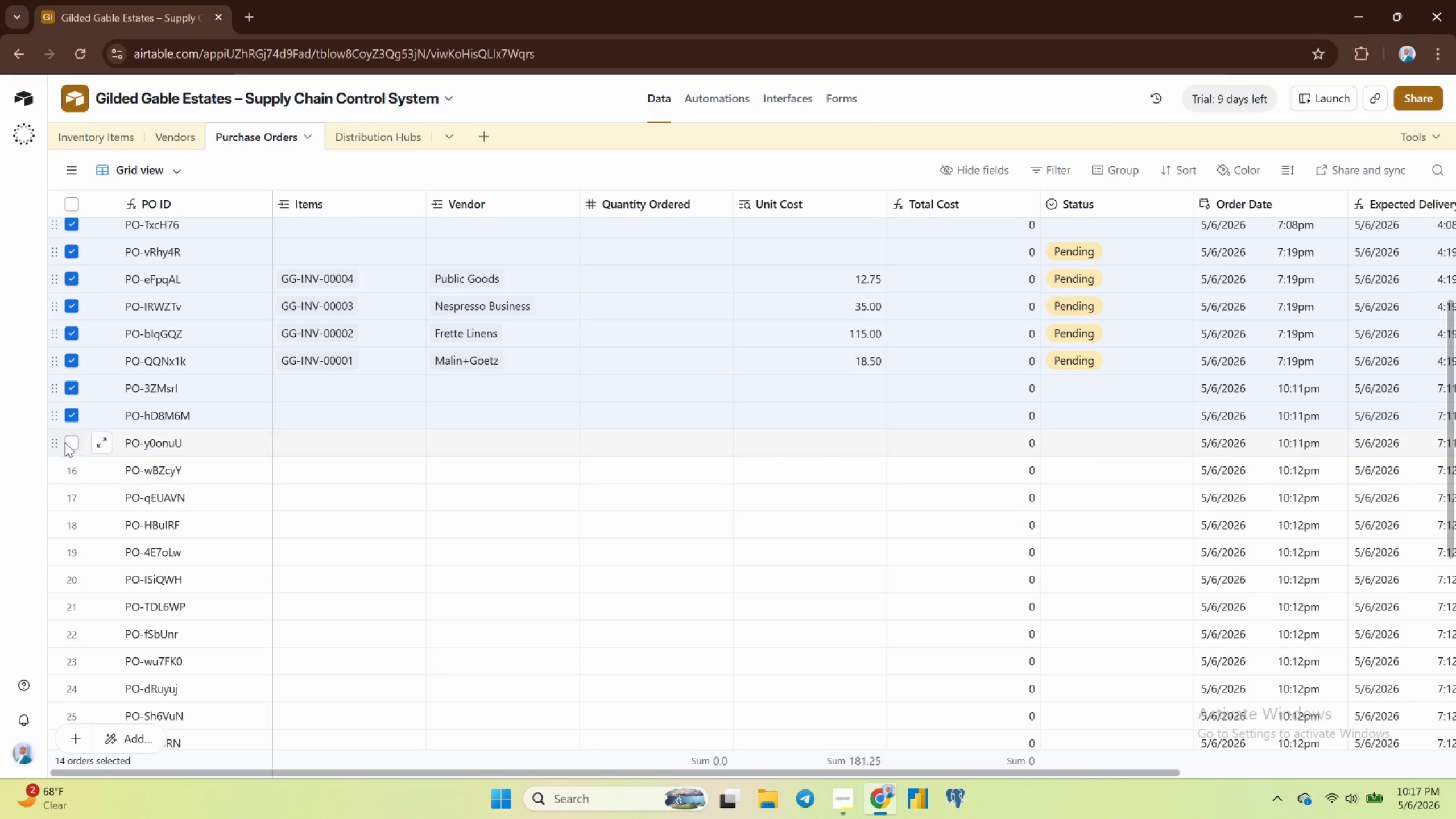 
left_click([67, 445])
 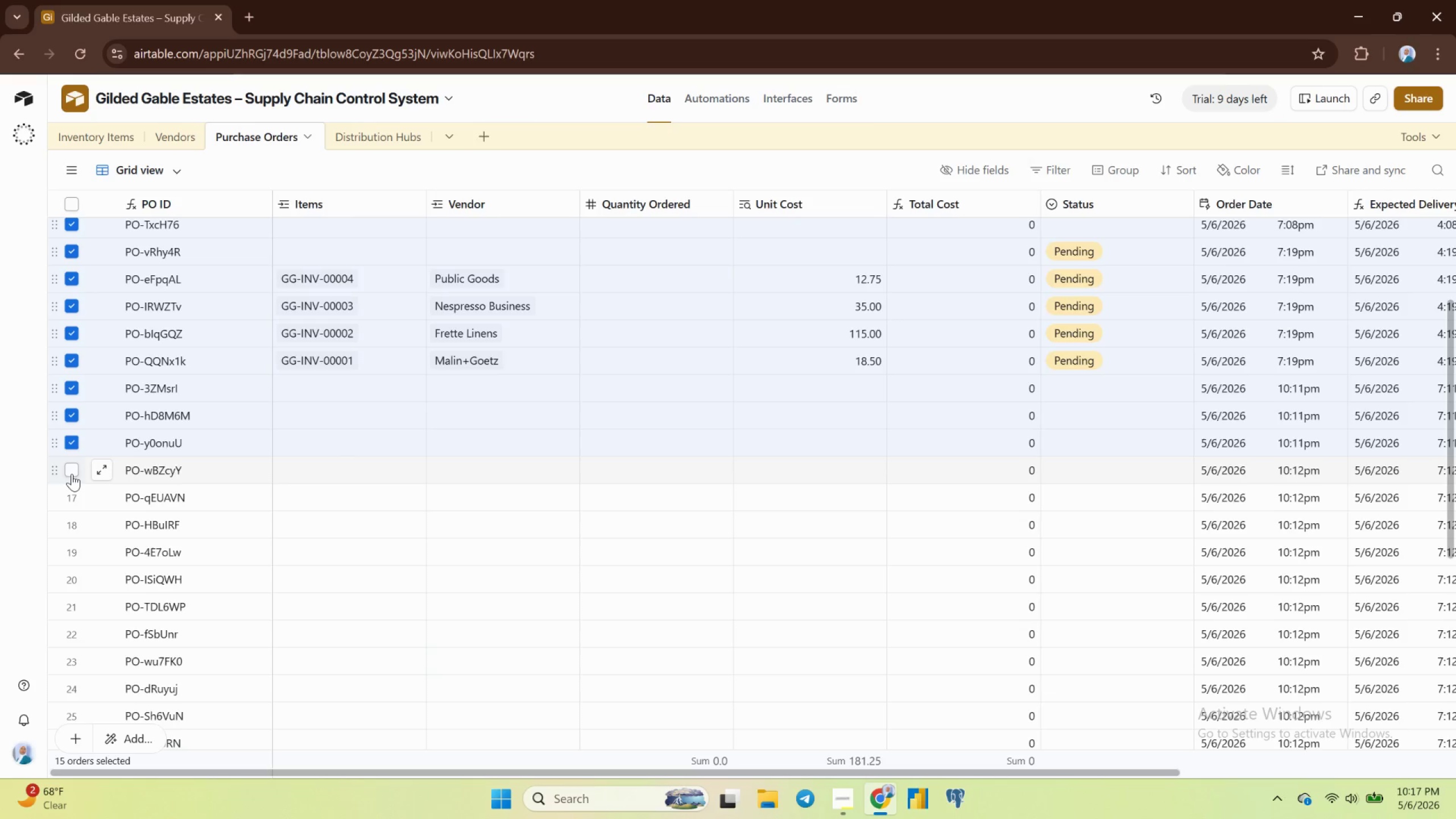 
left_click([72, 474])
 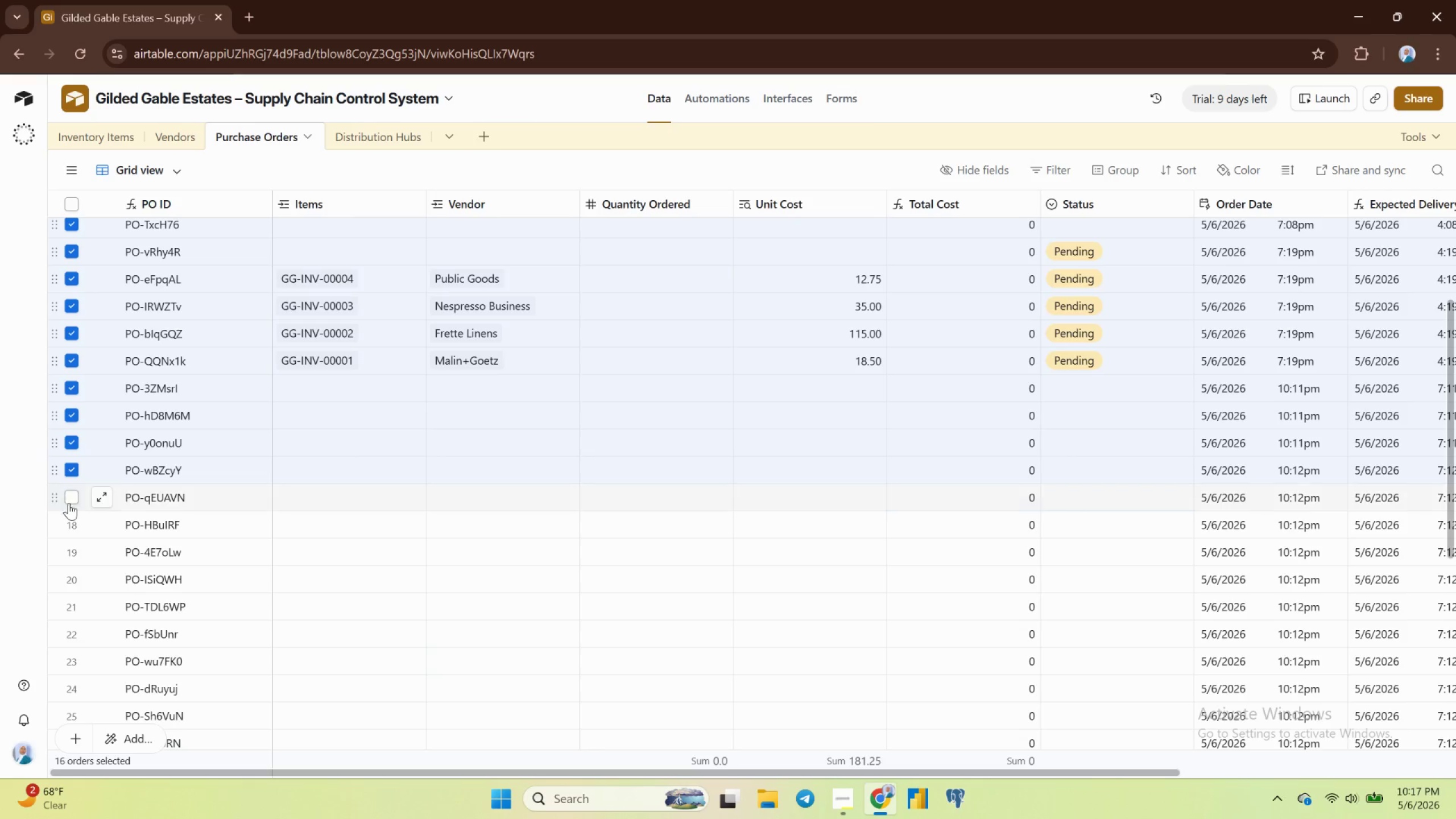 
left_click([68, 503])
 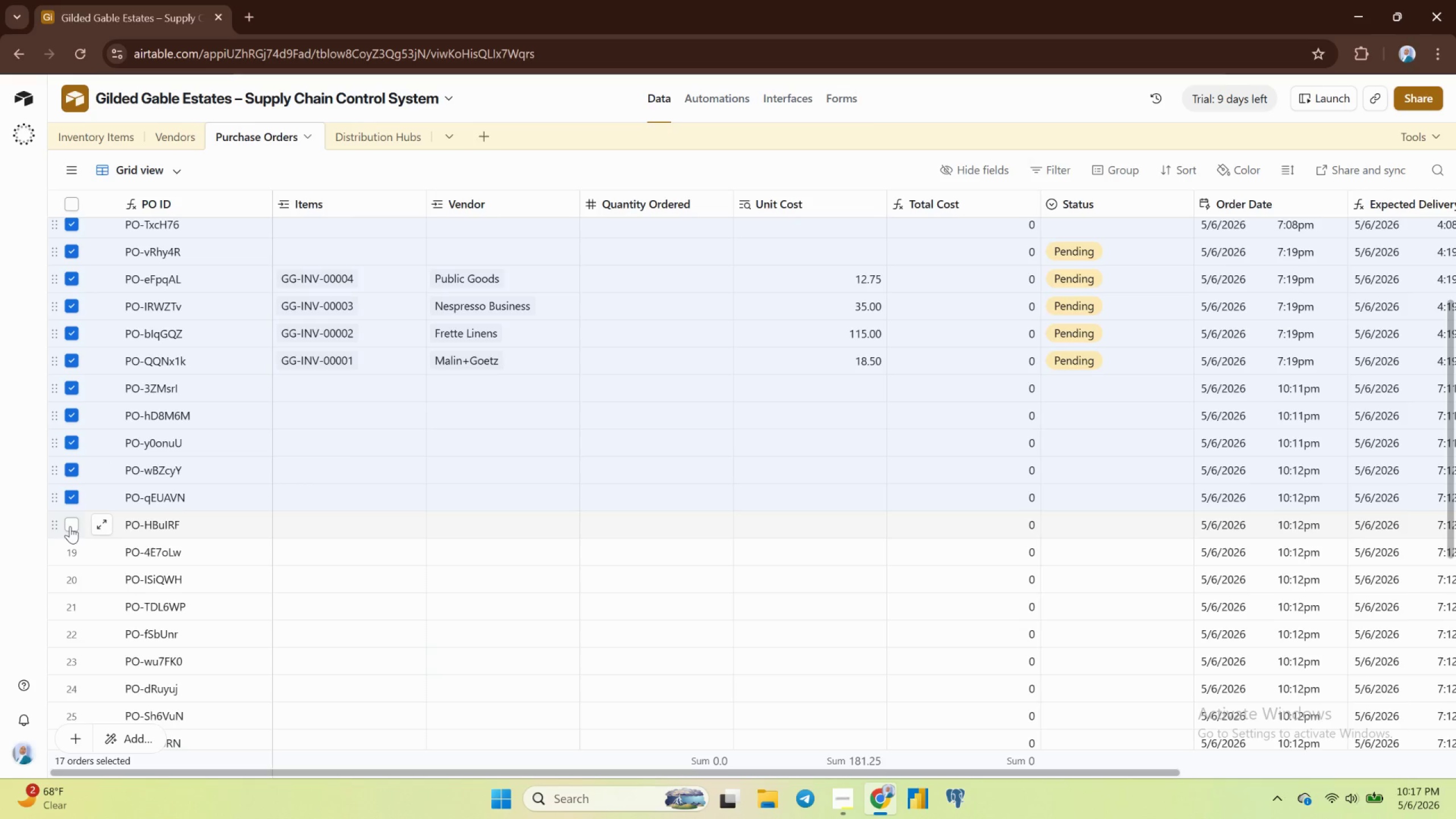 
left_click([70, 526])
 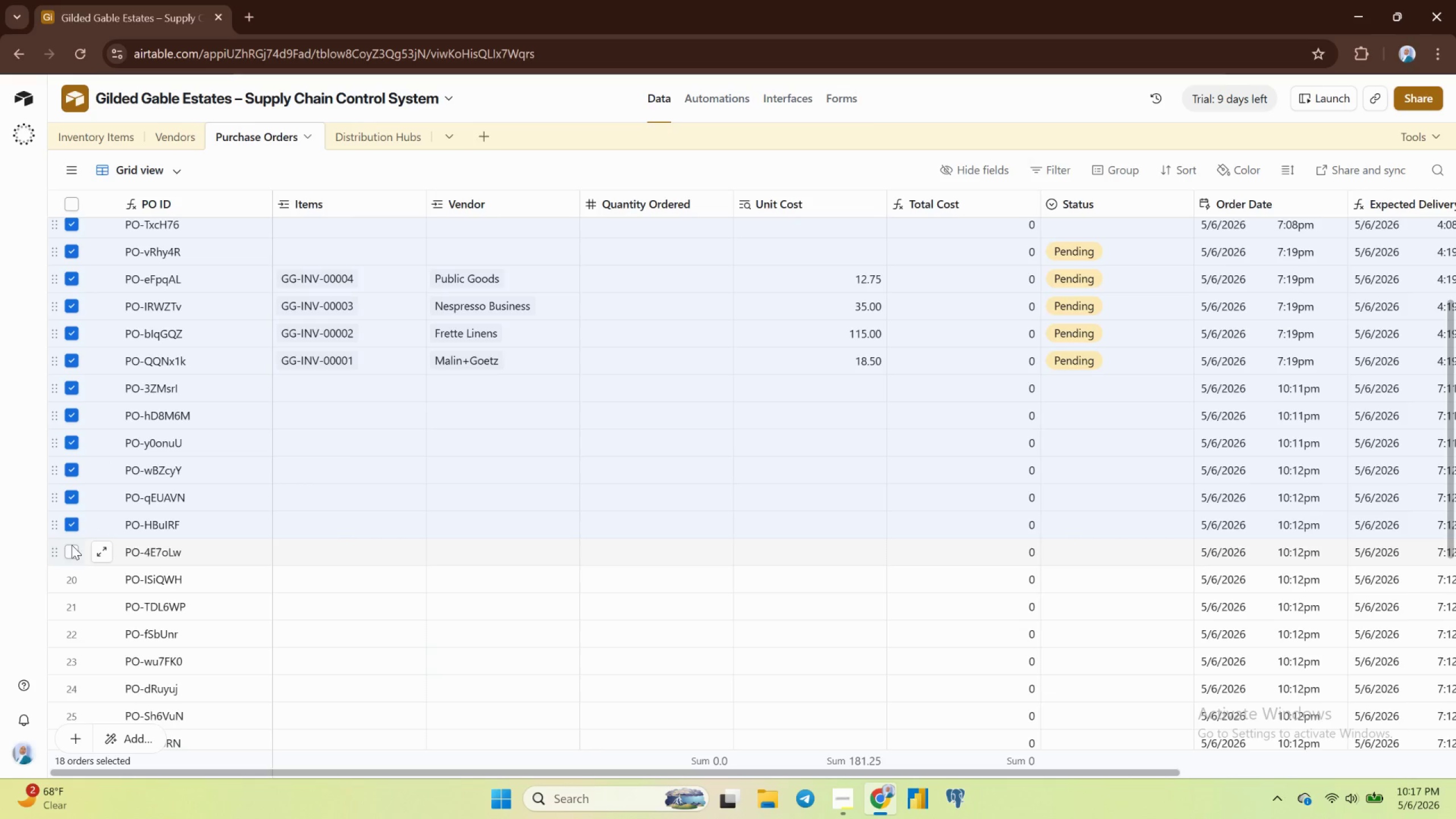 
left_click([72, 545])
 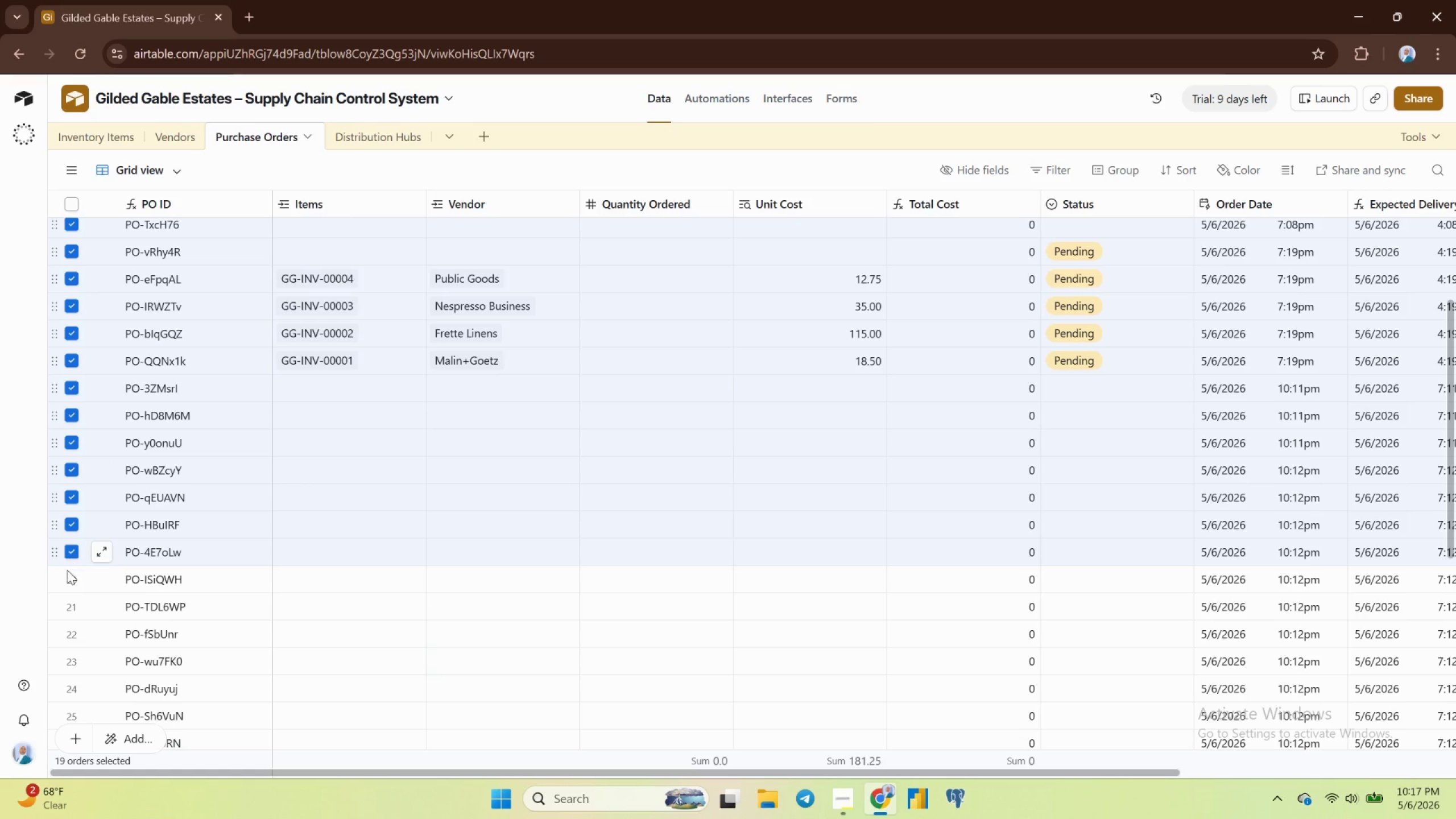 
left_click_drag(start_coordinate=[67, 570], to_coordinate=[66, 577])
 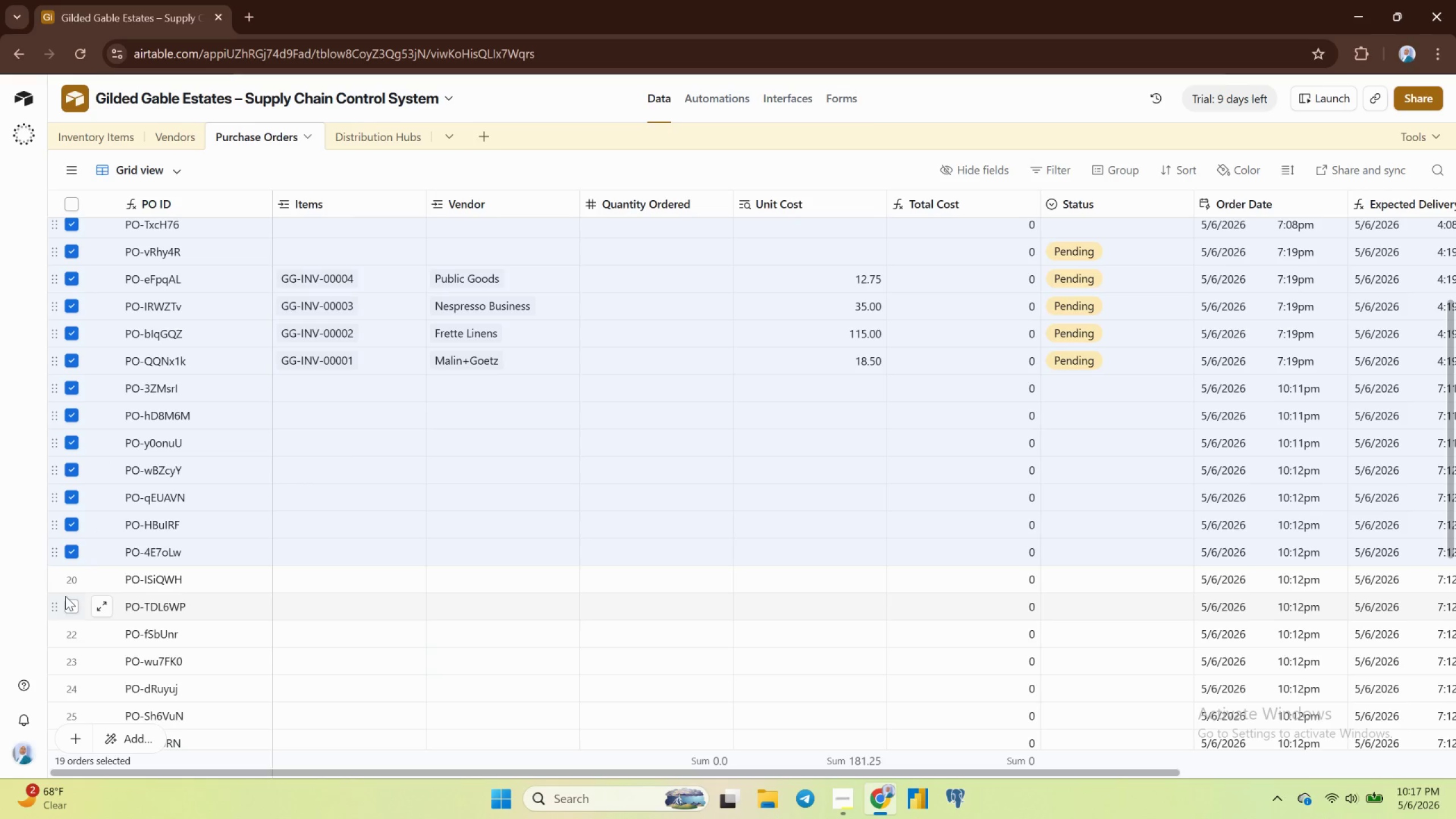 
left_click([65, 596])
 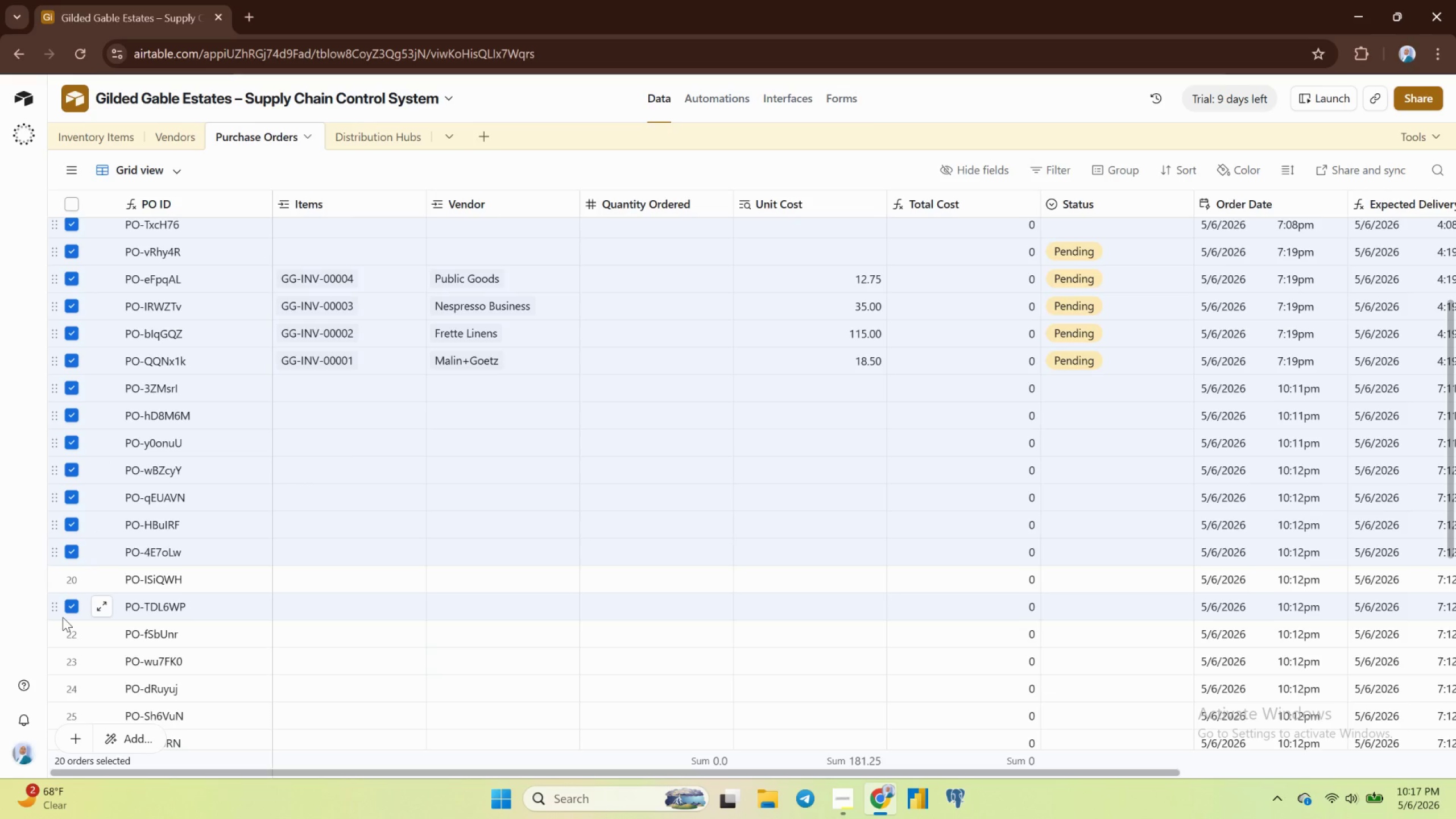 
double_click([63, 617])
 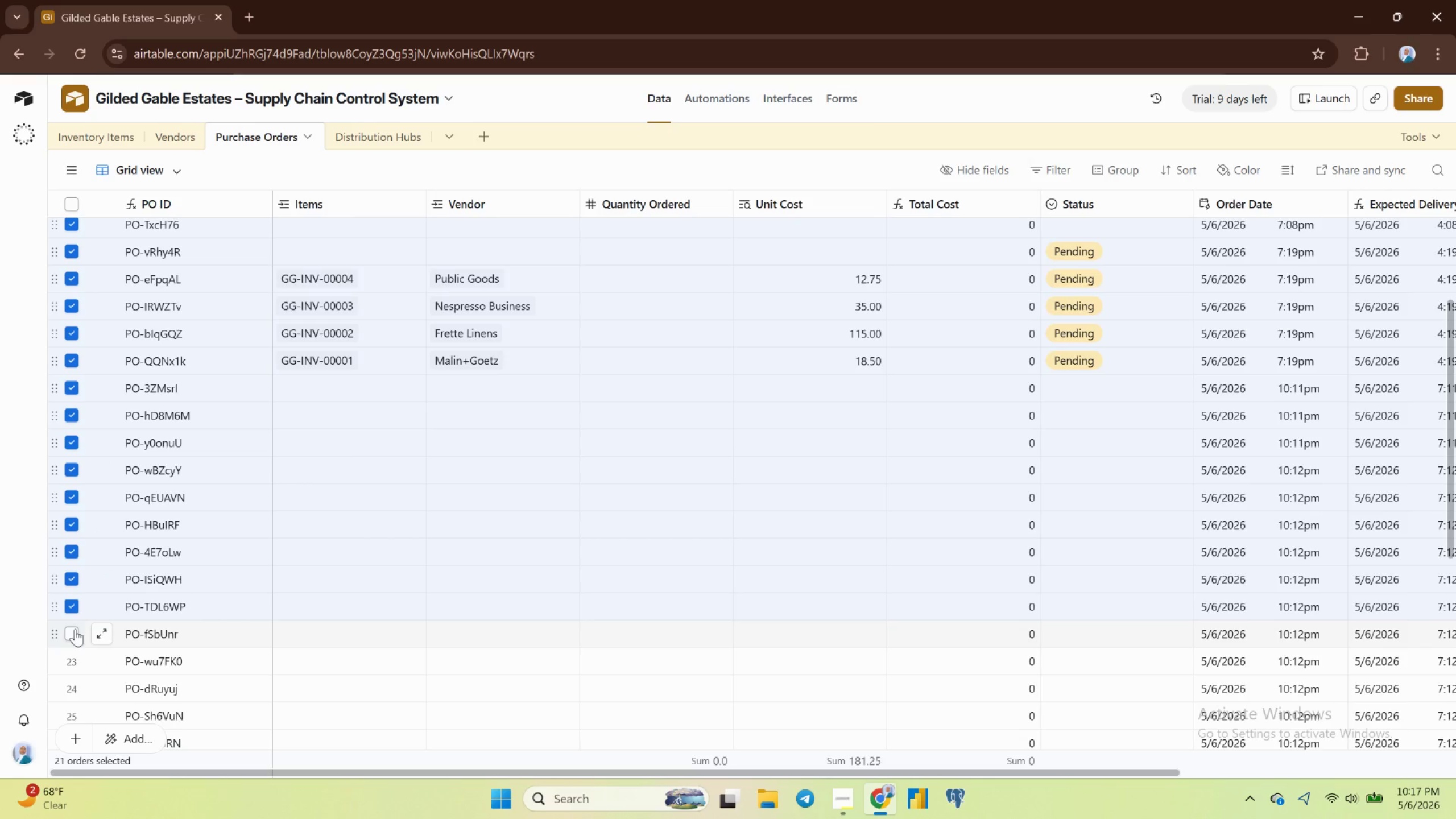 
left_click([67, 657])
 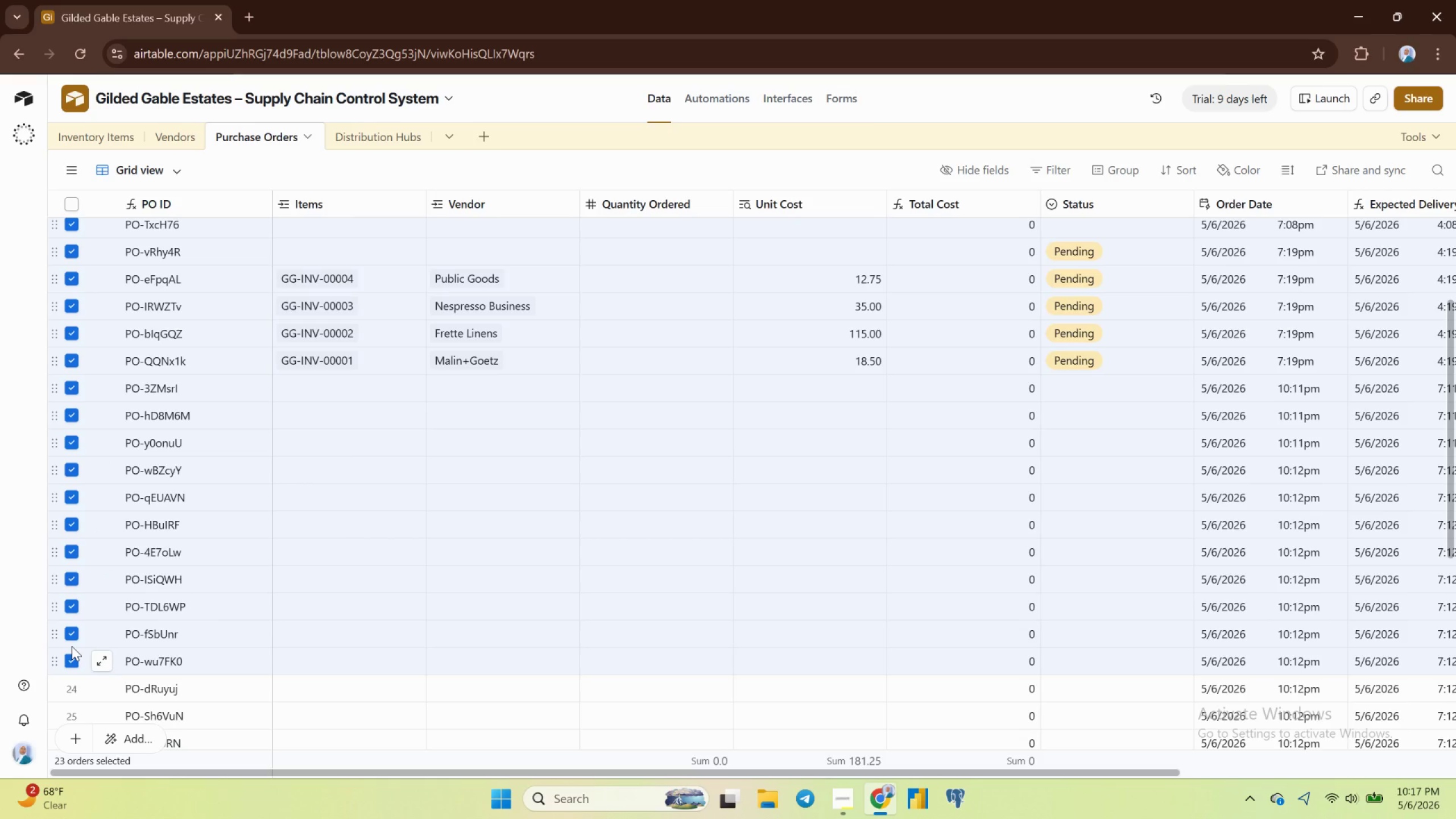 
scroll: coordinate [73, 646], scroll_direction: down, amount: 2.0
 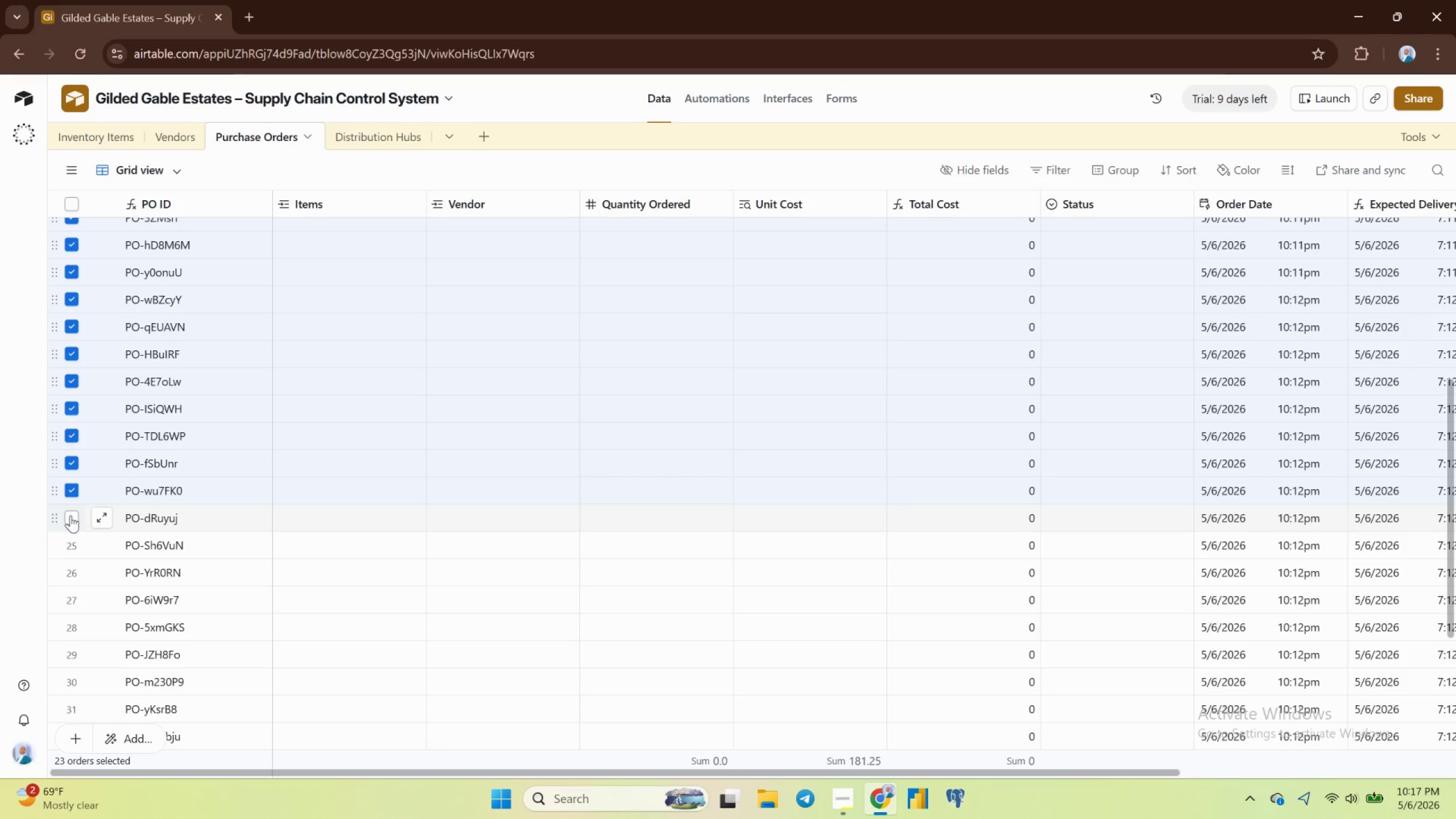 
key(Backspace)
 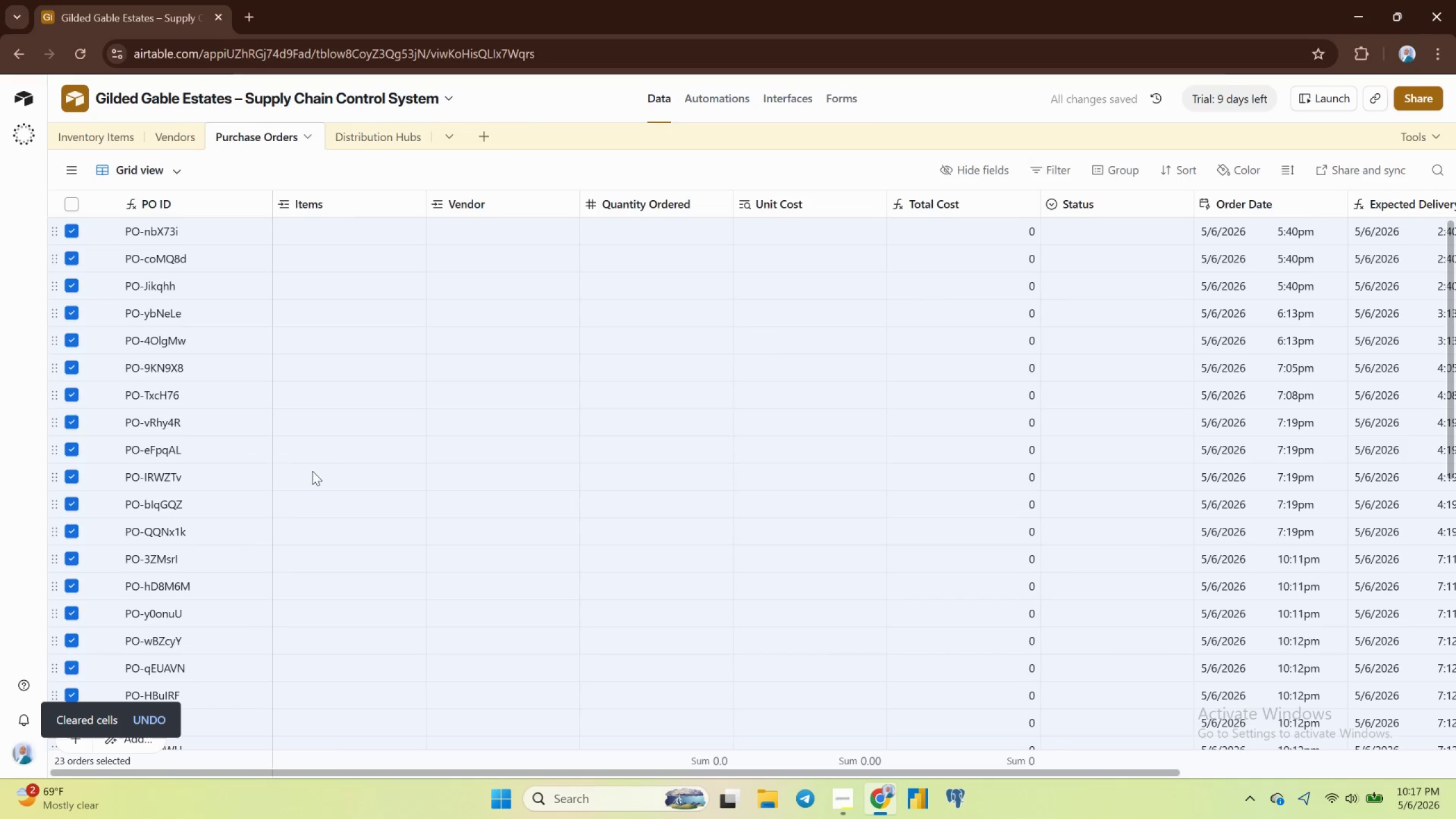 
wait(8.47)
 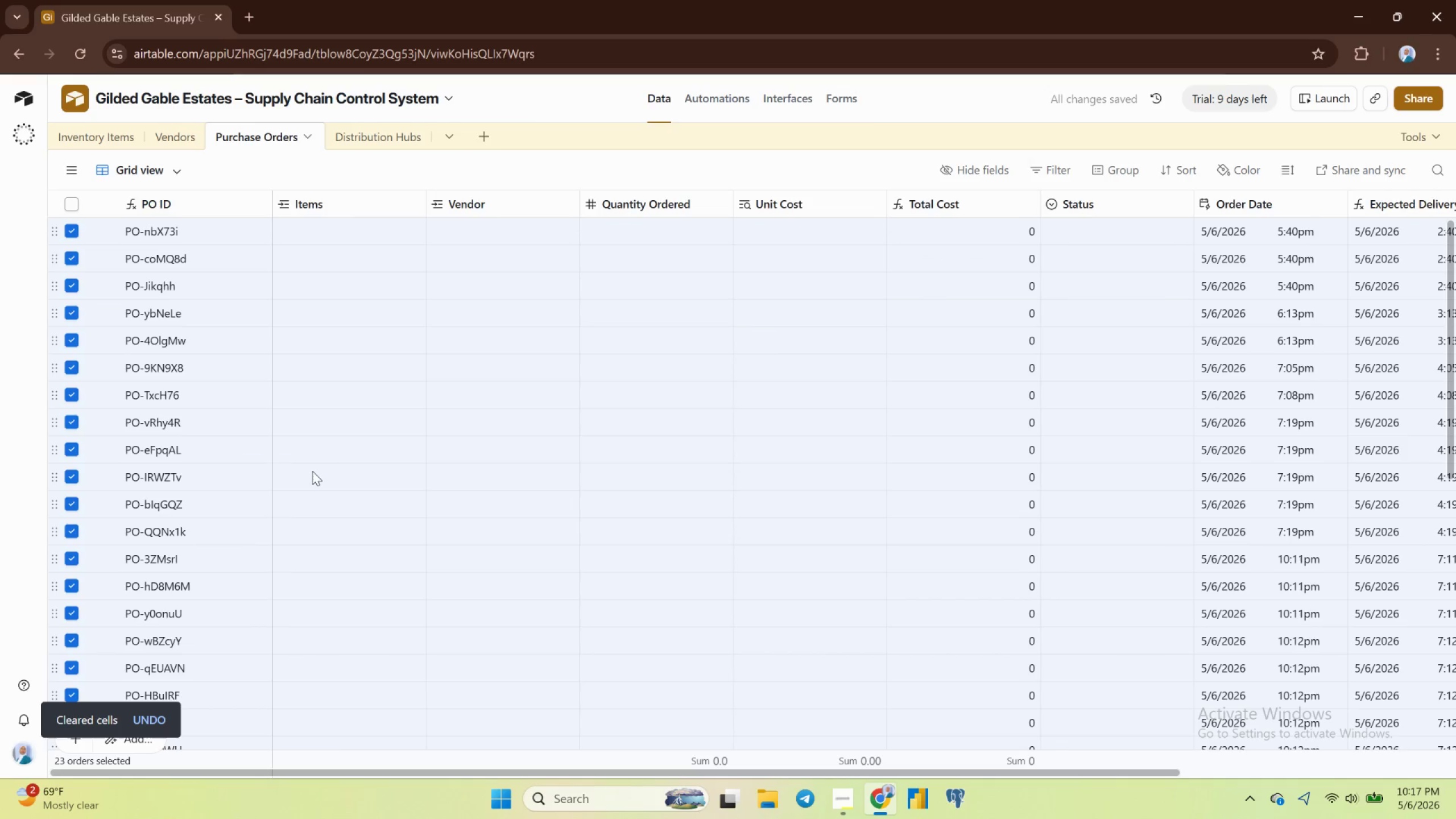 
left_click([385, 504])
 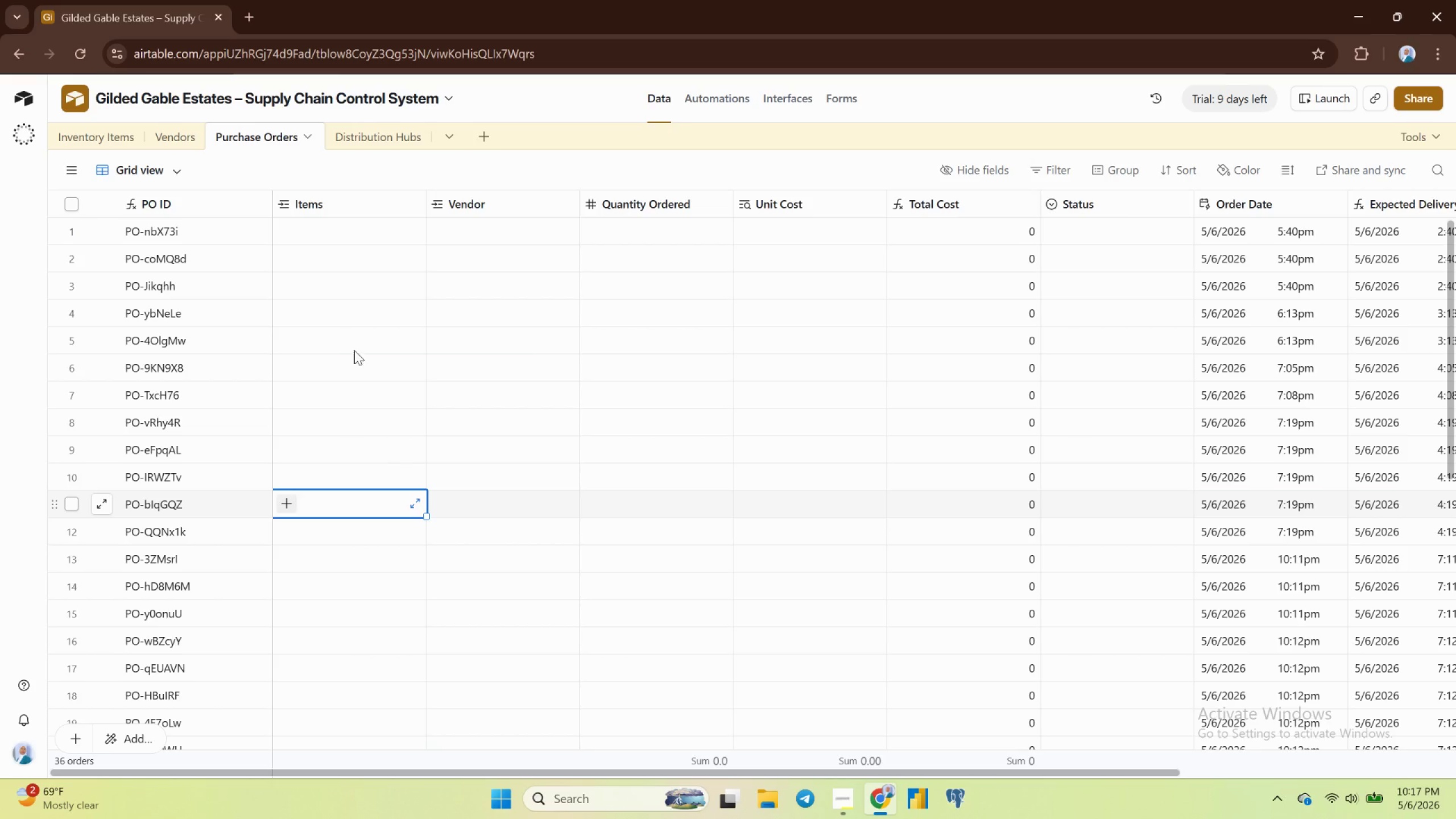 
left_click([350, 338])
 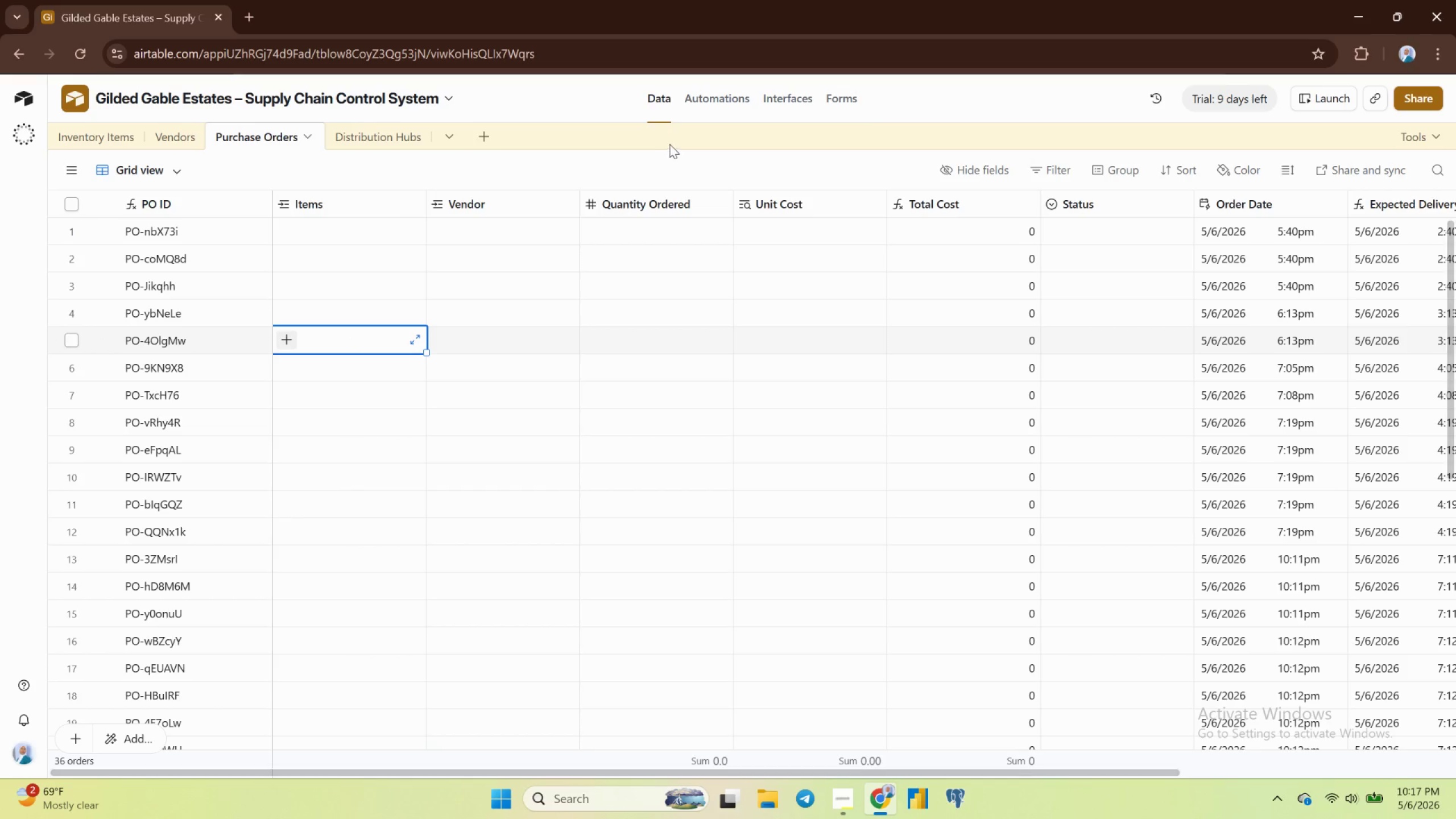 
left_click([712, 89])
 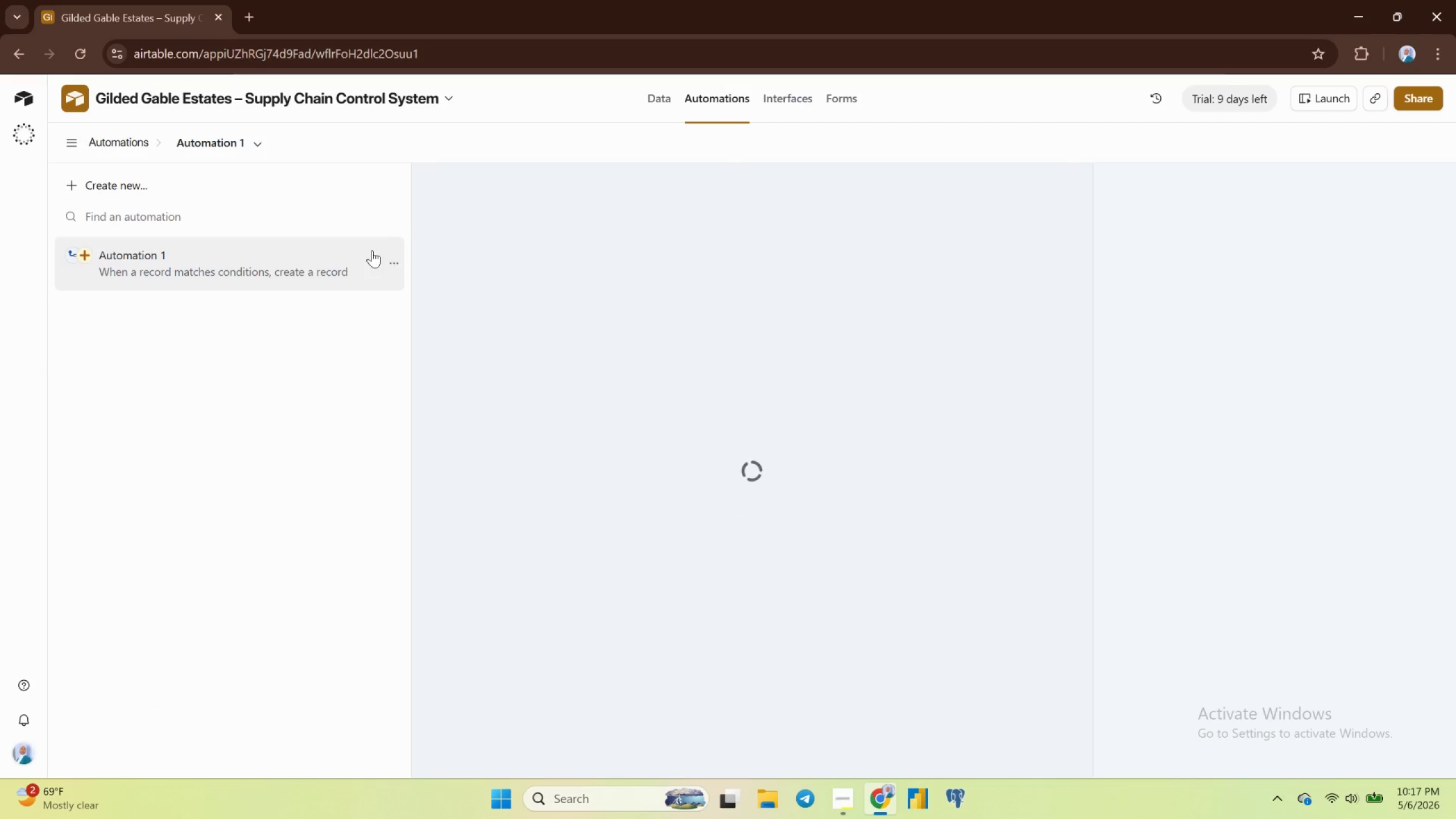 
wait(8.47)
 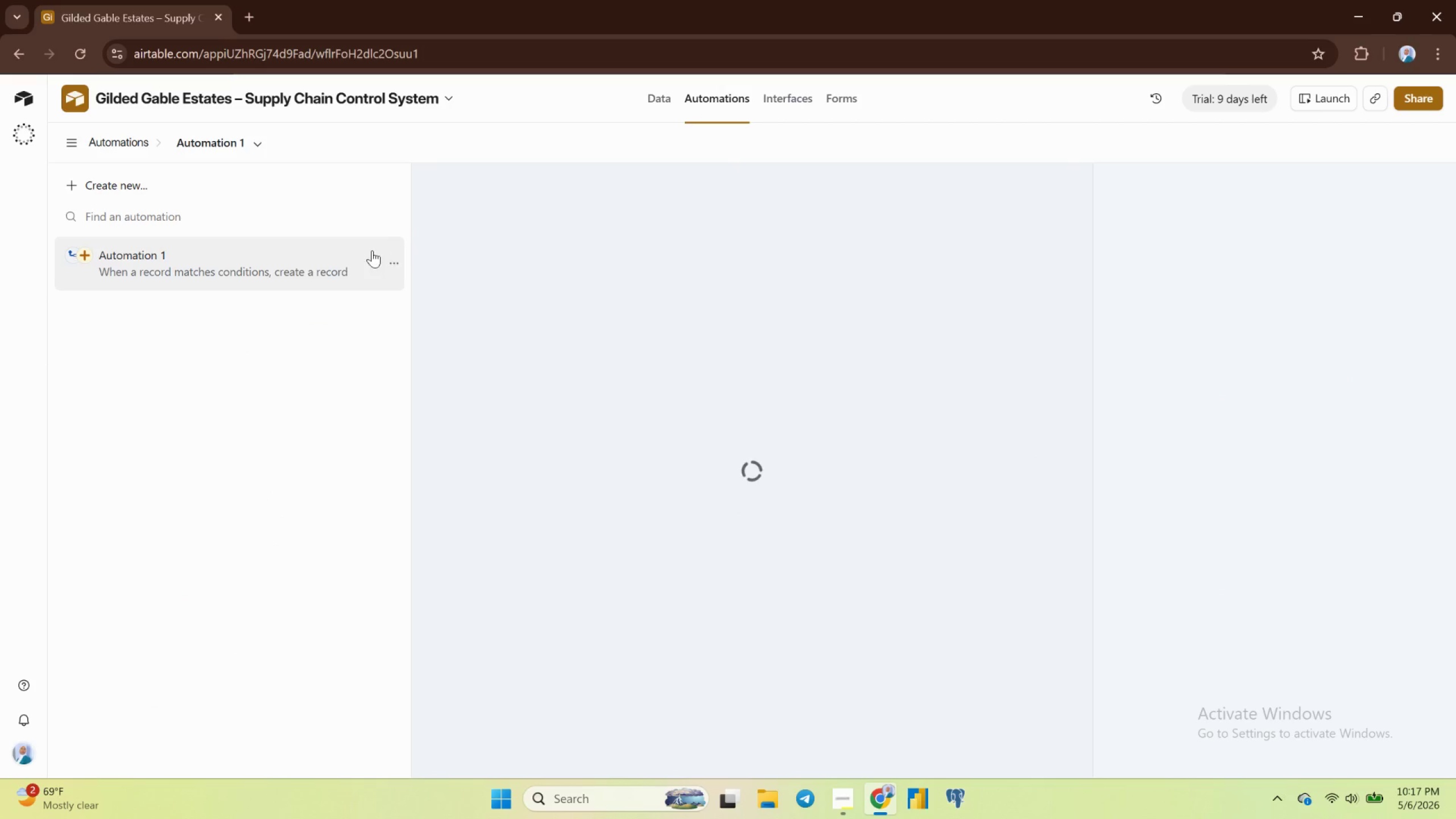 
left_click([806, 344])
 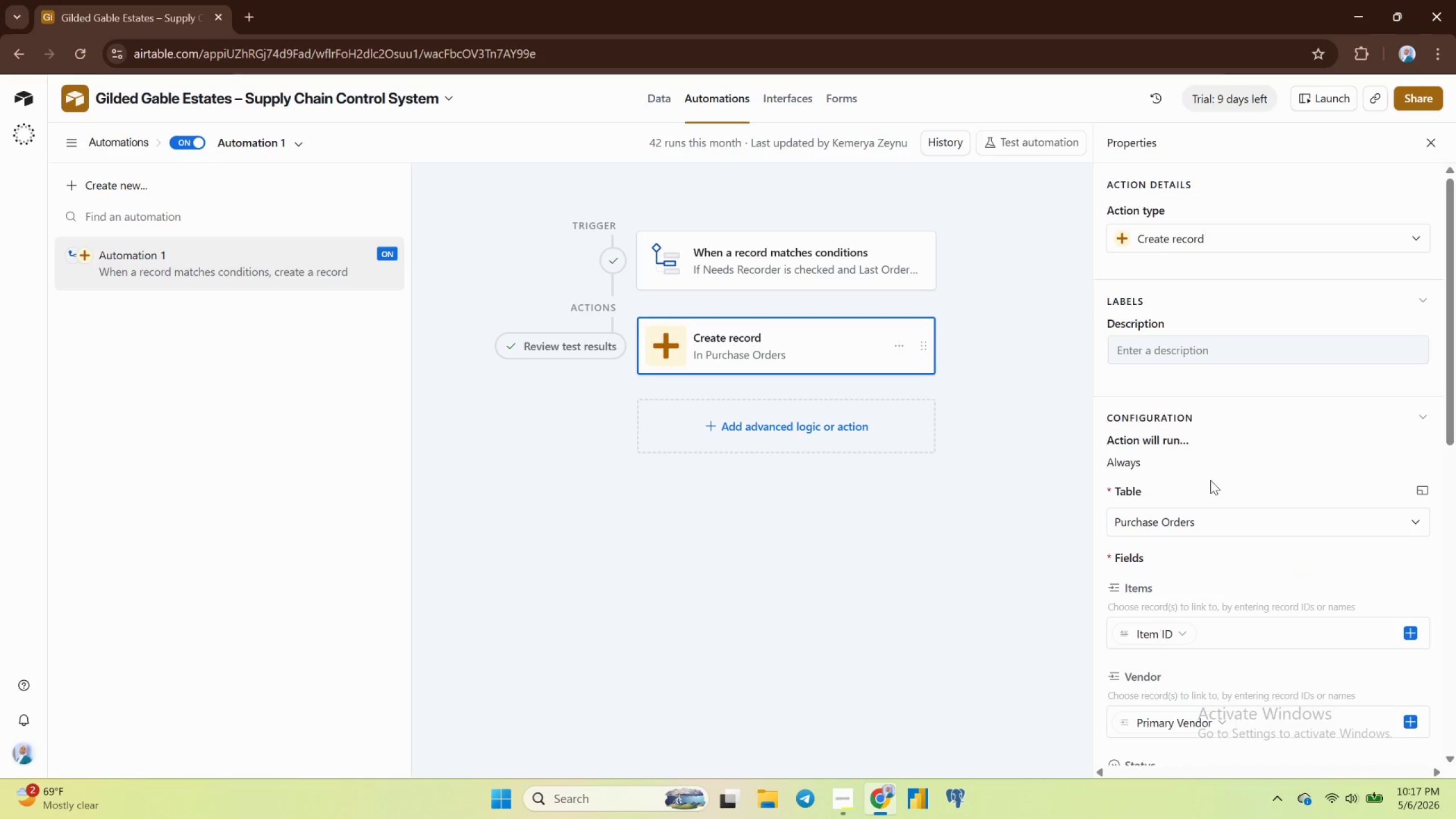 
scroll: coordinate [1211, 482], scroll_direction: down, amount: 5.0
 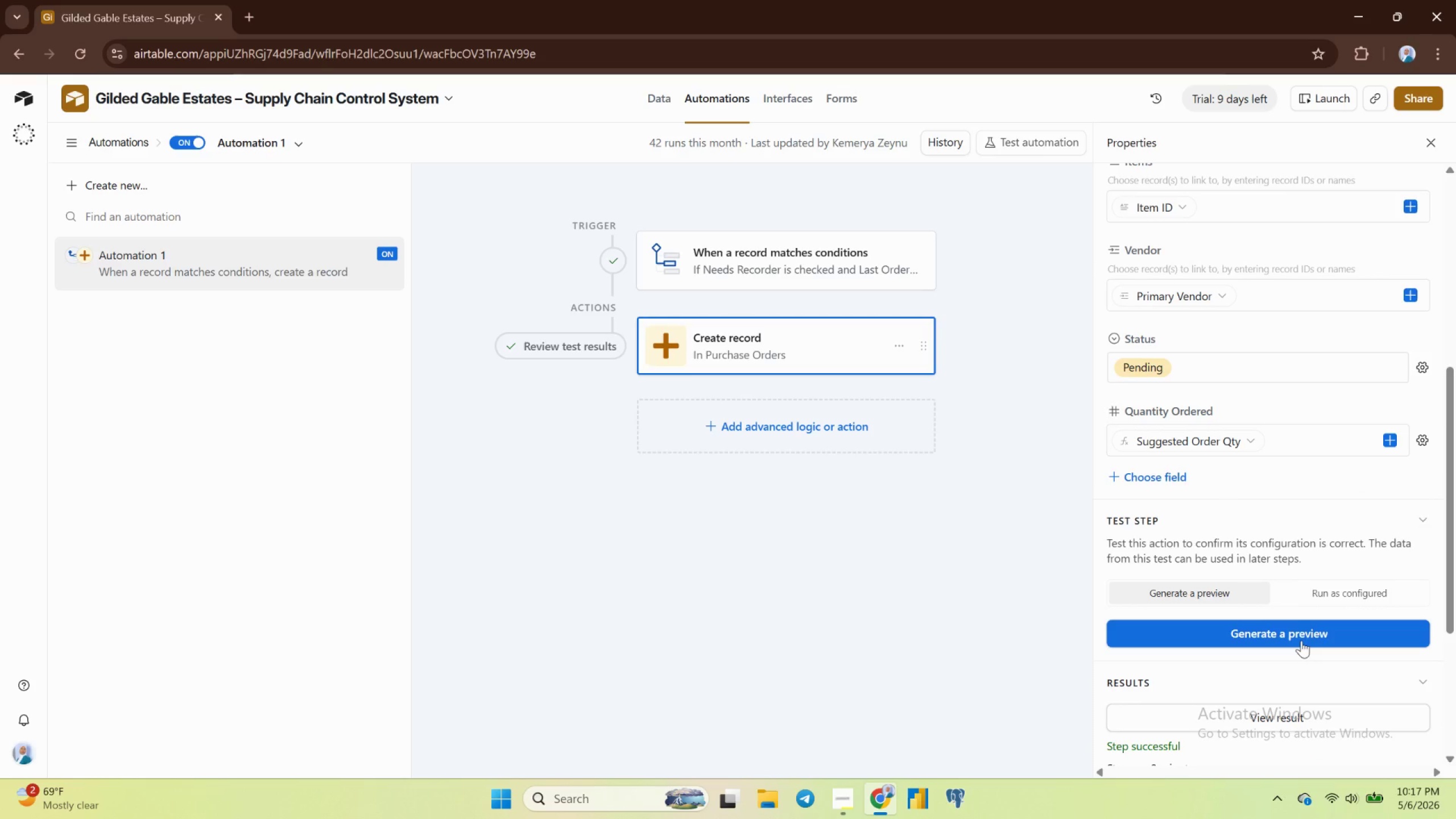 
left_click([1290, 625])
 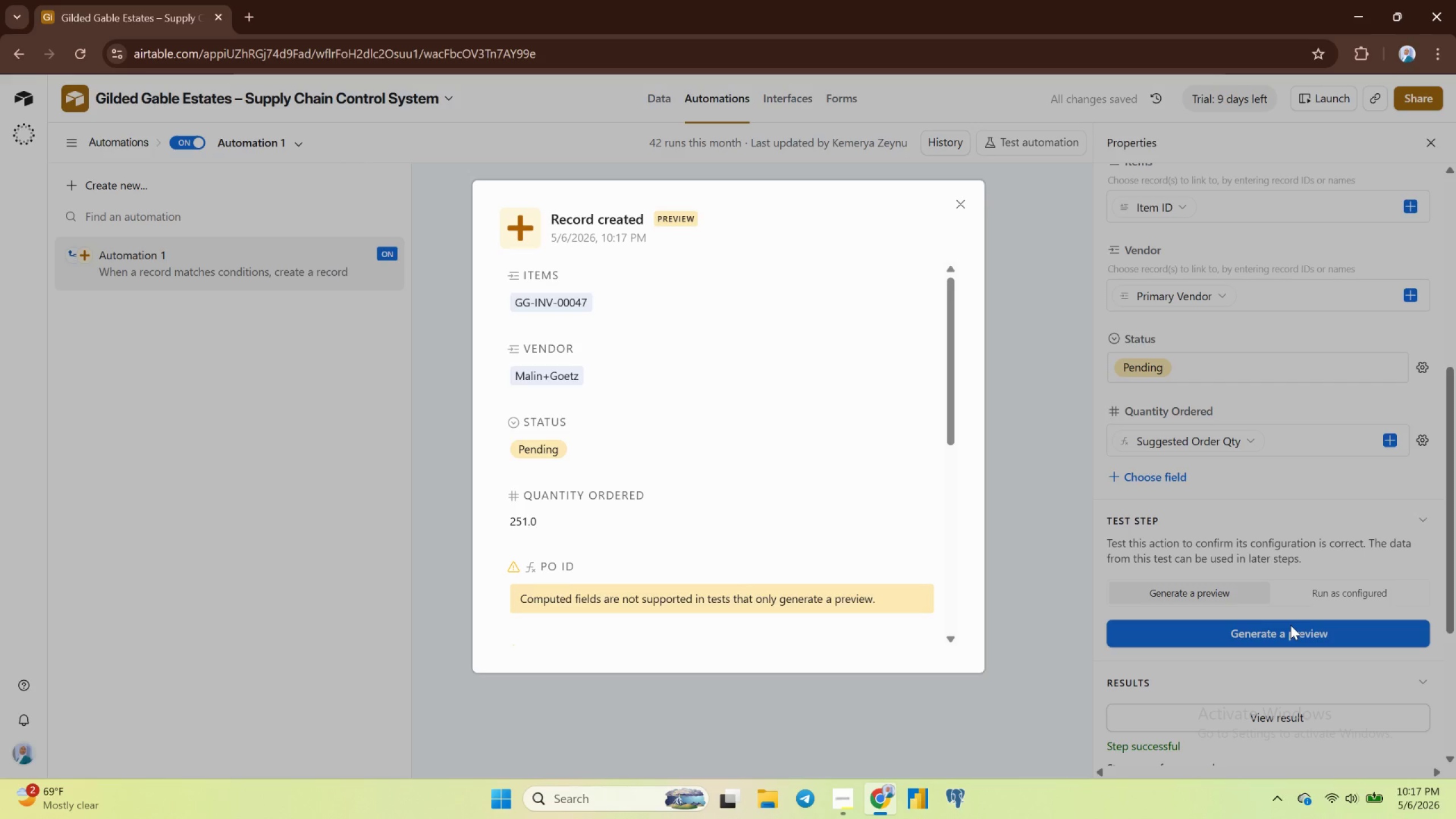 
scroll: coordinate [822, 337], scroll_direction: down, amount: 10.0
 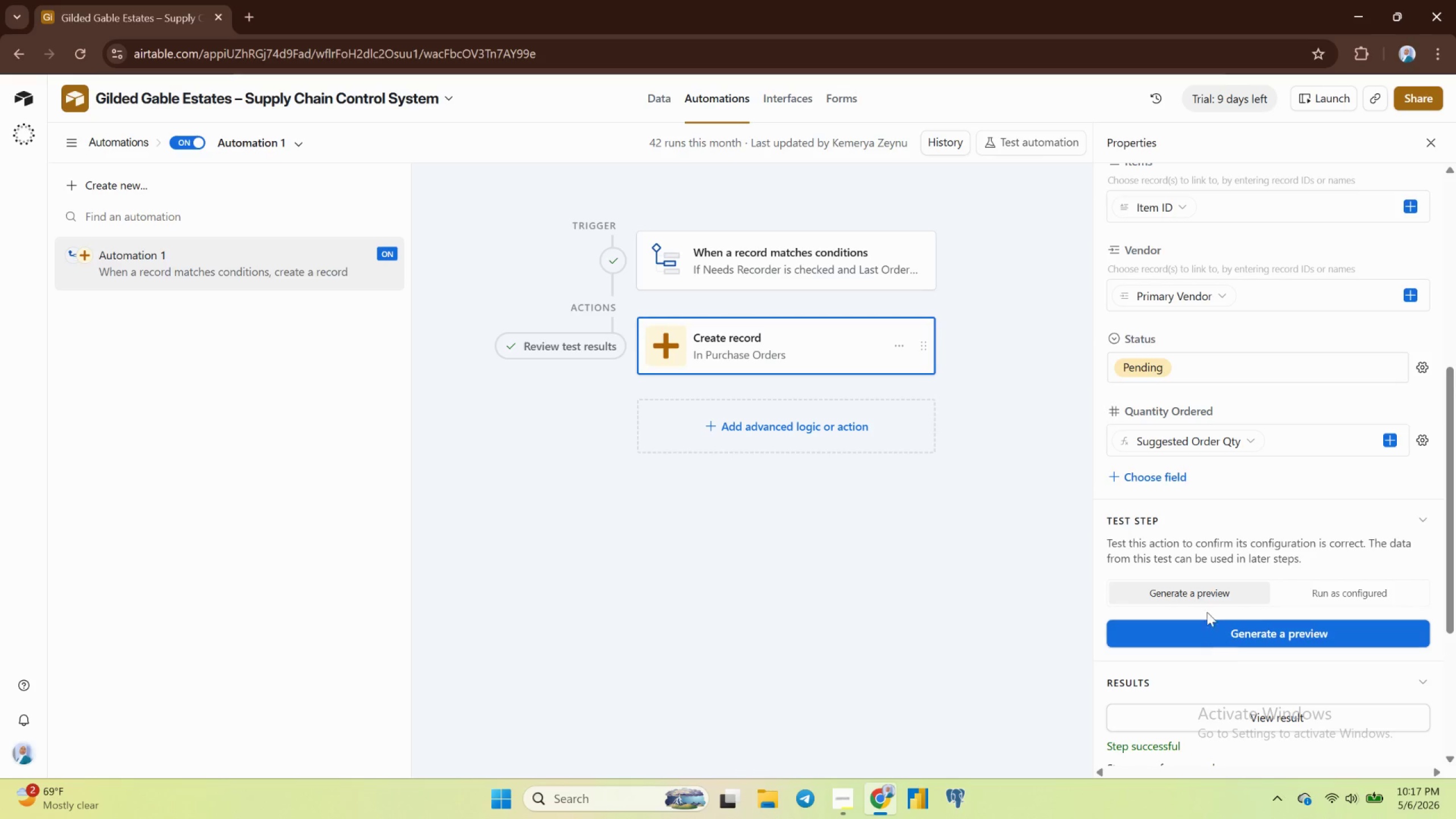 
left_click([1201, 589])
 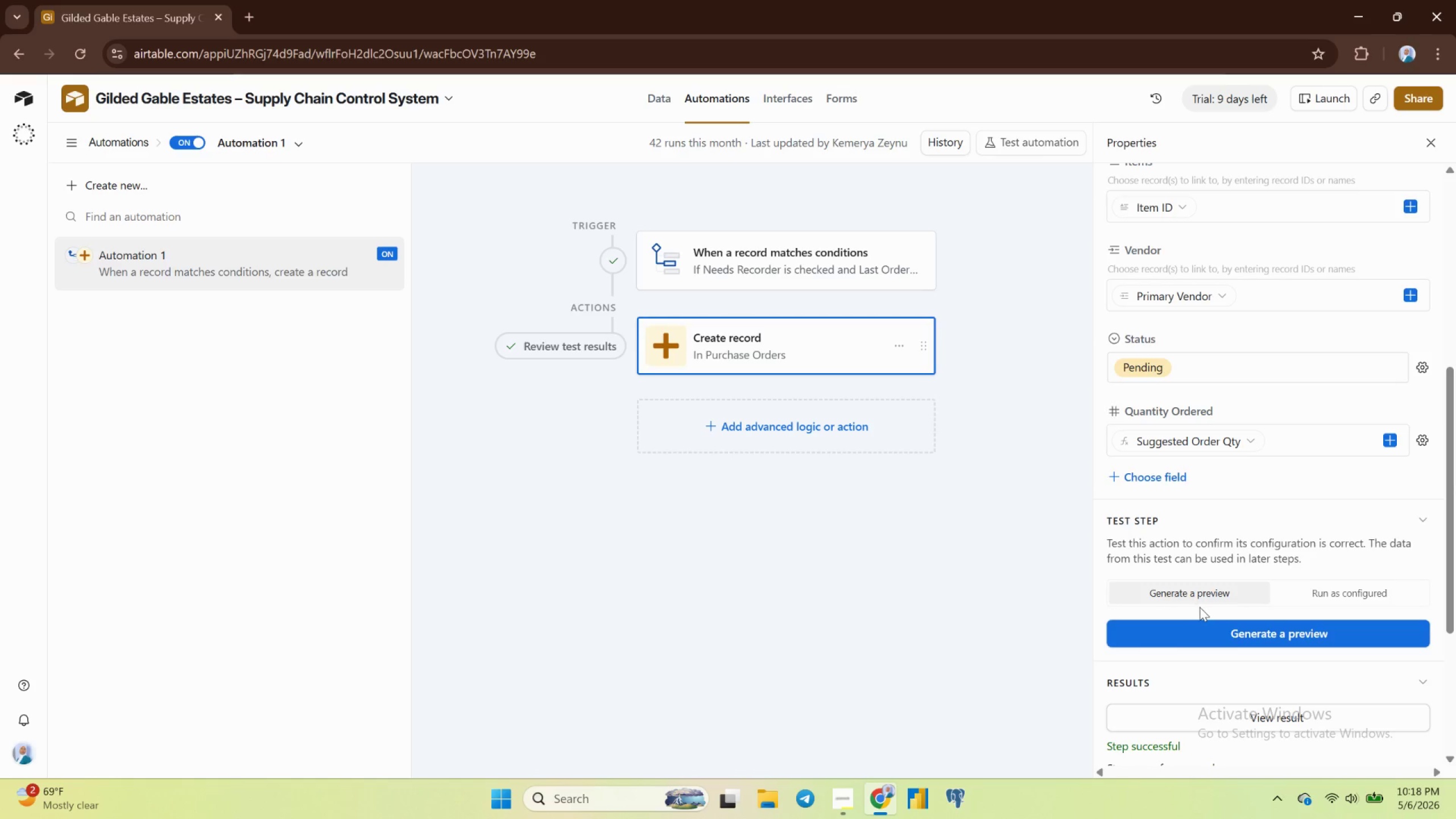 
left_click([1193, 594])
 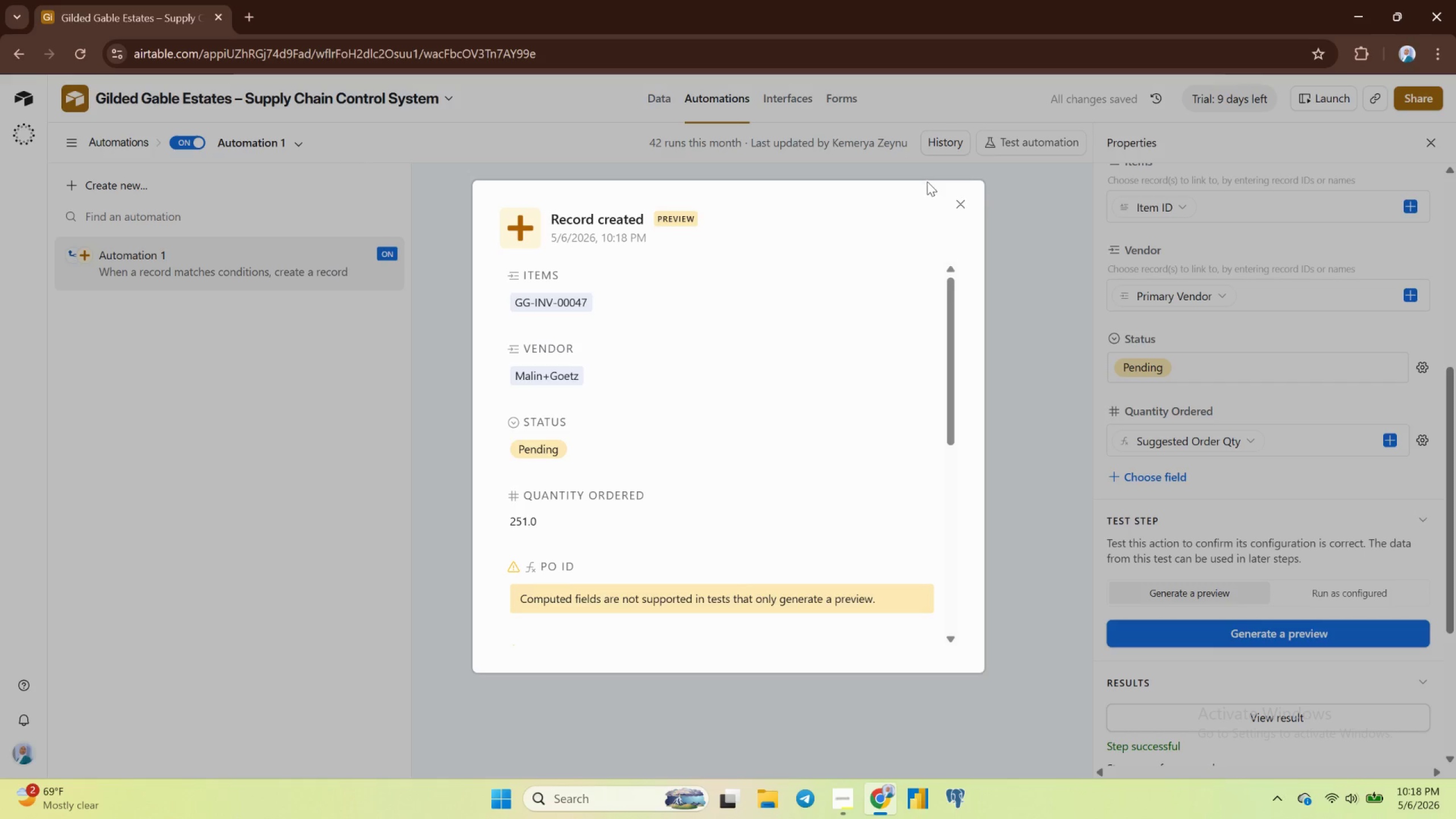 
wait(6.91)
 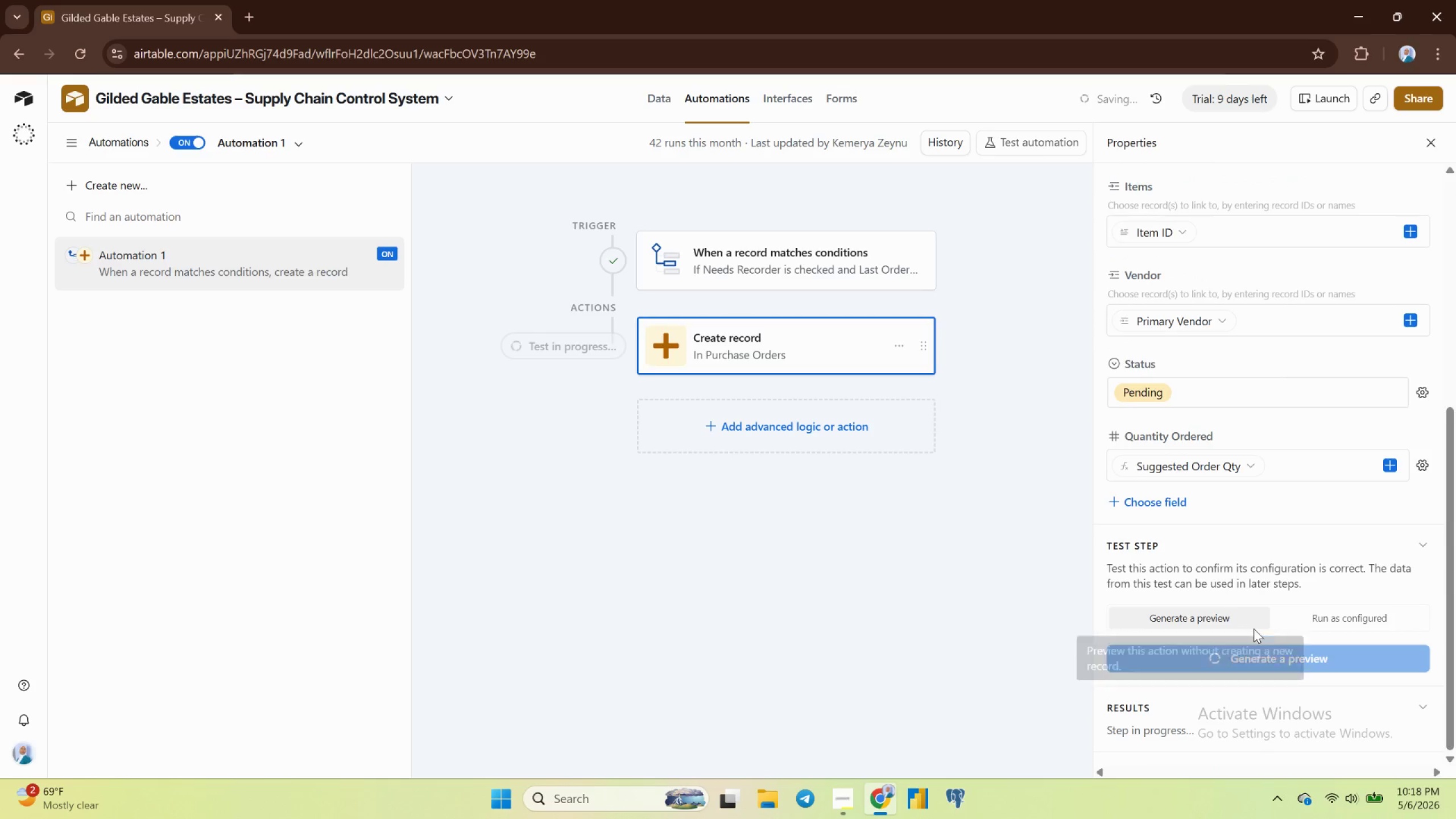 
left_click([959, 204])
 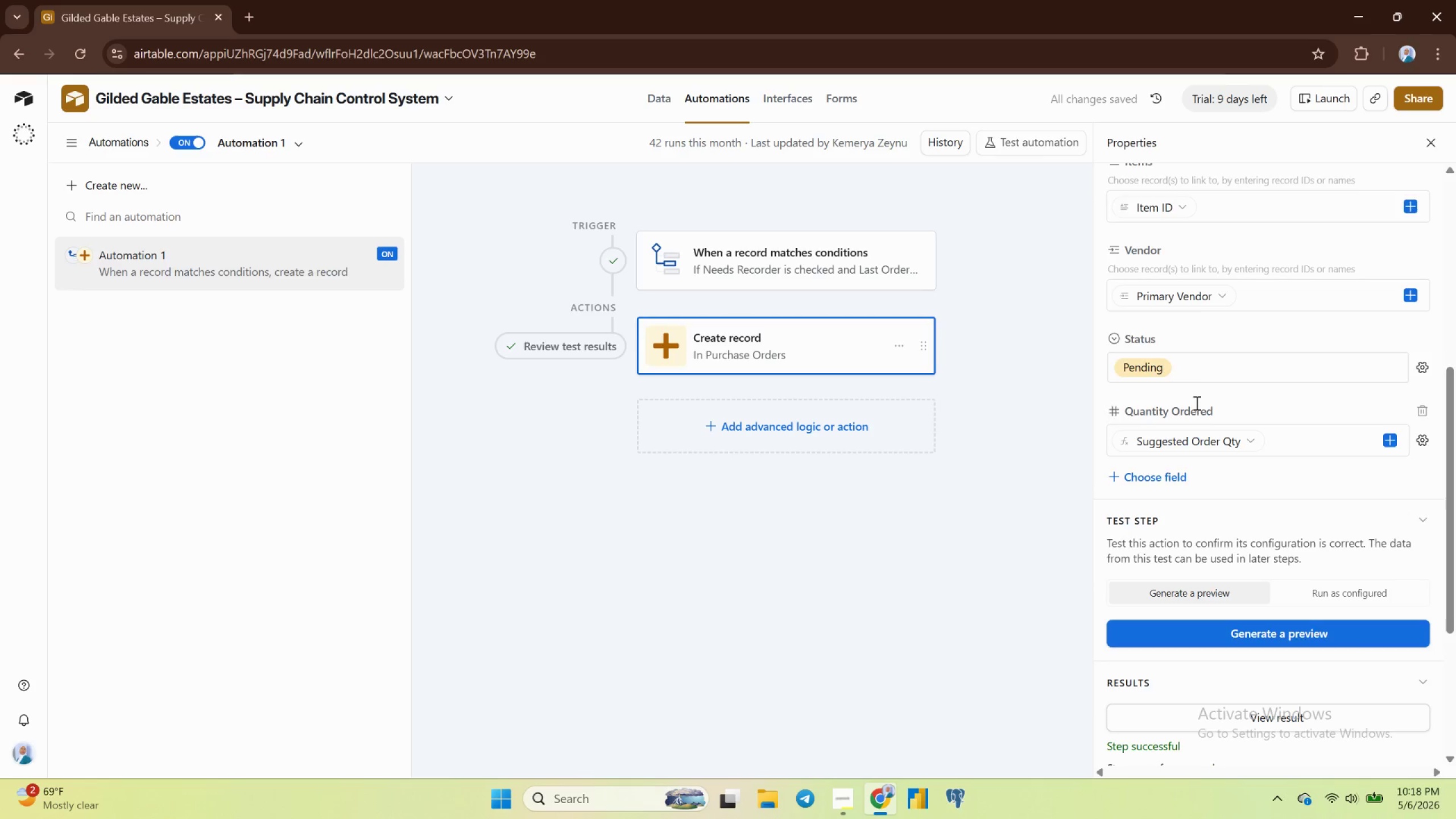 
scroll: coordinate [1196, 403], scroll_direction: up, amount: 8.0
 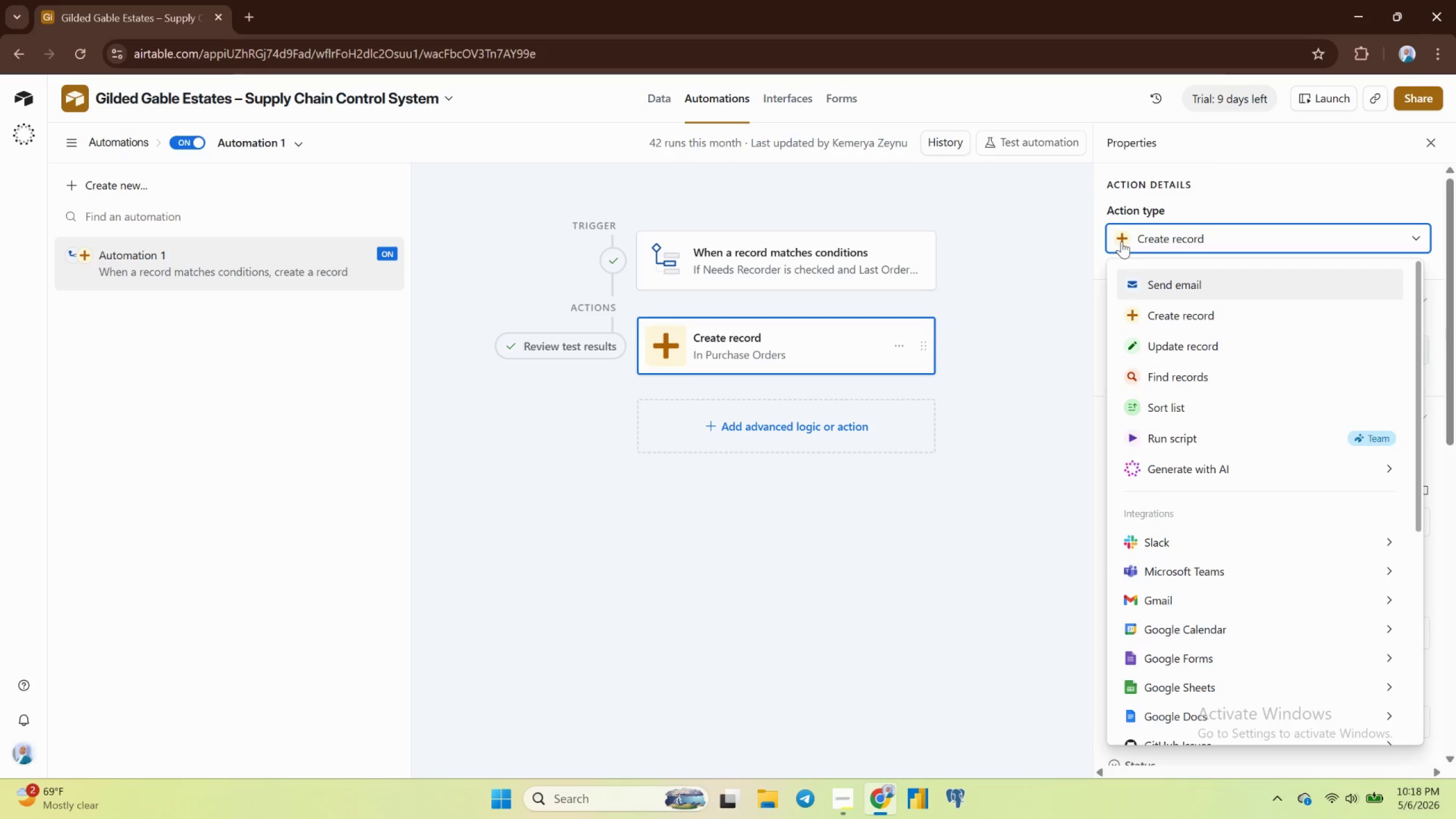 
left_click([1122, 241])
 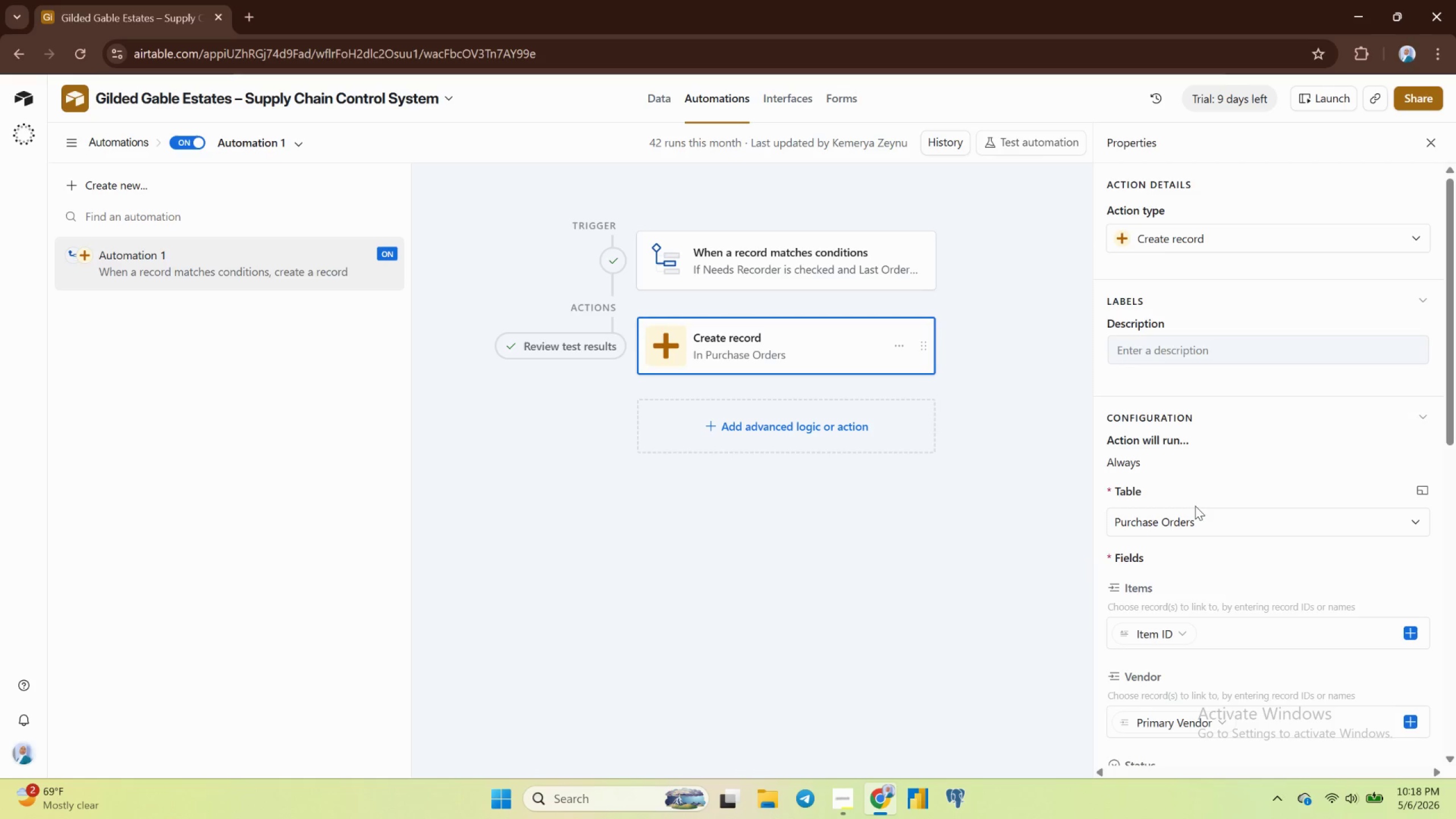 
left_click([1170, 445])
 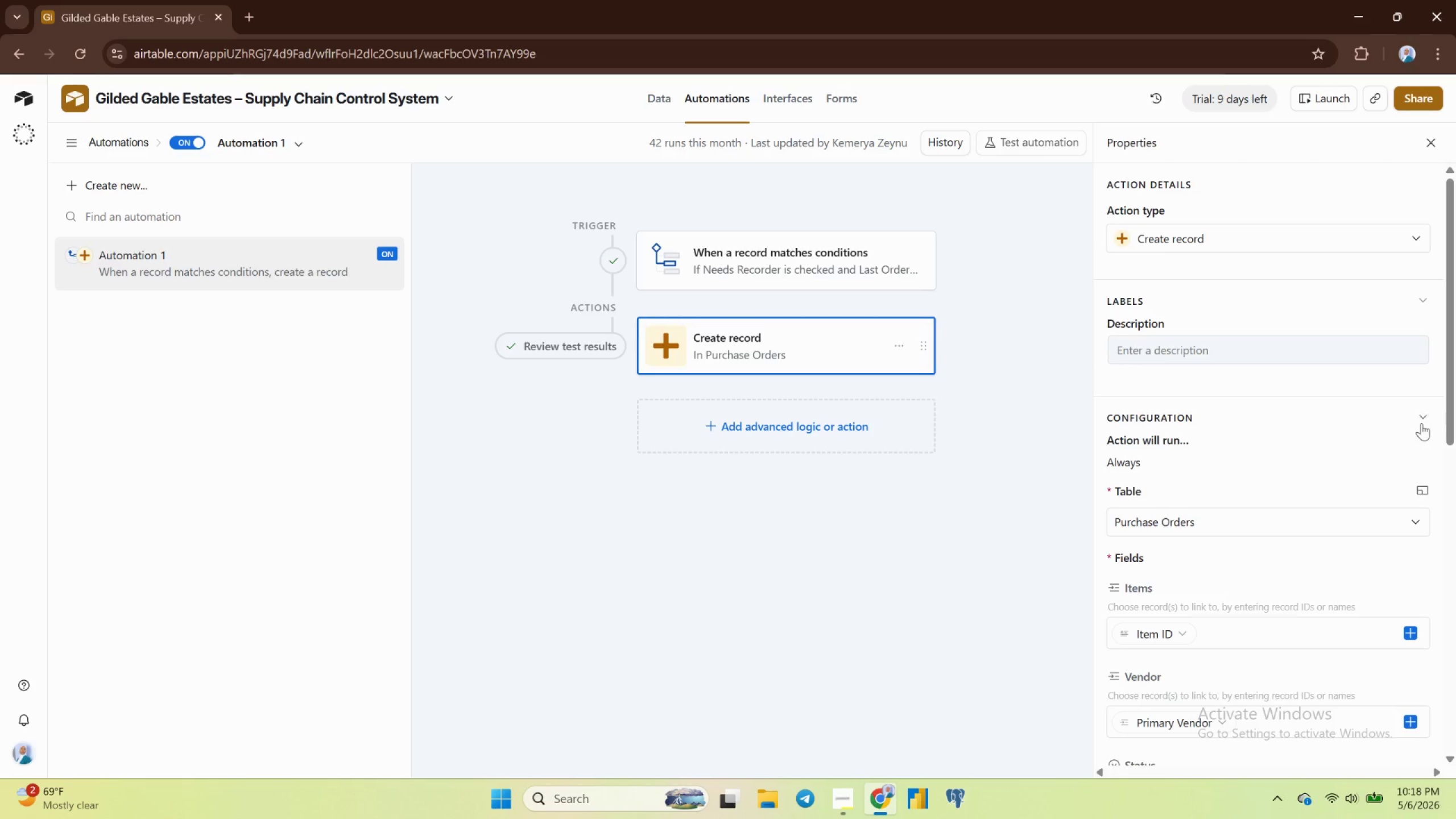 
left_click([1421, 419])
 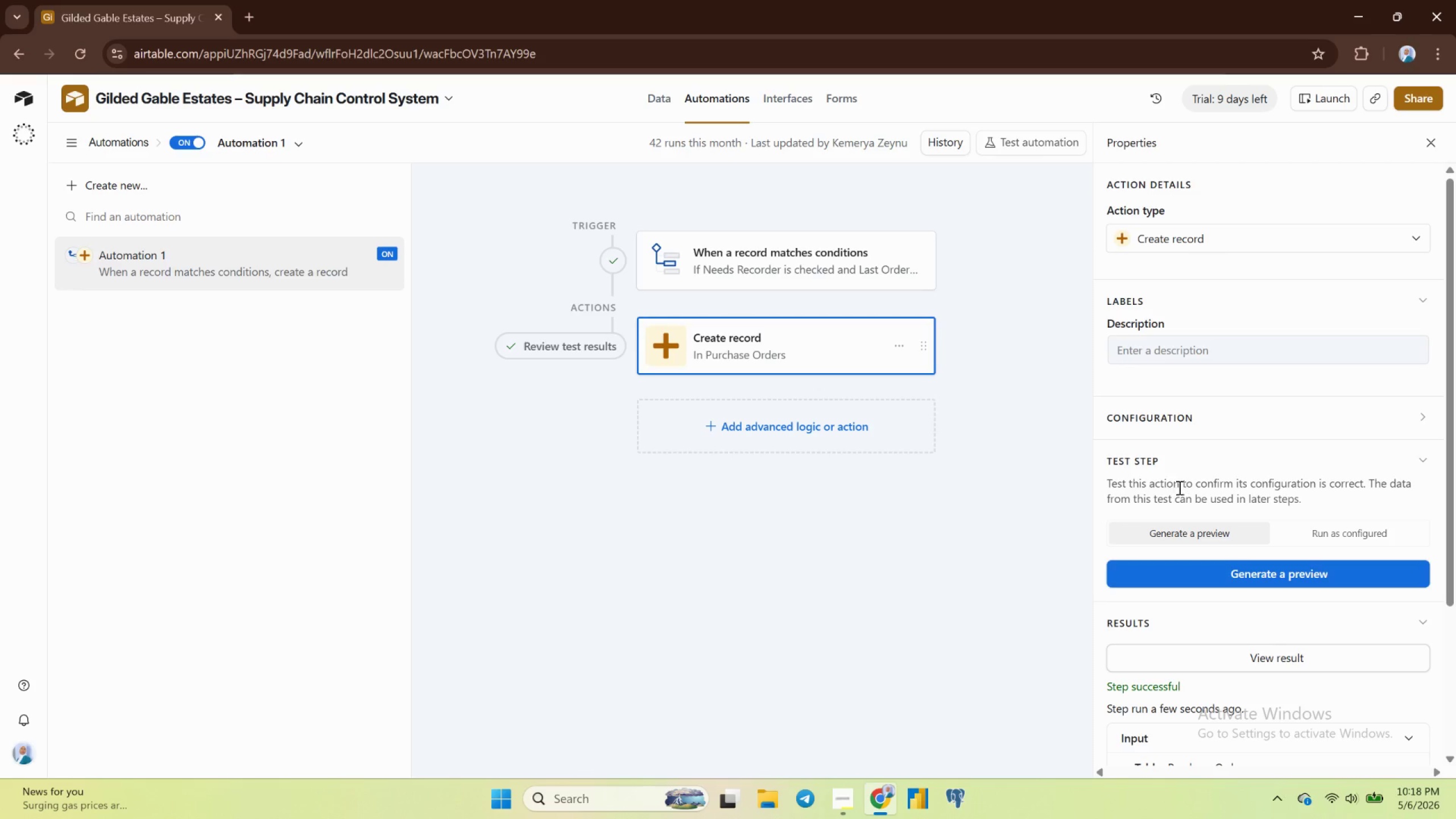 
wait(12.18)
 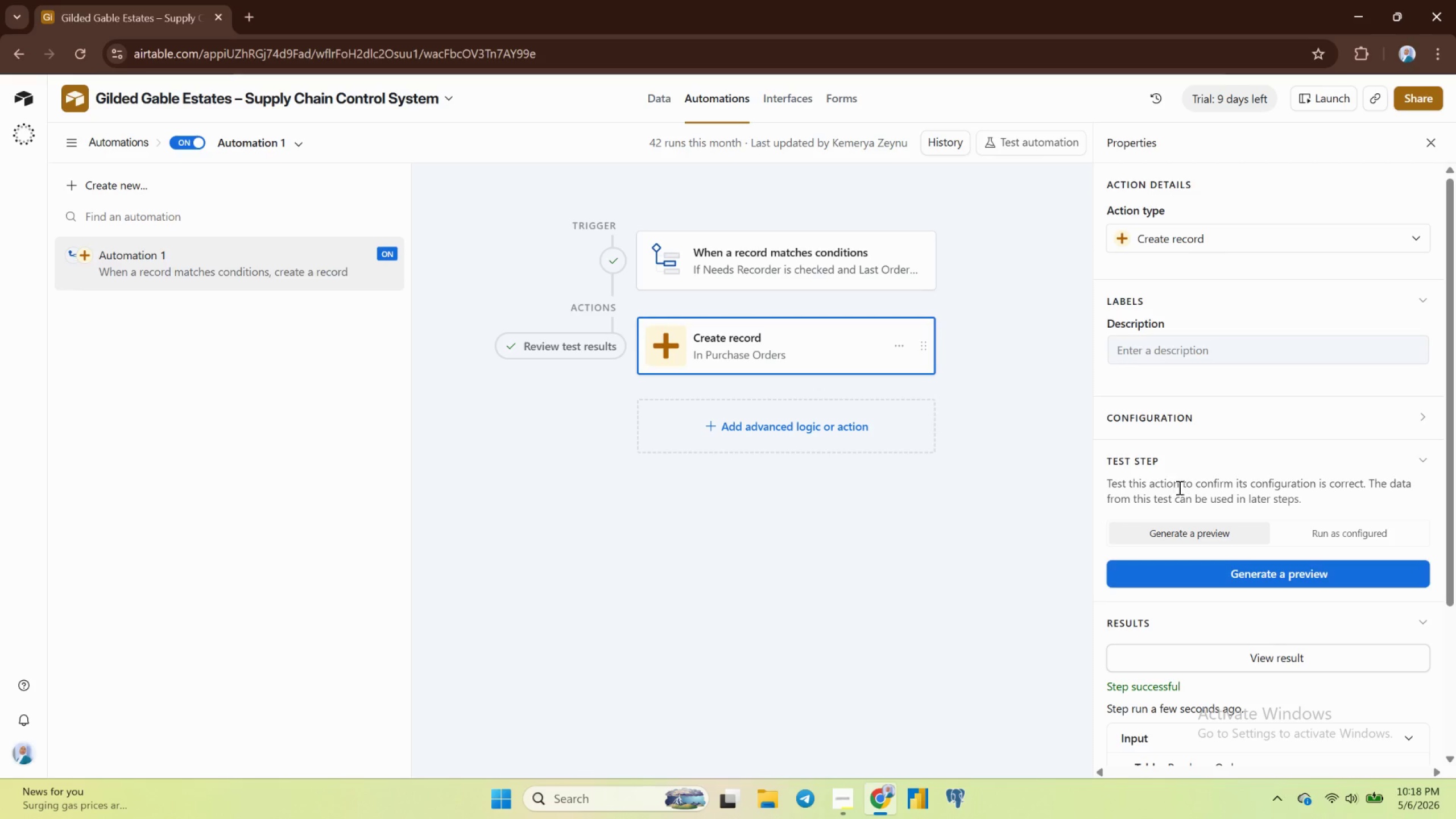 
left_click([1218, 537])
 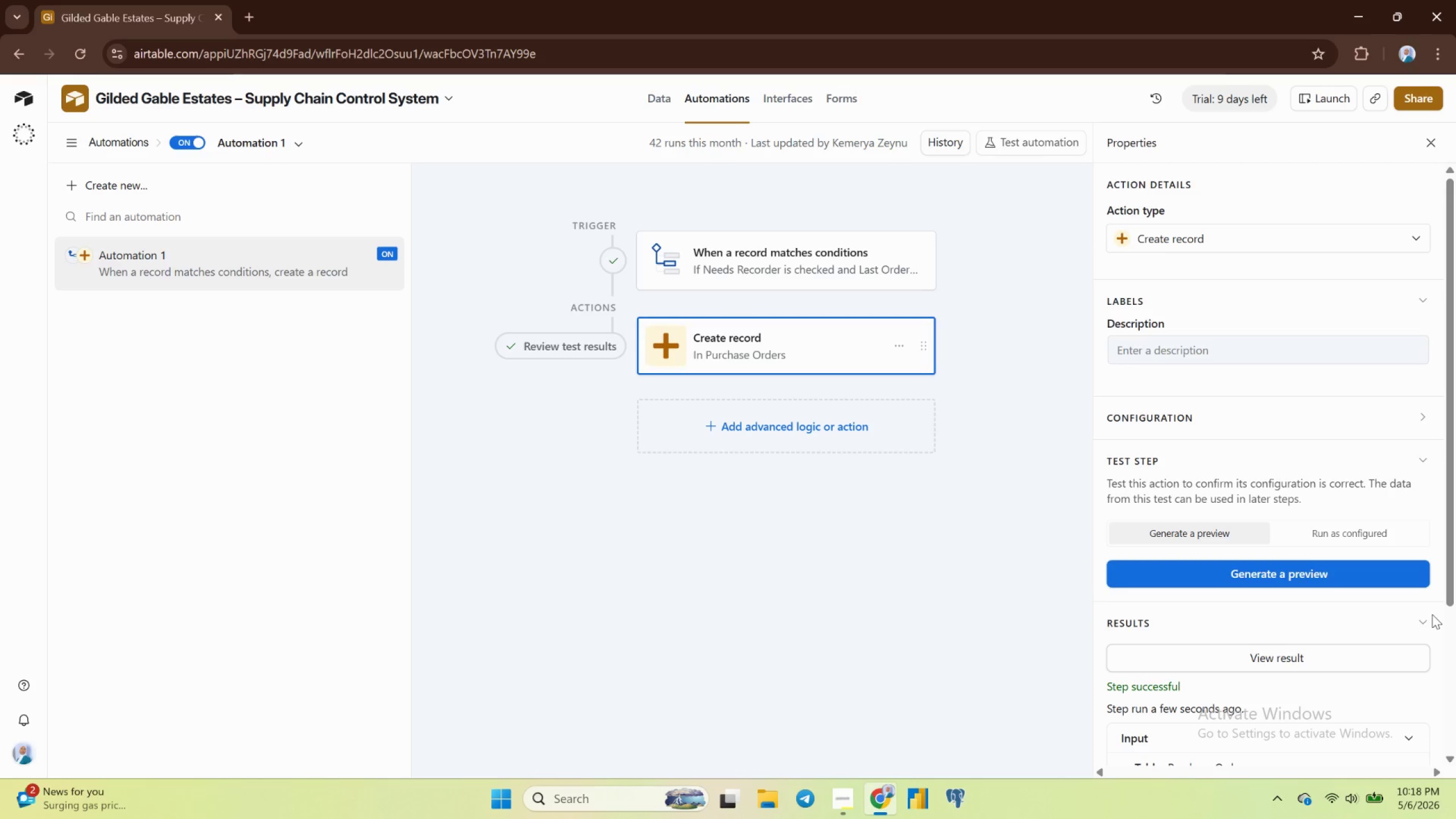 
left_click([1422, 618])
 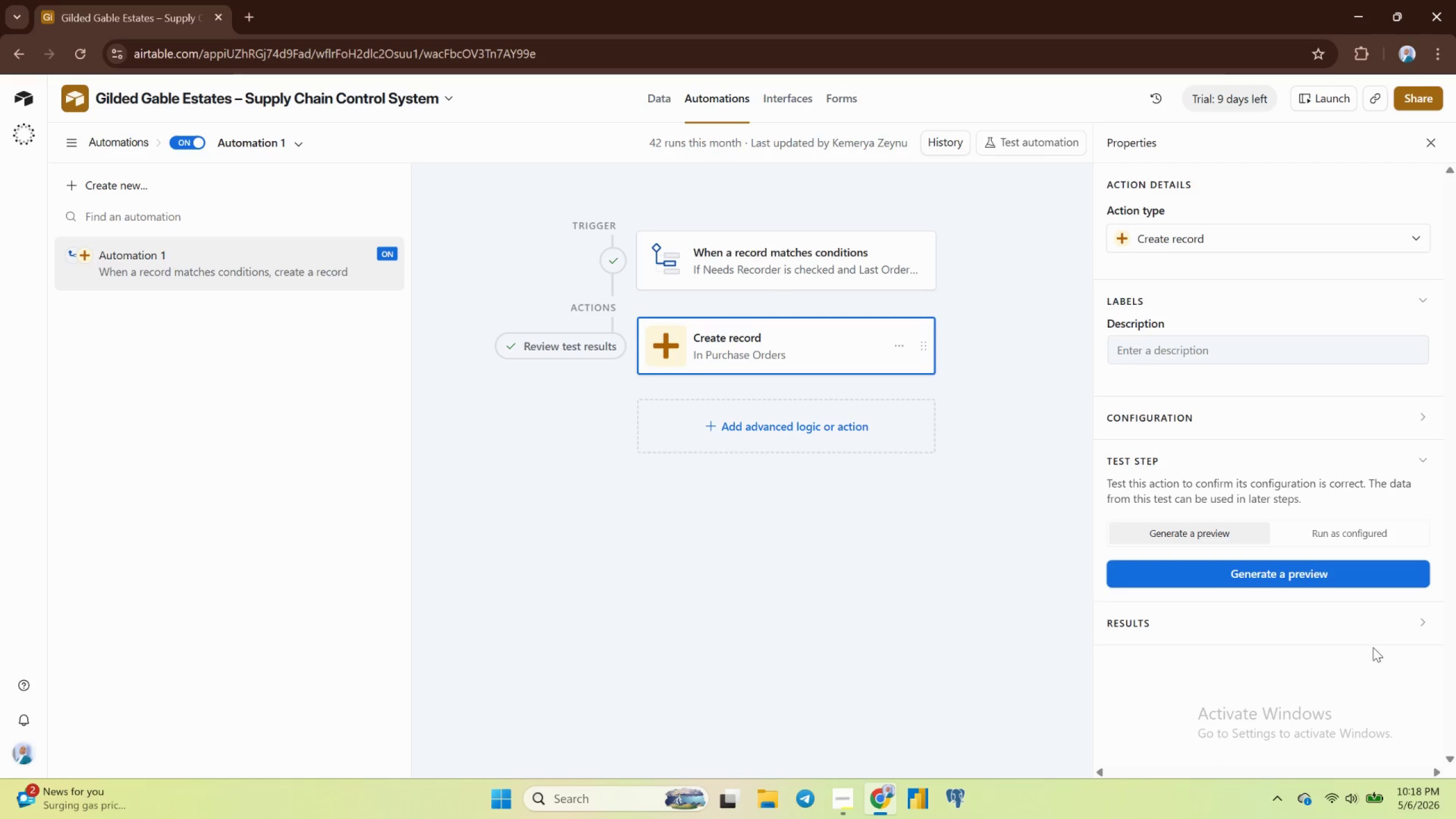 
scroll: coordinate [1361, 639], scroll_direction: down, amount: 3.0
 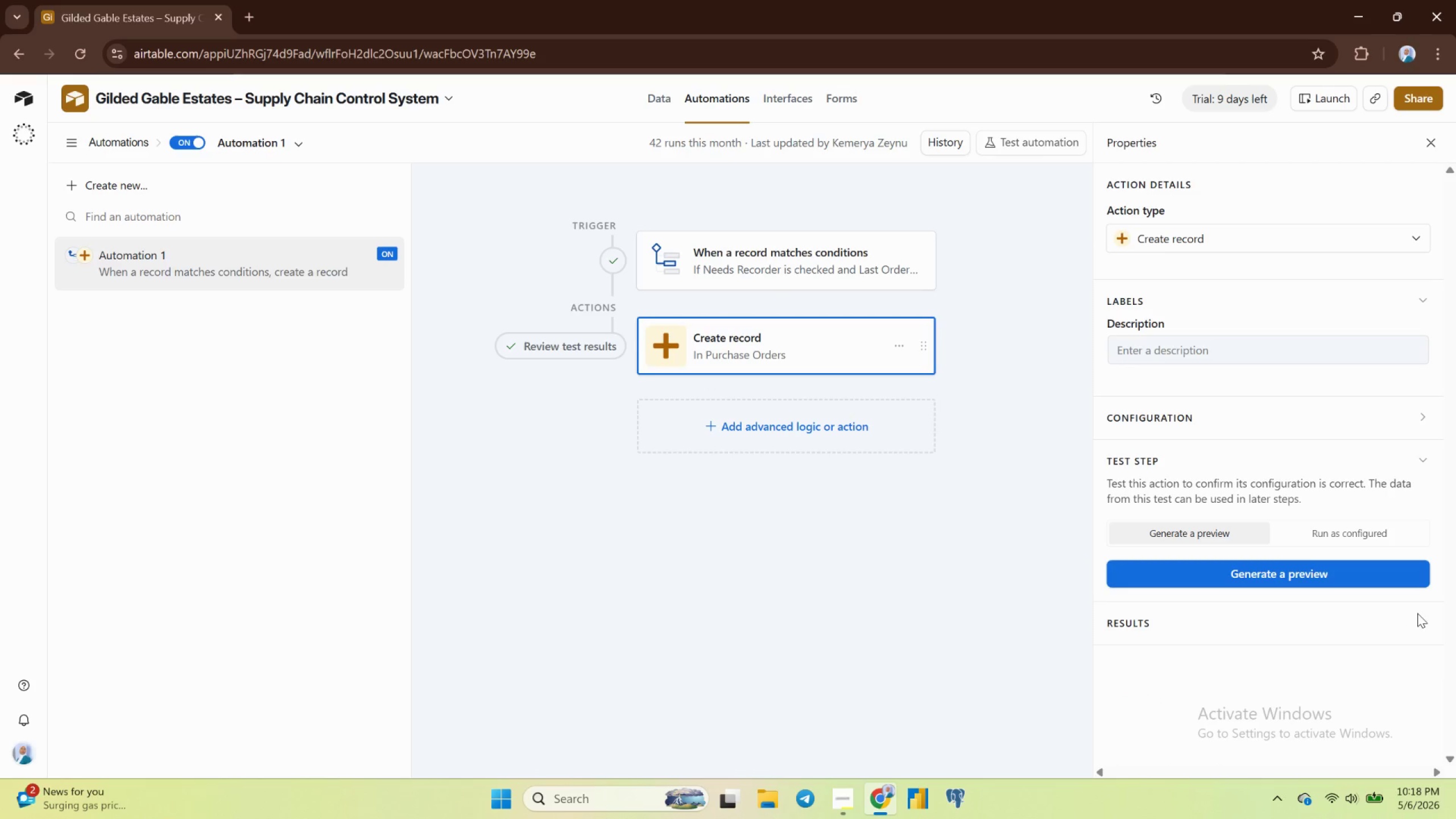 
left_click([1420, 617])
 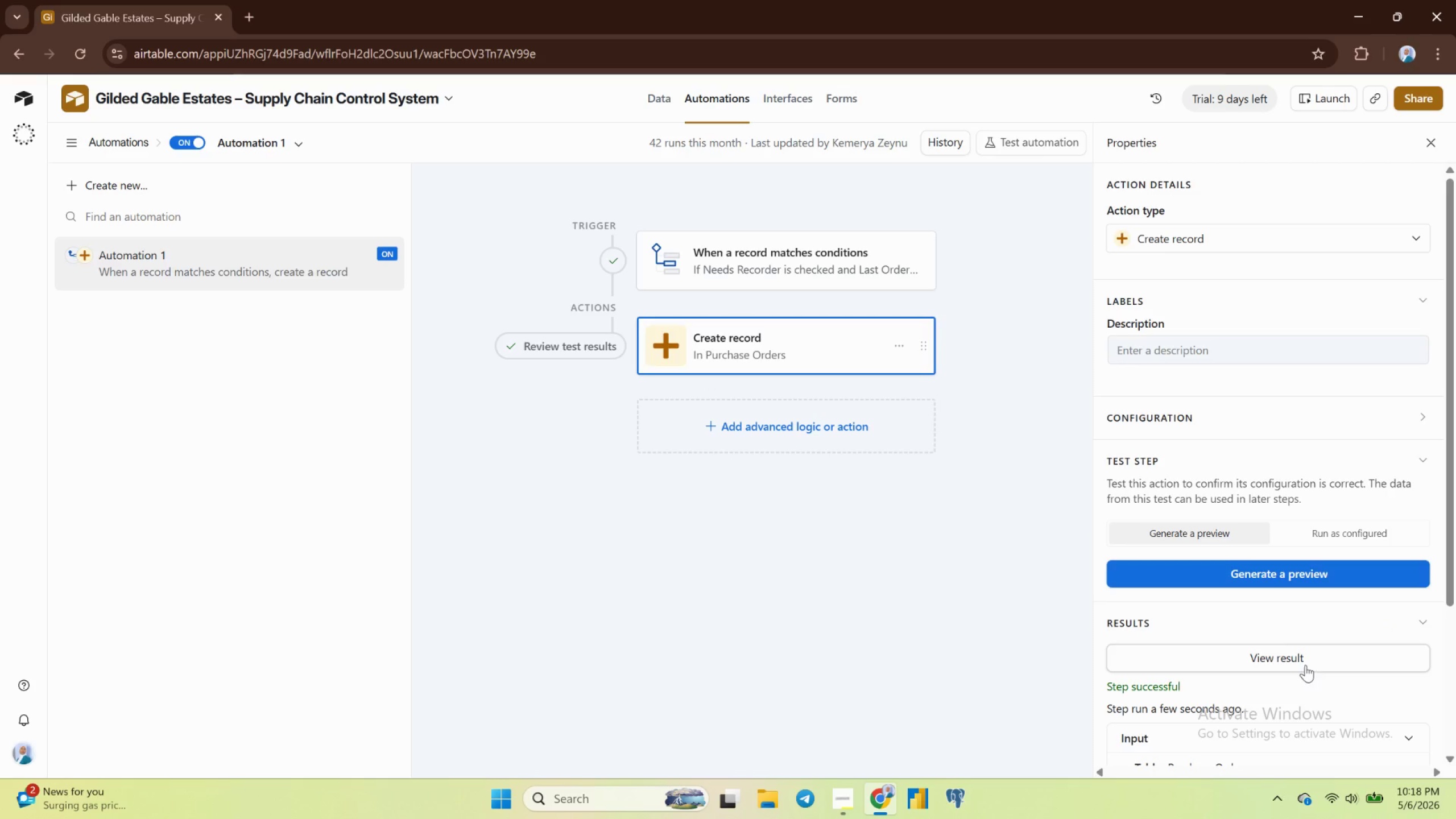 
scroll: coordinate [1305, 646], scroll_direction: down, amount: 6.0
 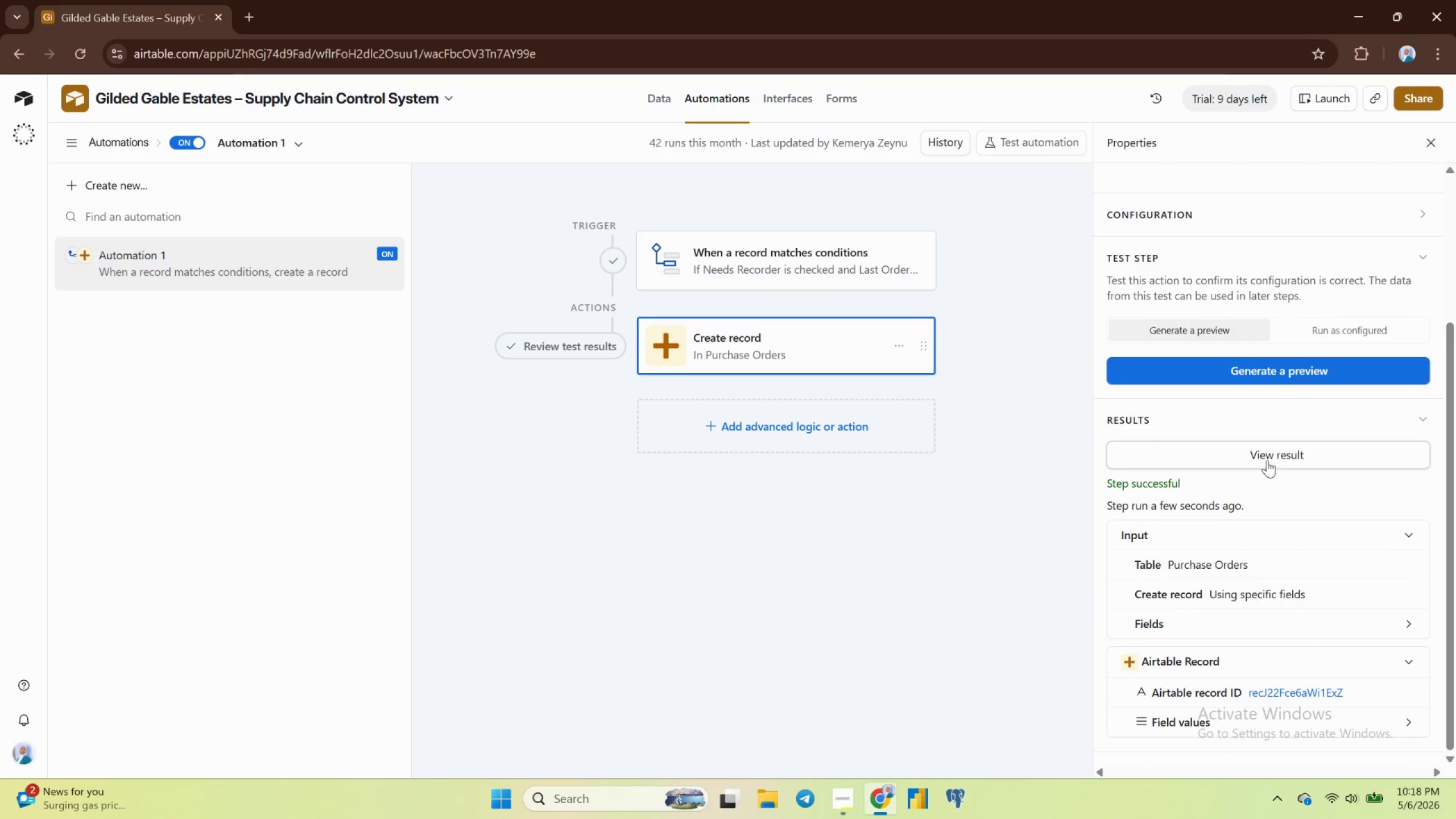 
left_click([1267, 458])
 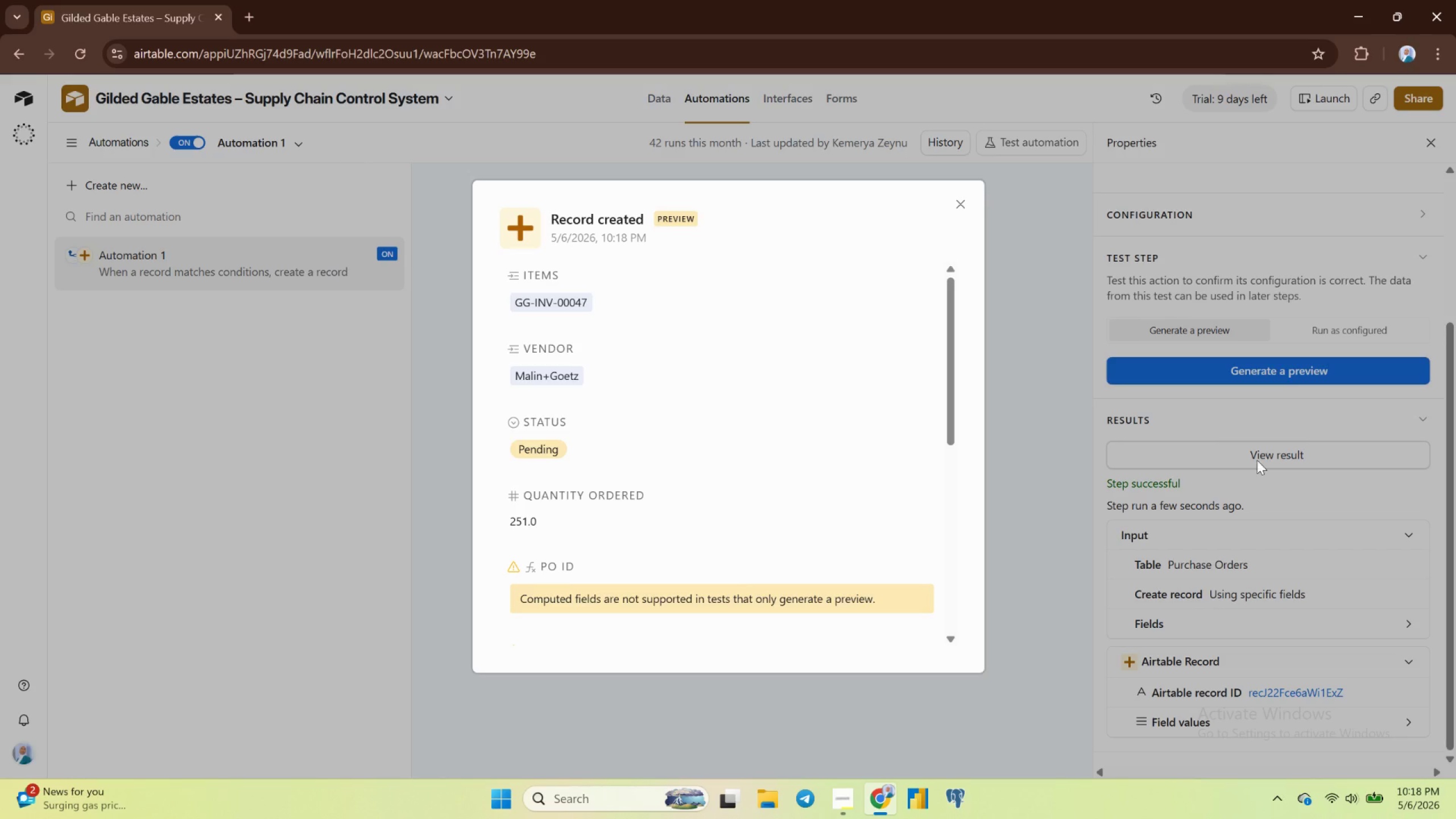 
scroll: coordinate [914, 526], scroll_direction: none, amount: 0.0
 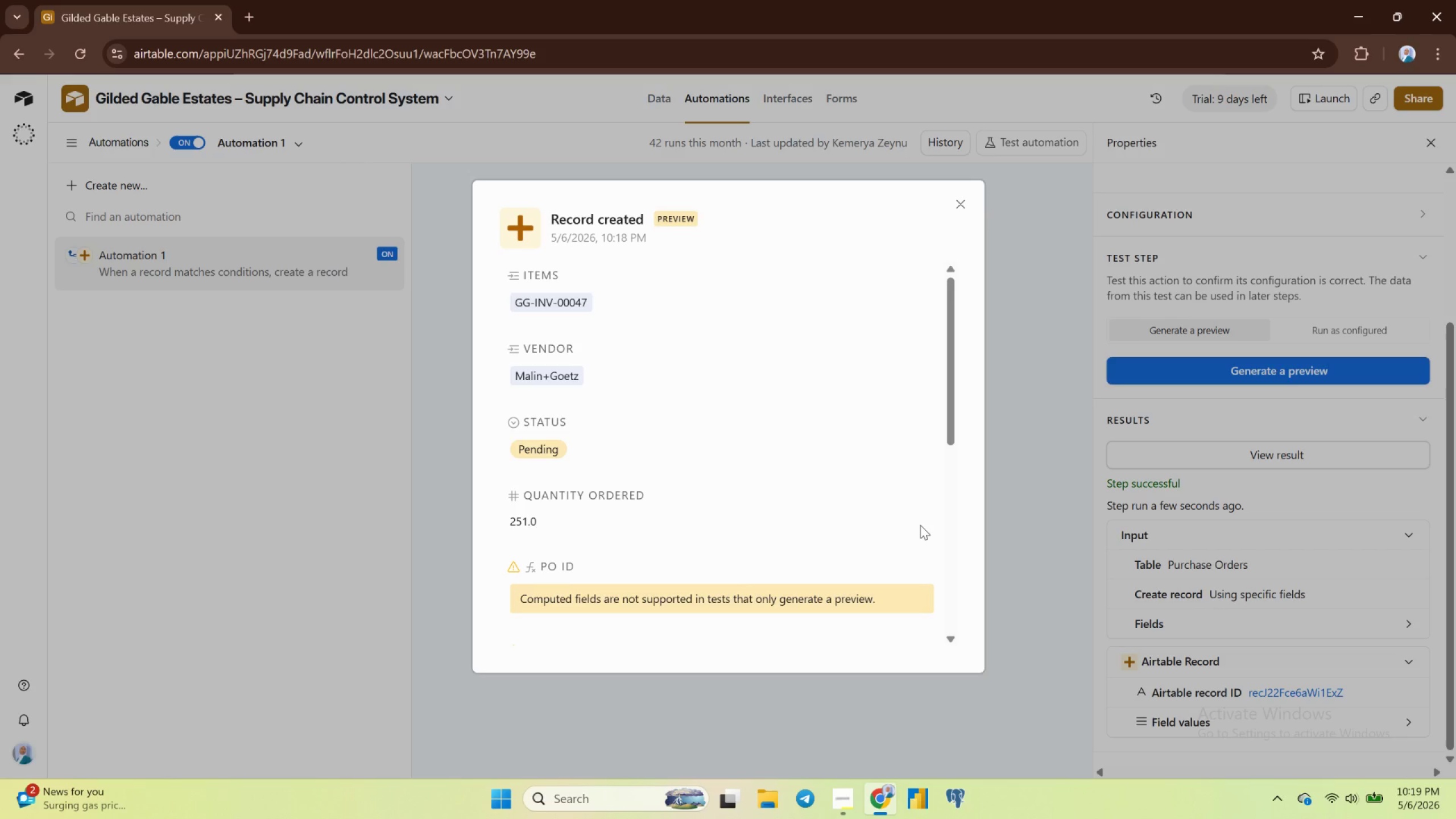 
wait(48.22)
 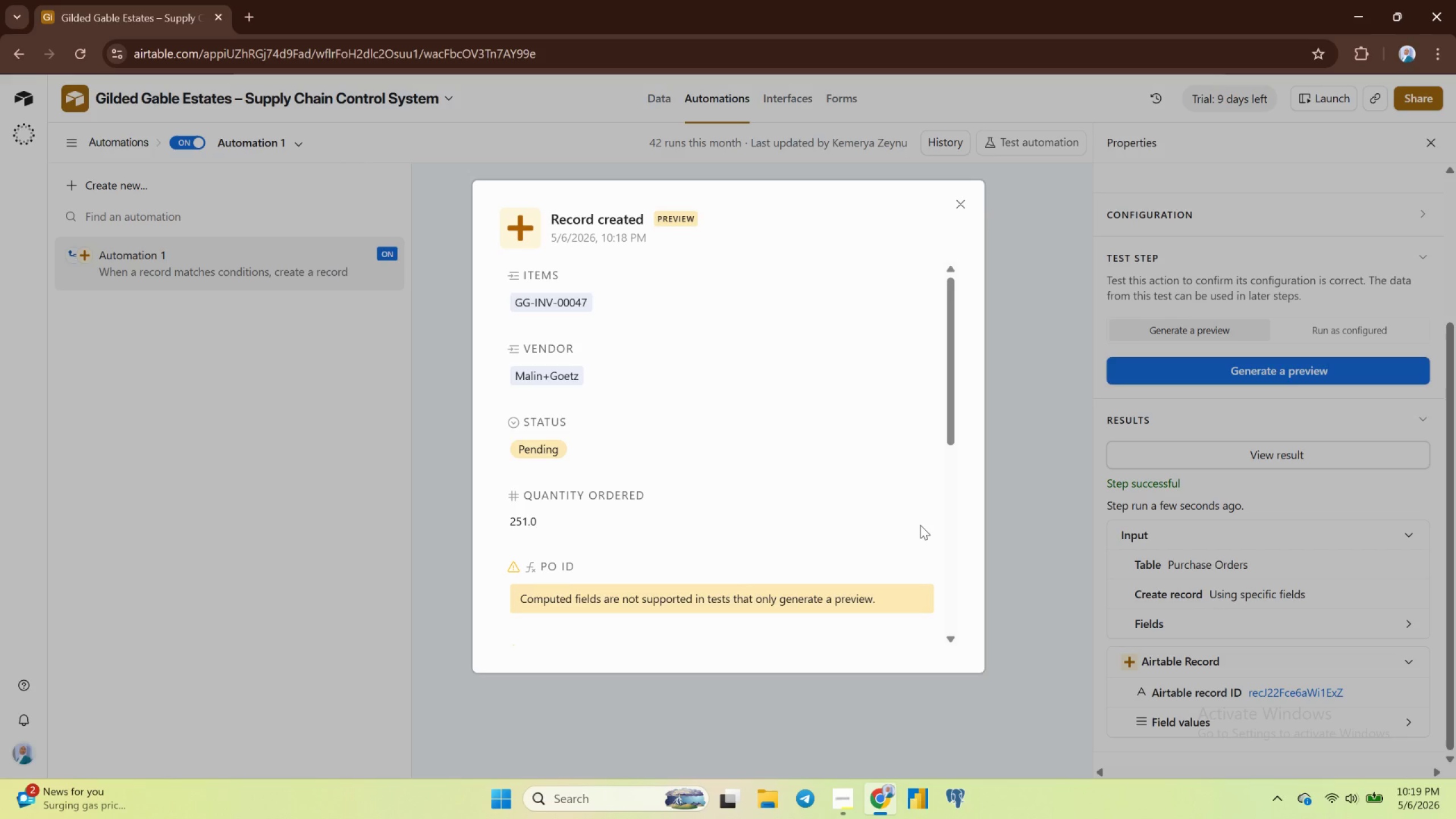 
scroll: coordinate [639, 454], scroll_direction: down, amount: 5.0
 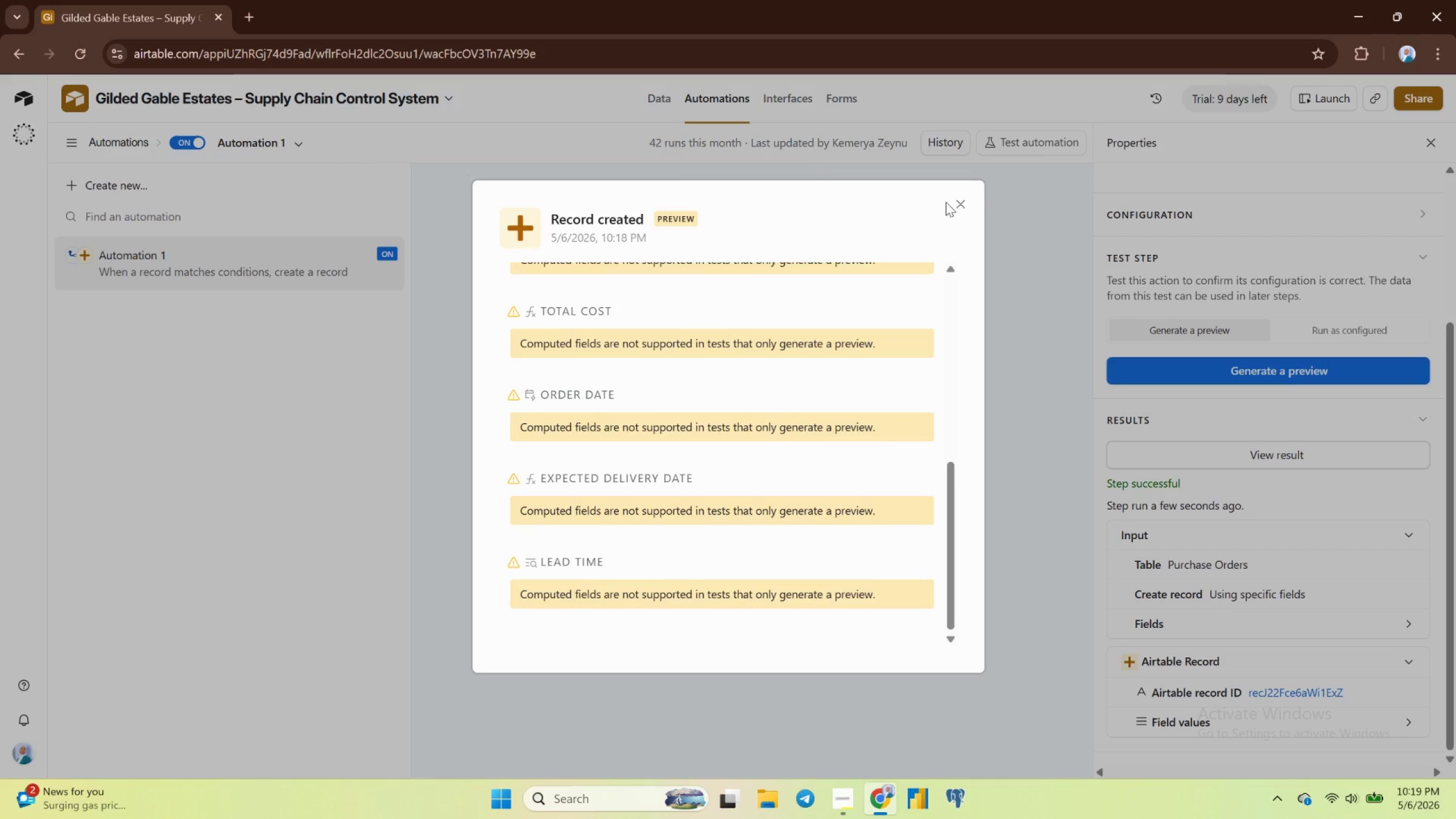 
left_click([959, 204])
 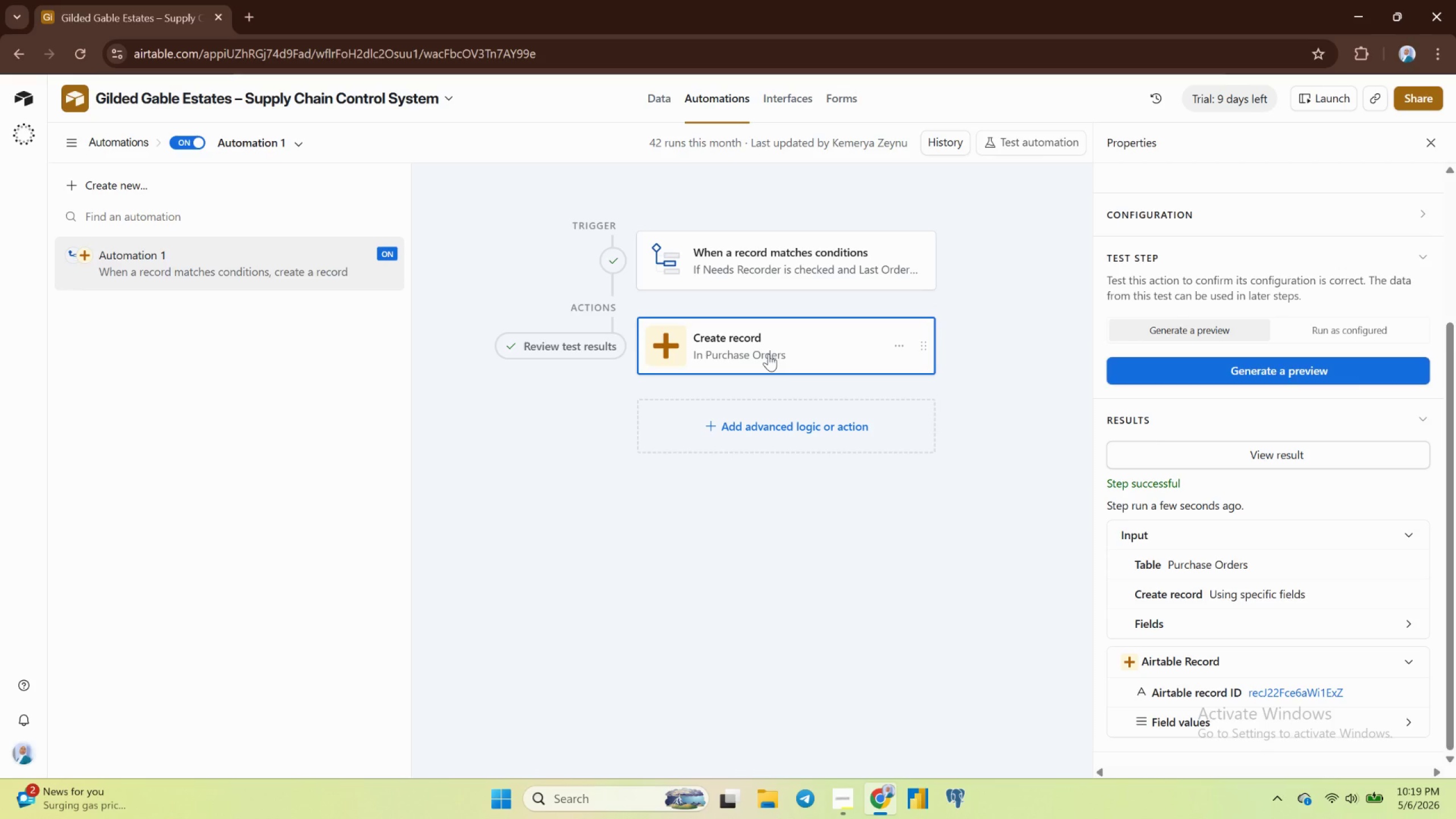 
left_click([768, 354])
 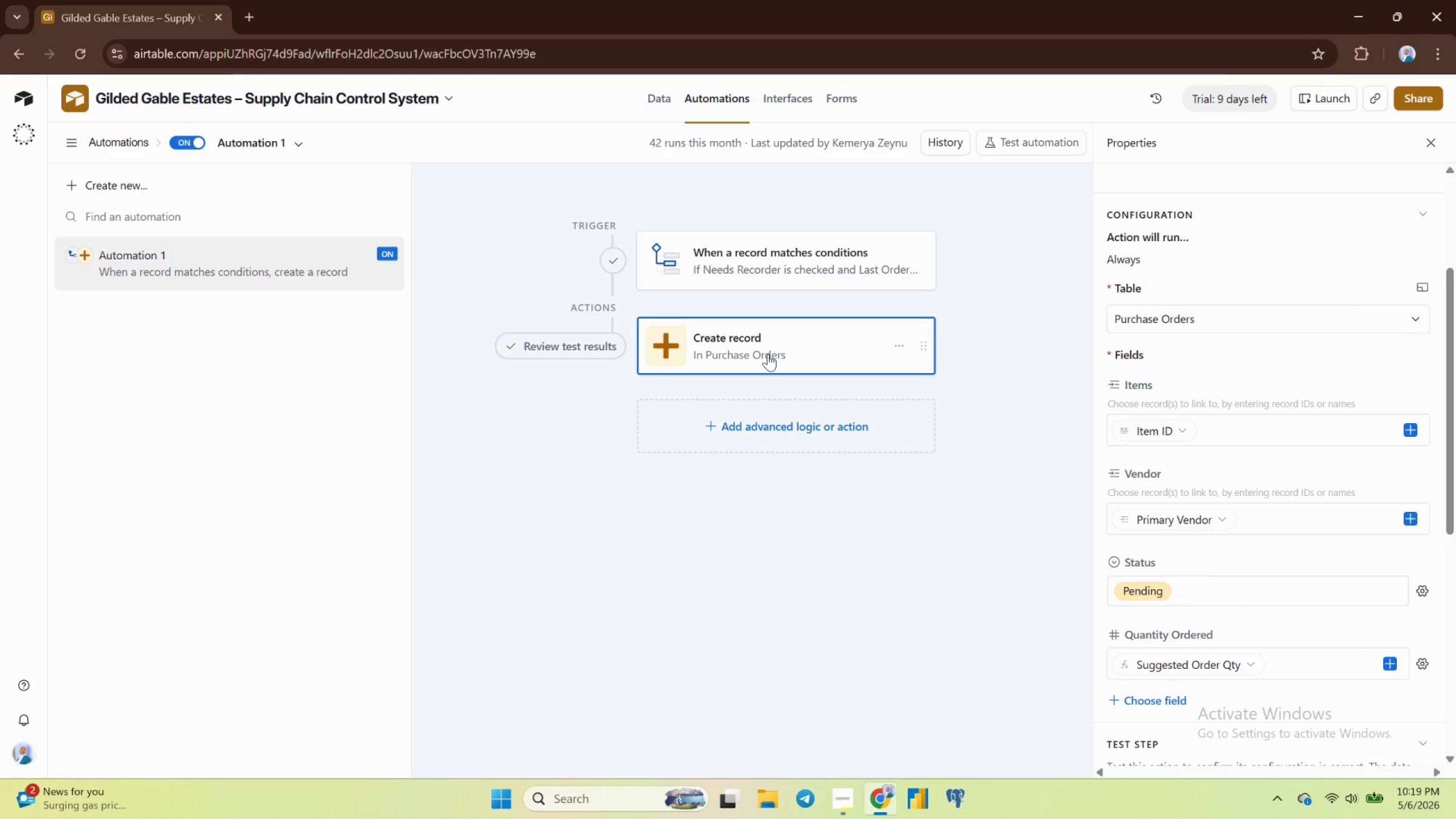 
left_click([768, 354])
 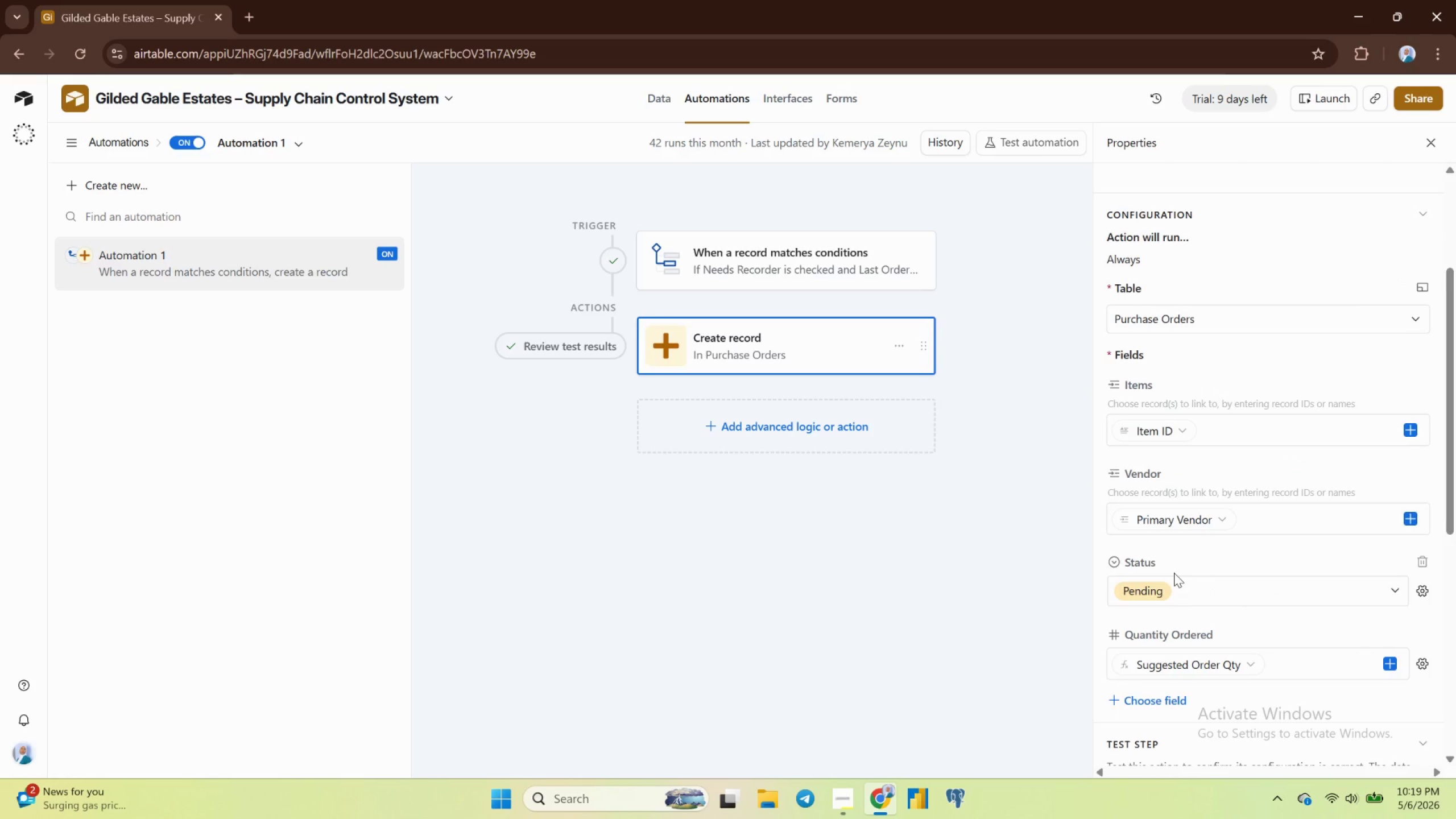 
scroll: coordinate [1174, 568], scroll_direction: down, amount: 2.0
 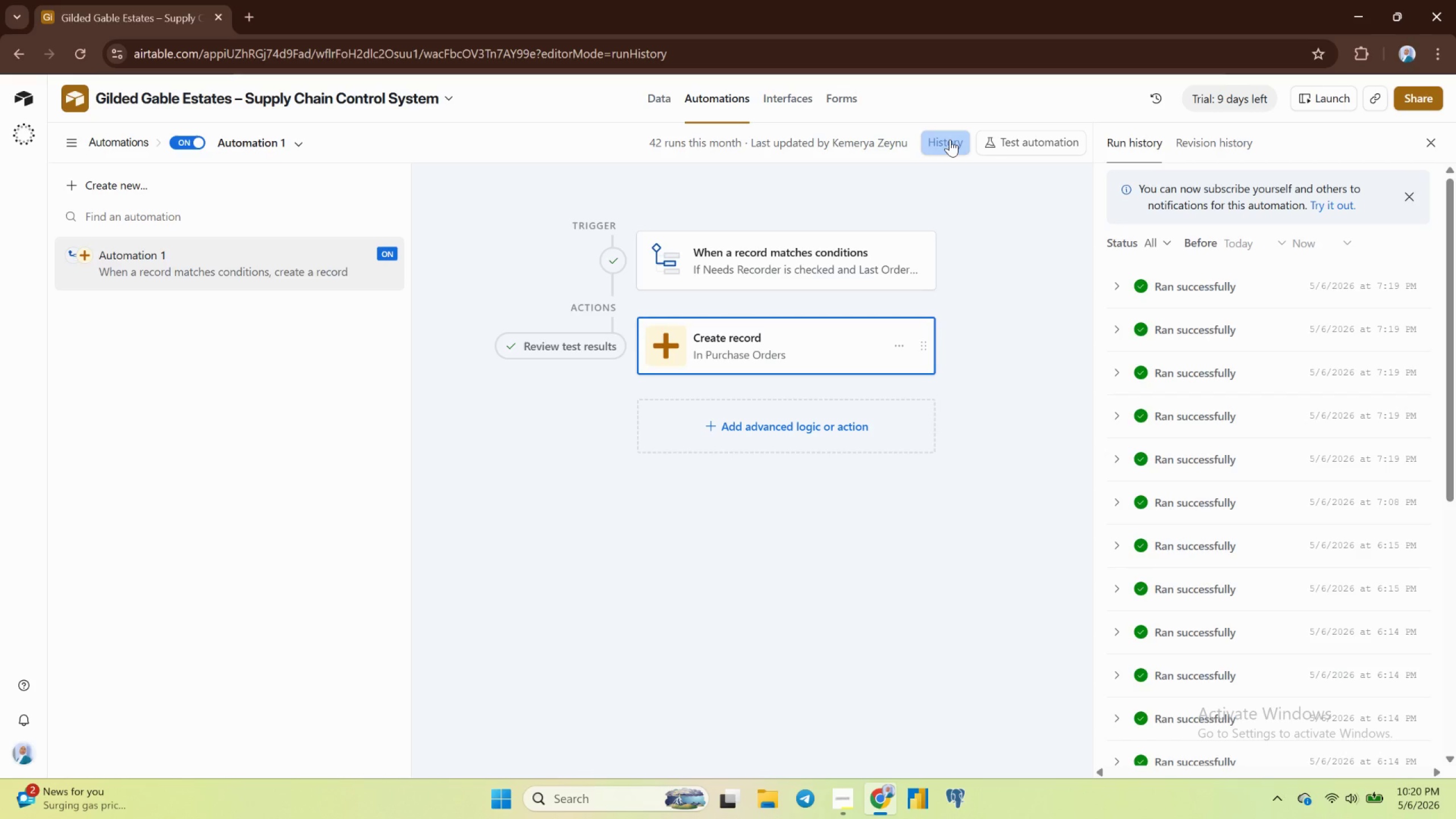 
wait(21.55)
 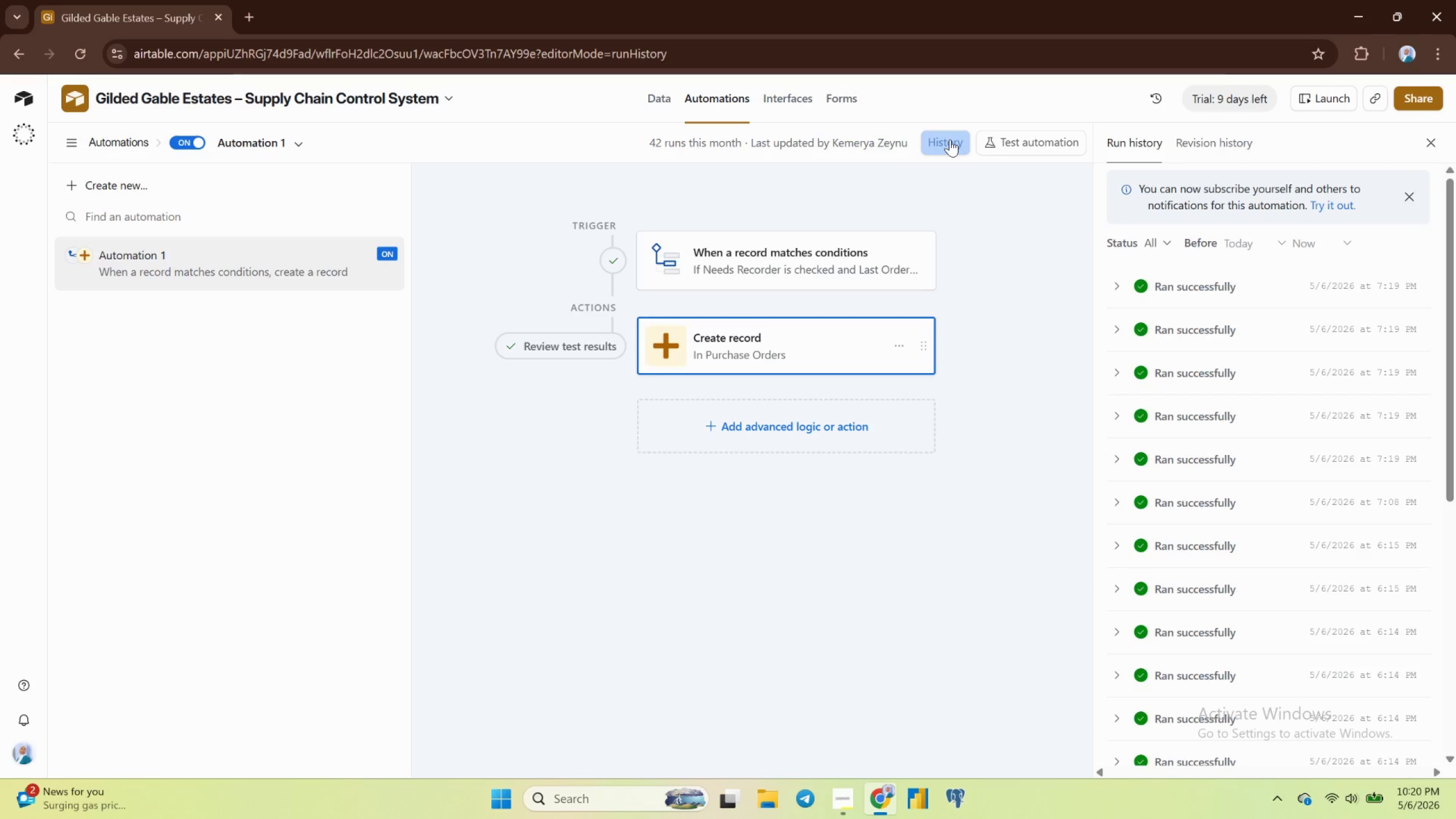 
scroll: coordinate [1255, 292], scroll_direction: down, amount: 10.0
 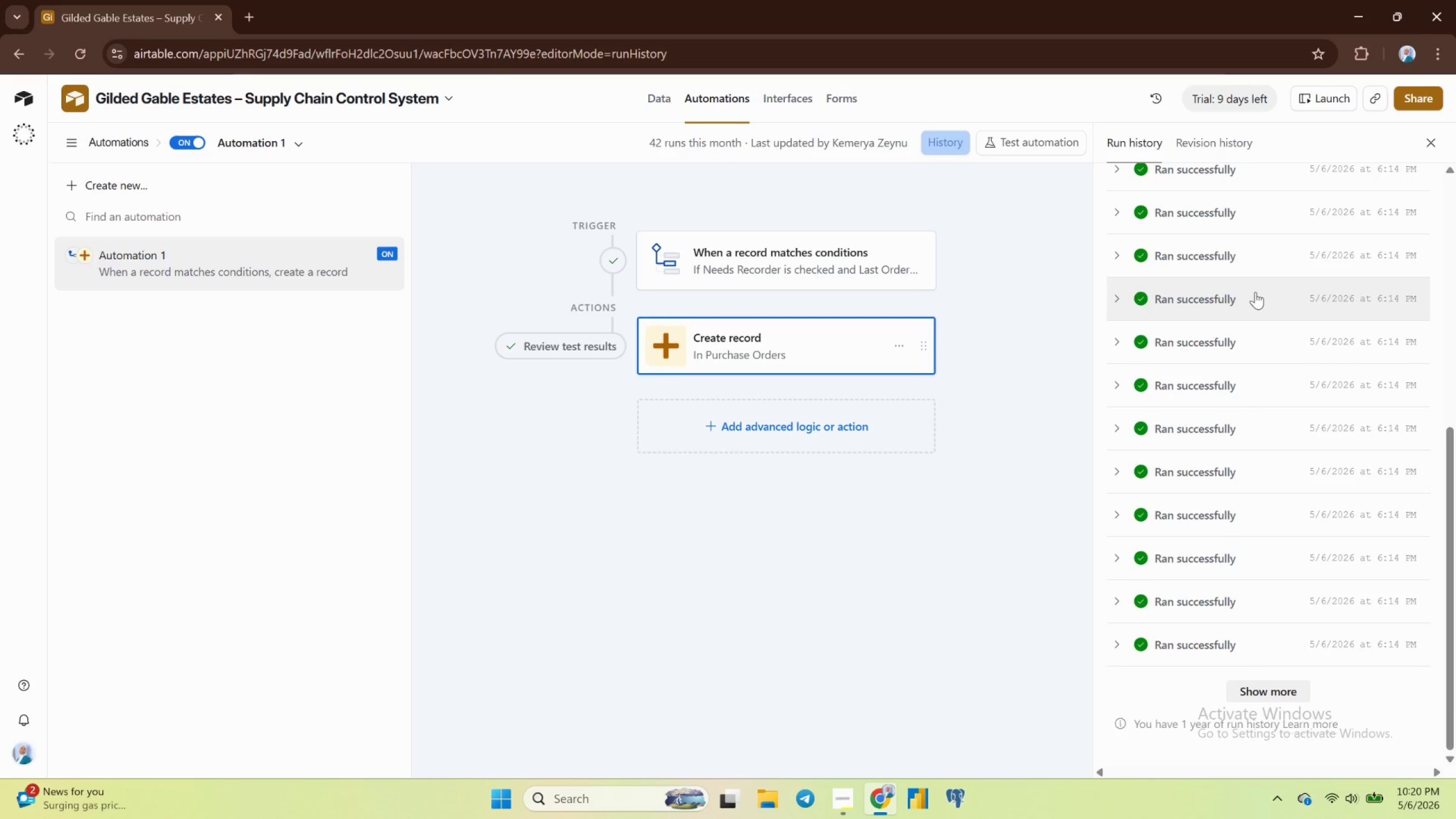 
scroll: coordinate [1255, 292], scroll_direction: up, amount: 4.0
 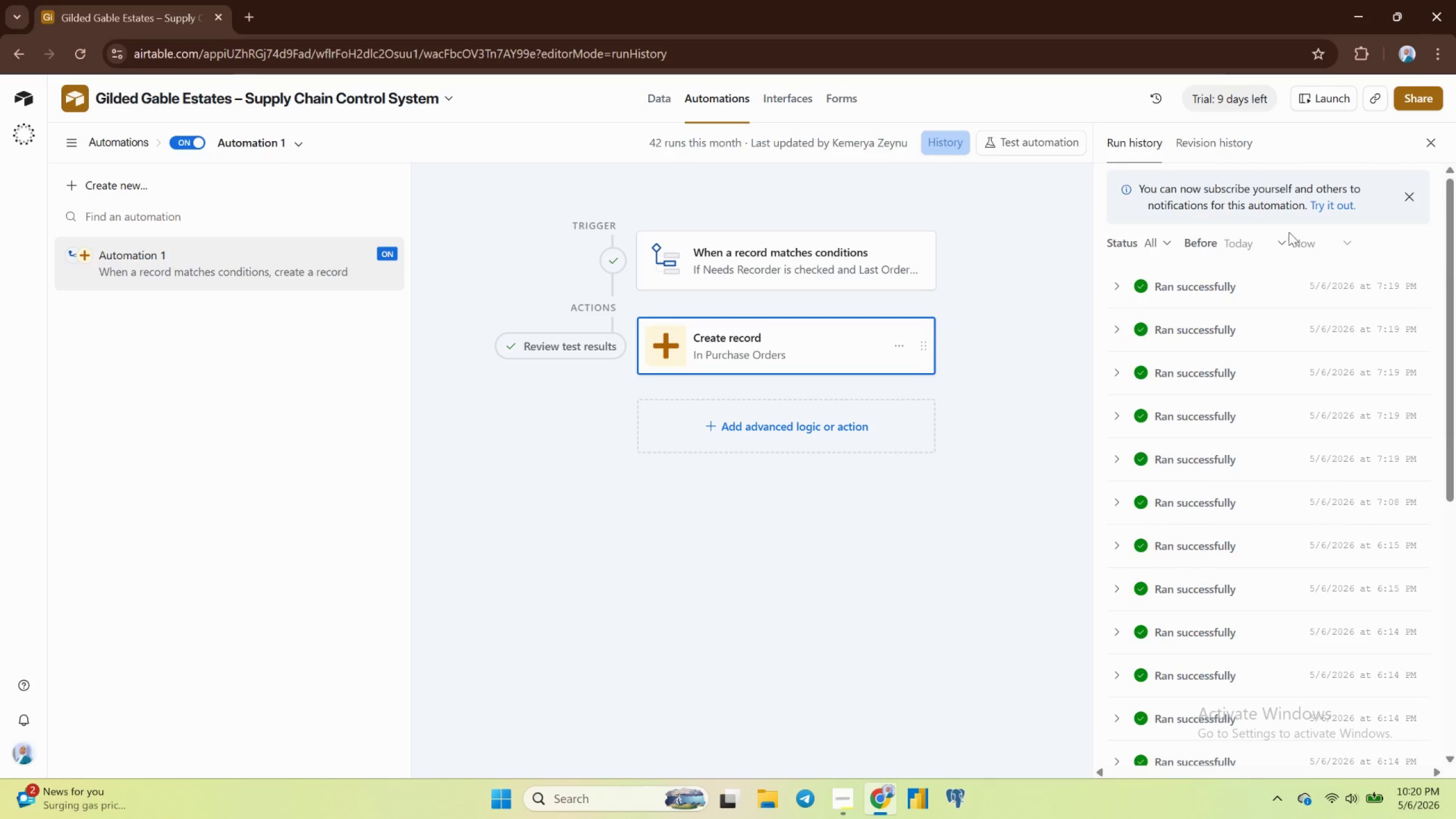 
wait(10.29)
 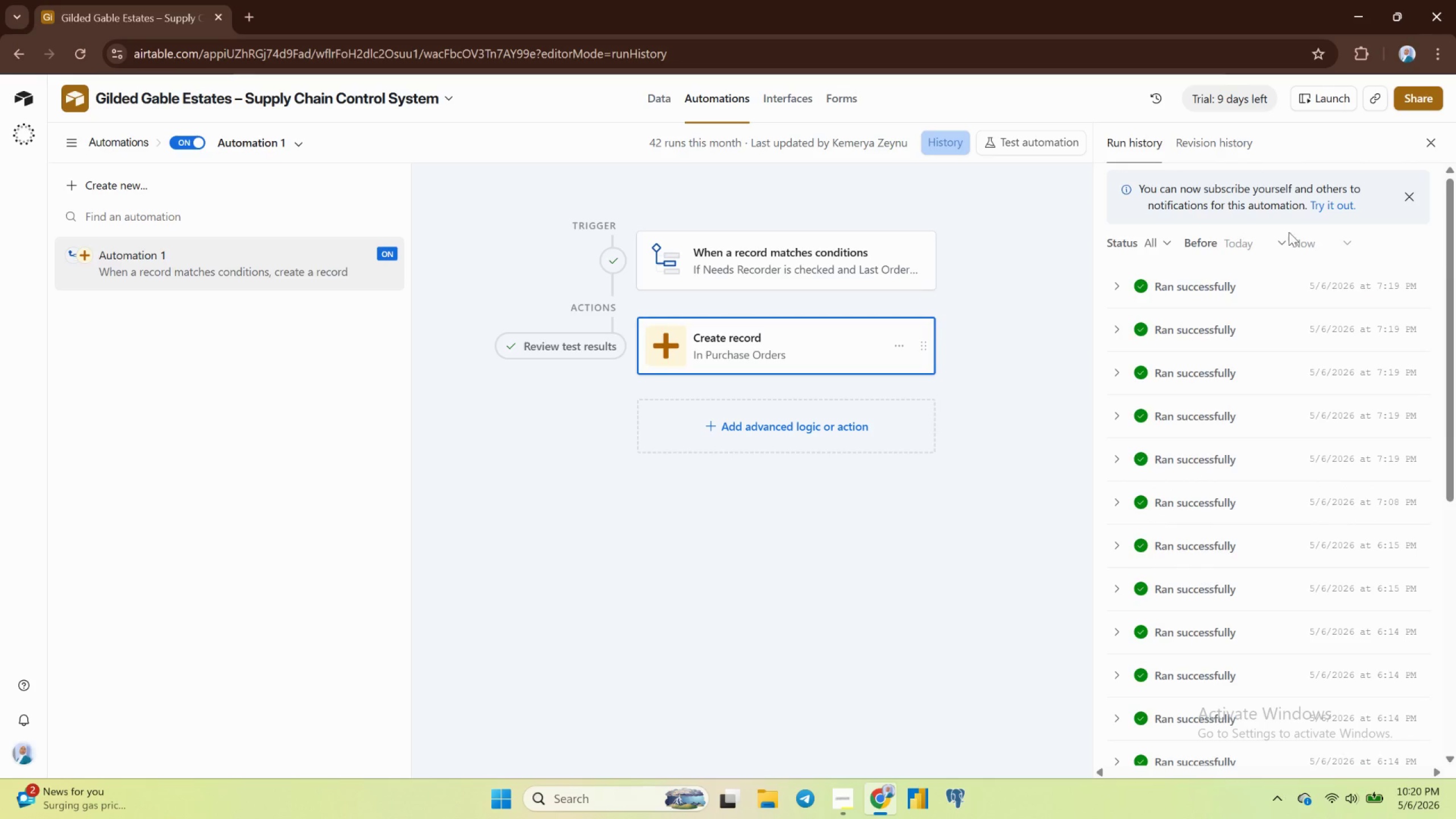 
left_click([1409, 198])
 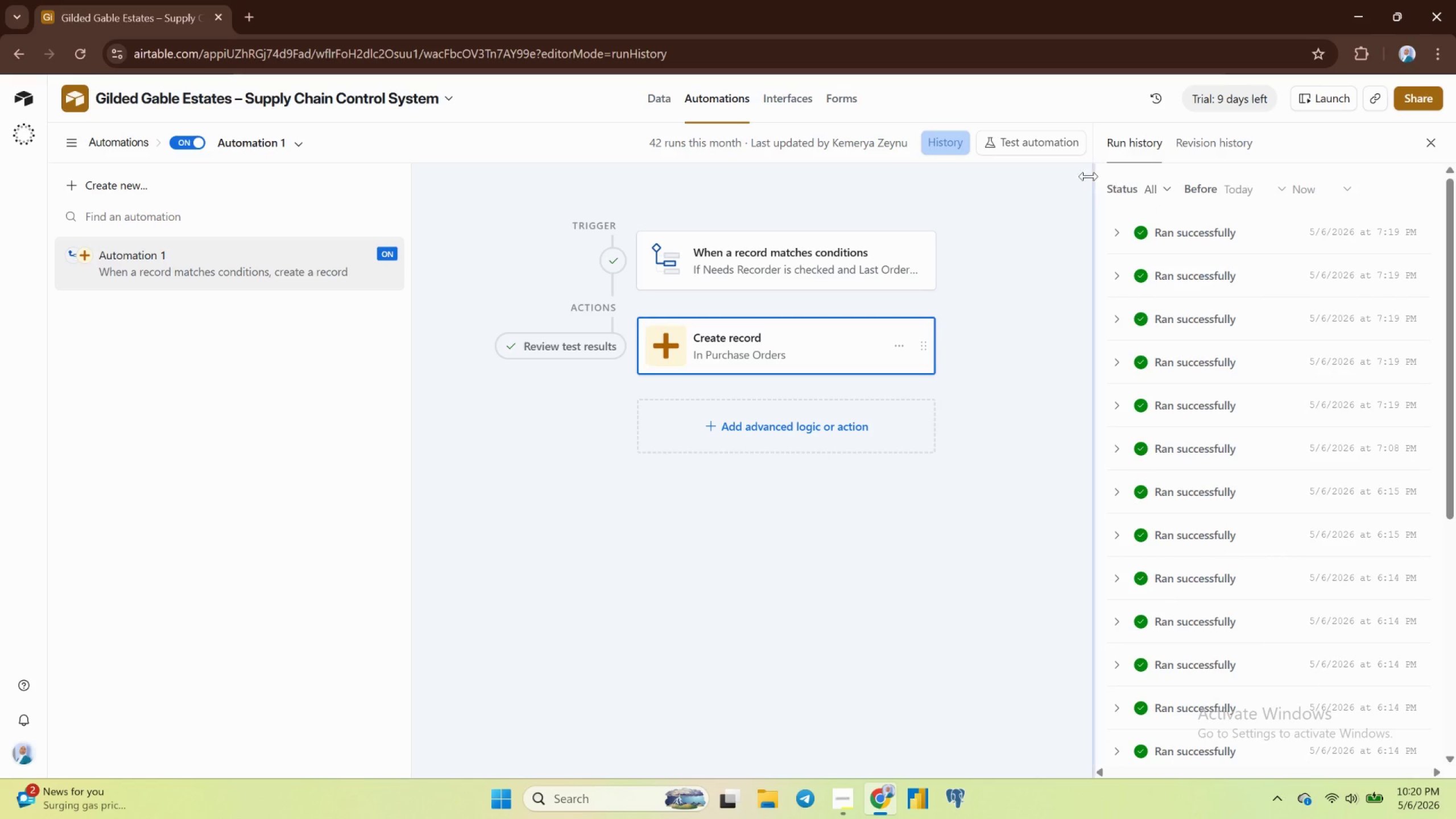 
left_click([1037, 138])
 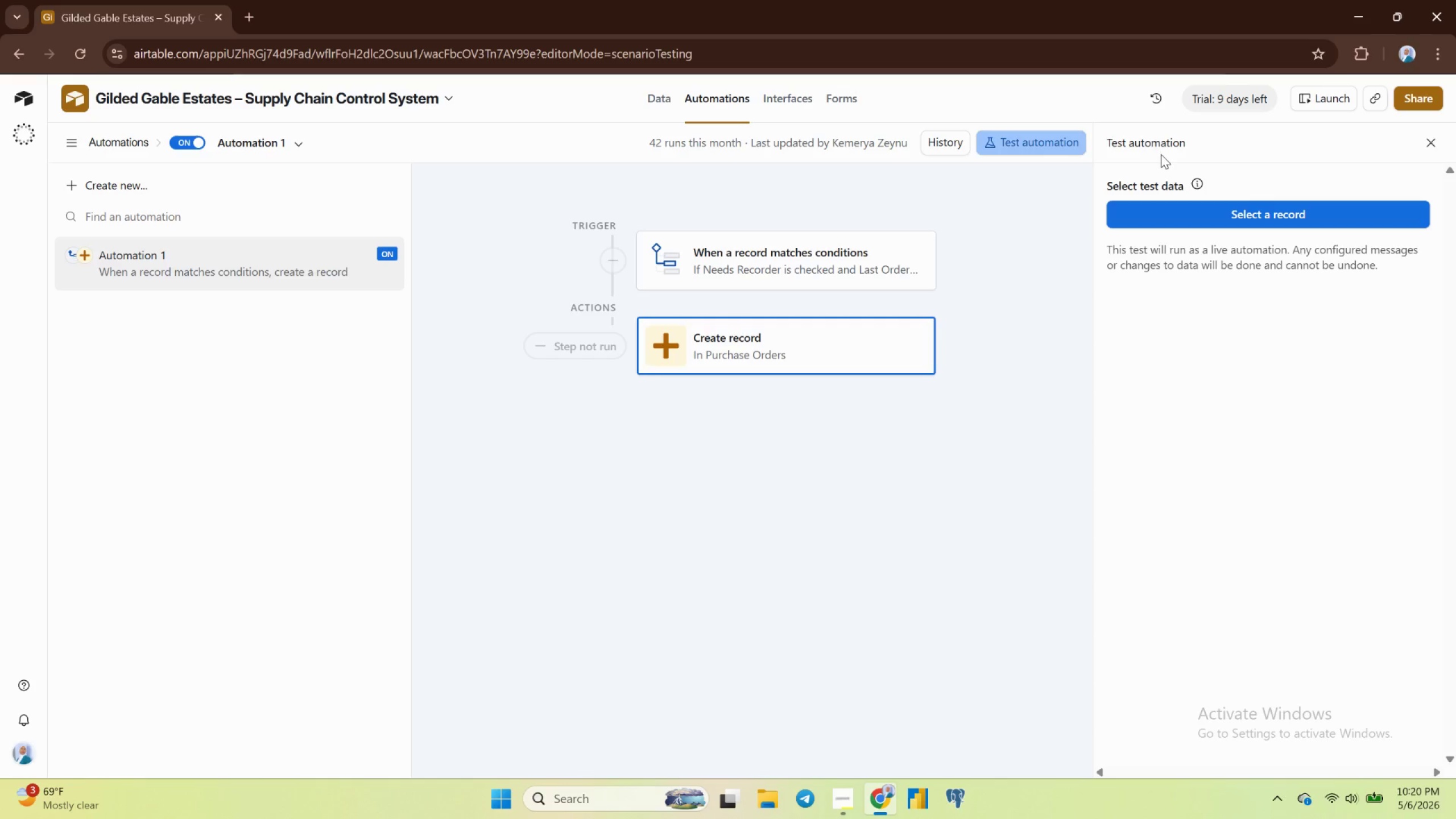 
left_click([1150, 142])
 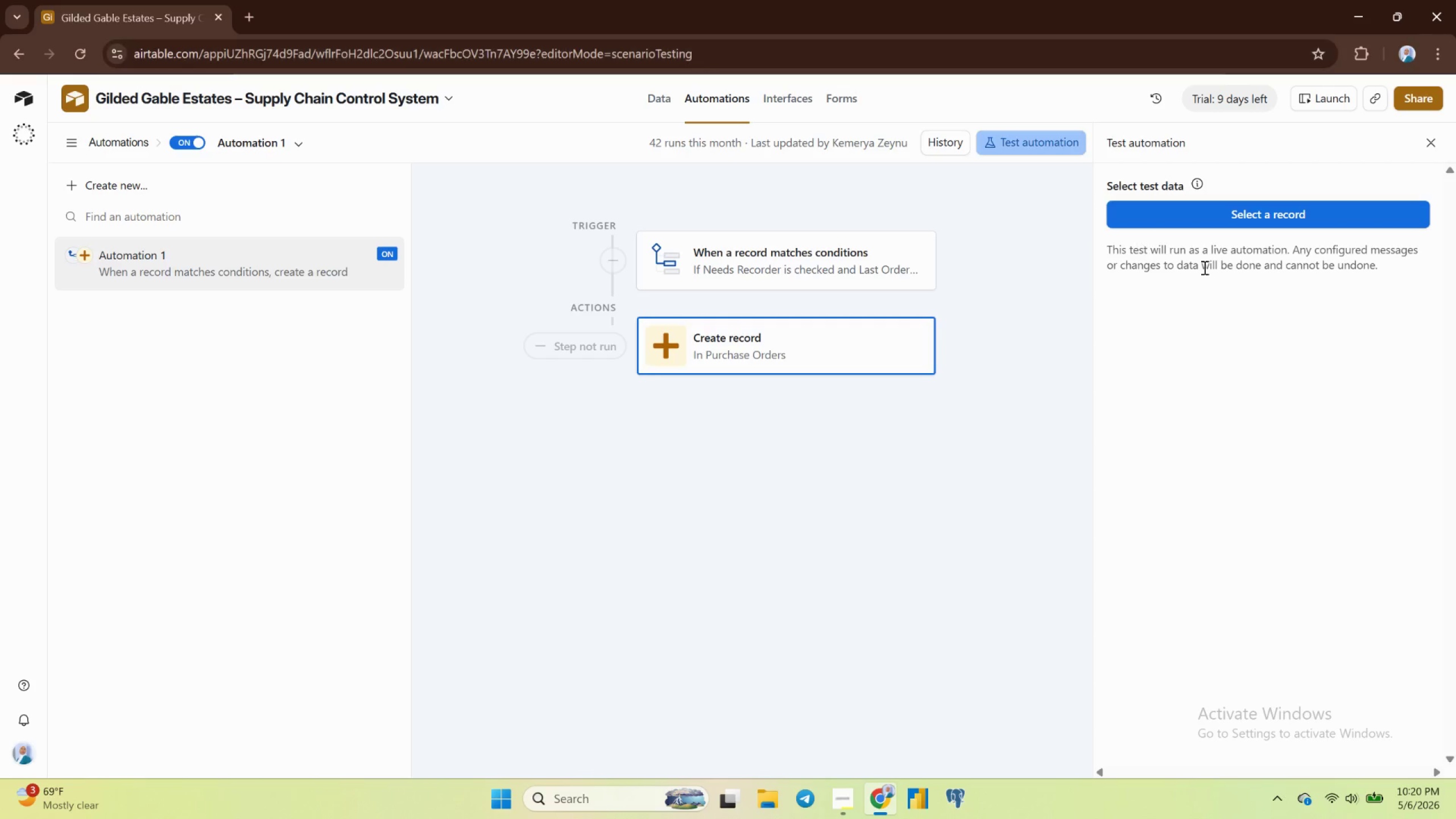 
wait(31.47)
 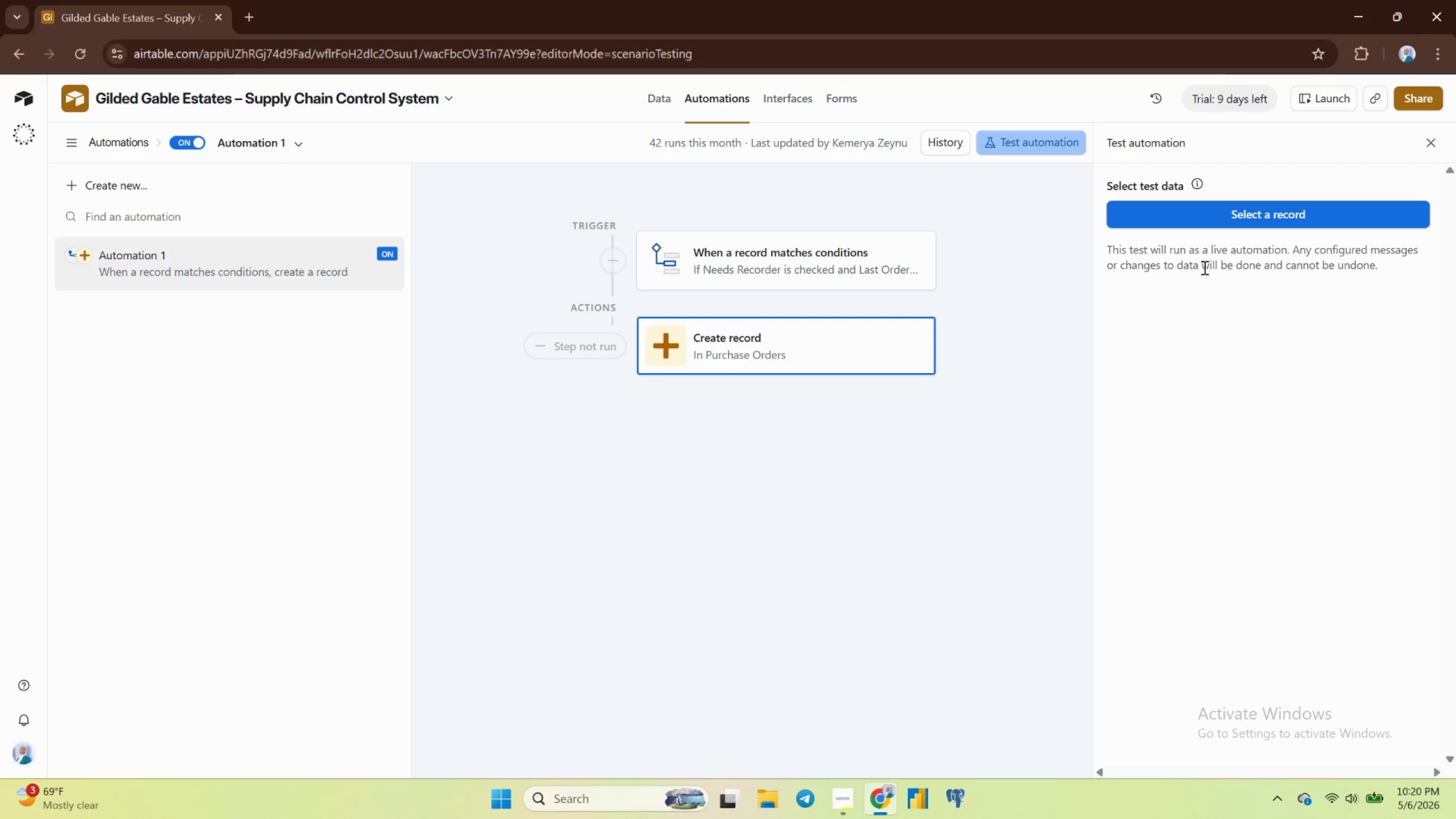 
left_click([949, 381])
 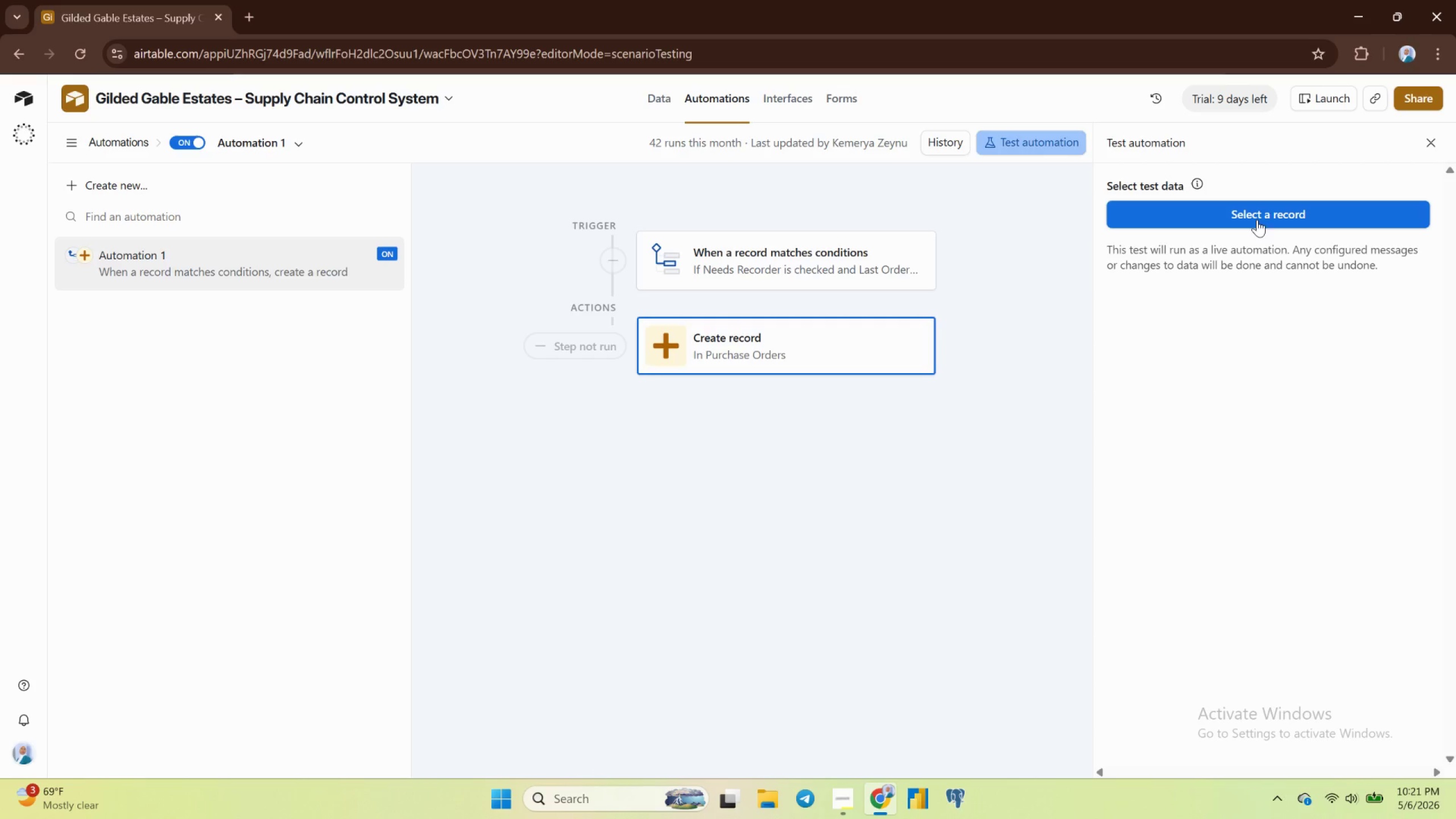 
left_click([1272, 210])
 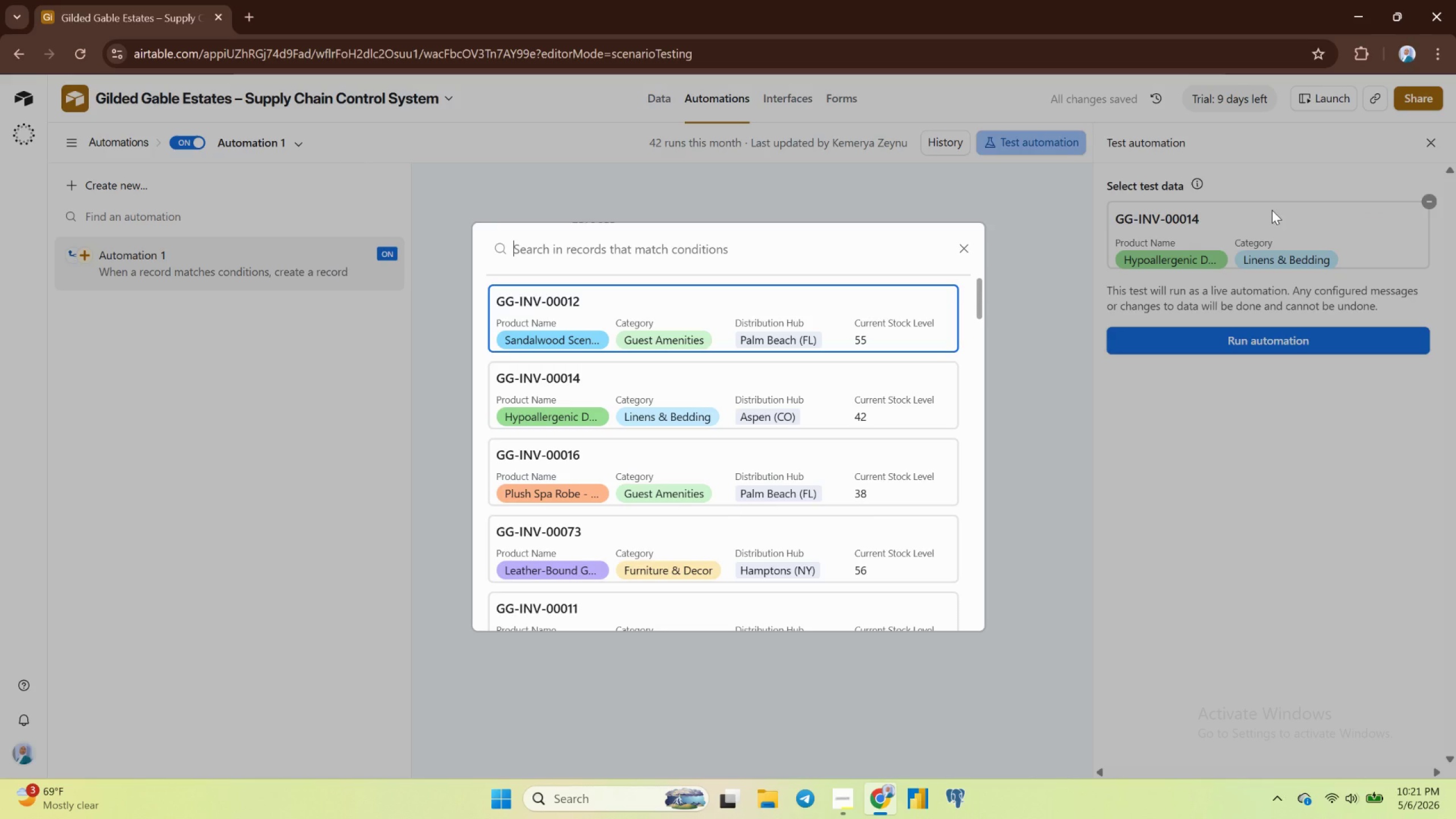 
left_click([932, 420])
 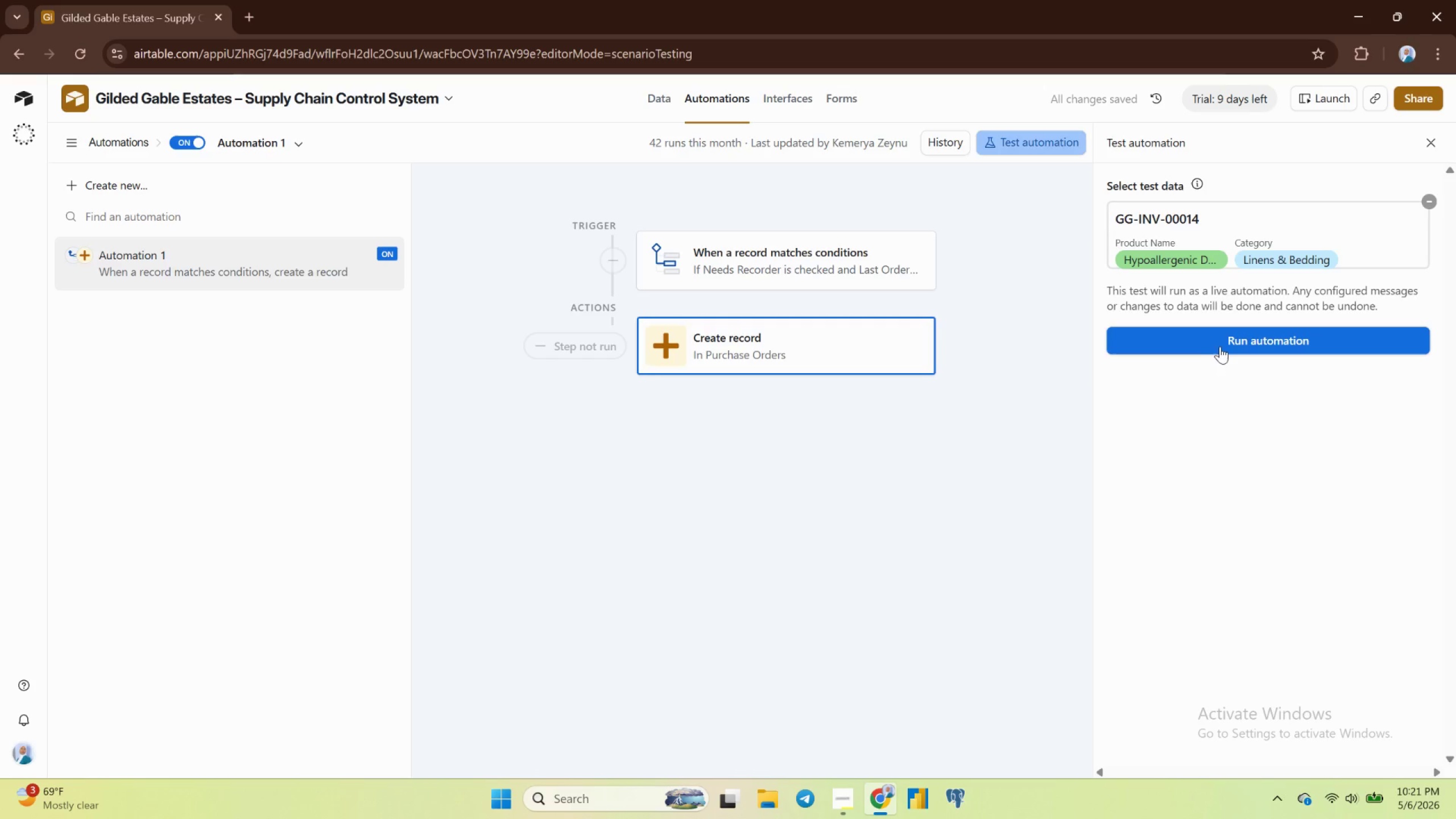 
left_click([1221, 346])
 